 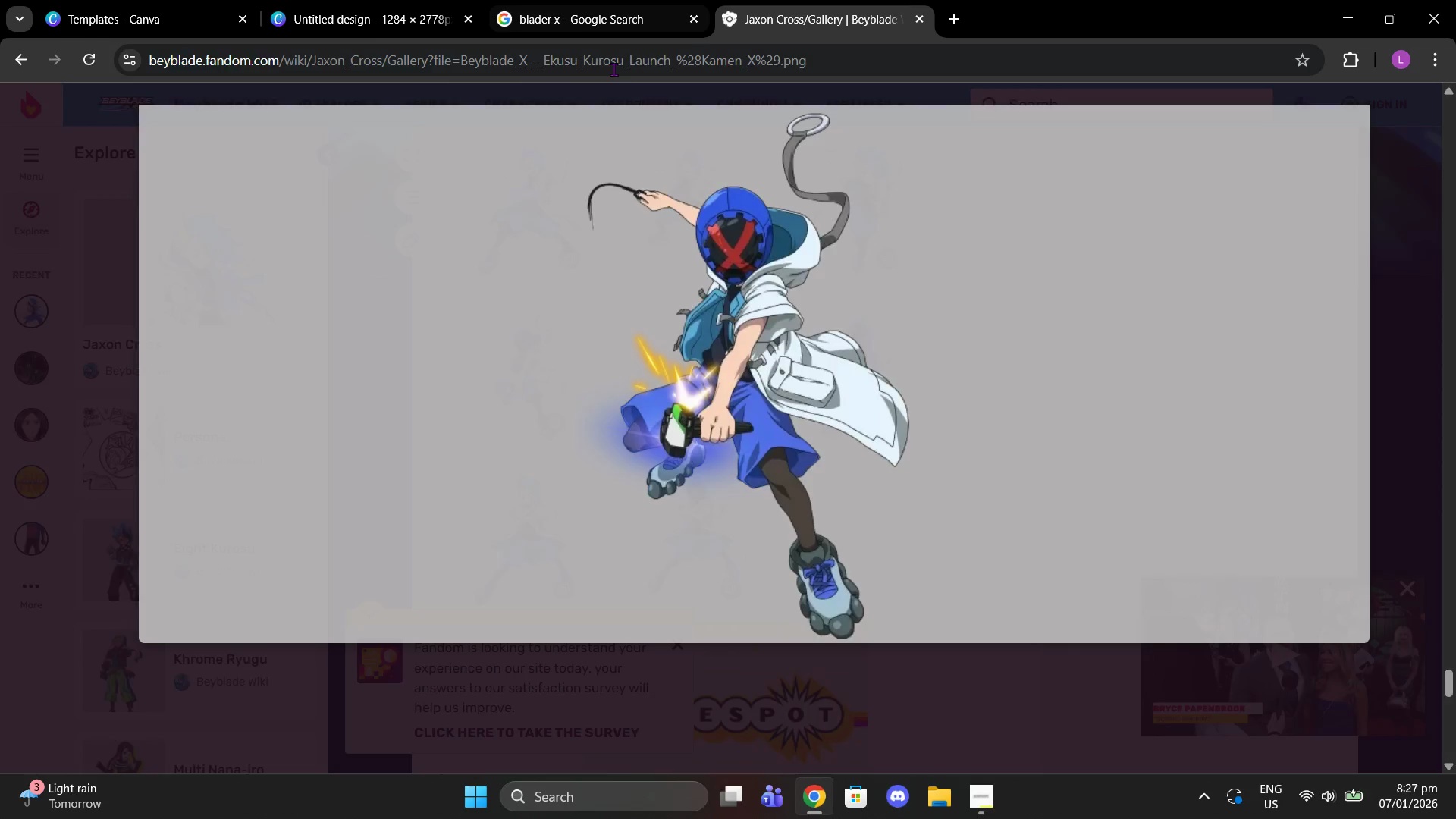 
left_click([837, 145])
 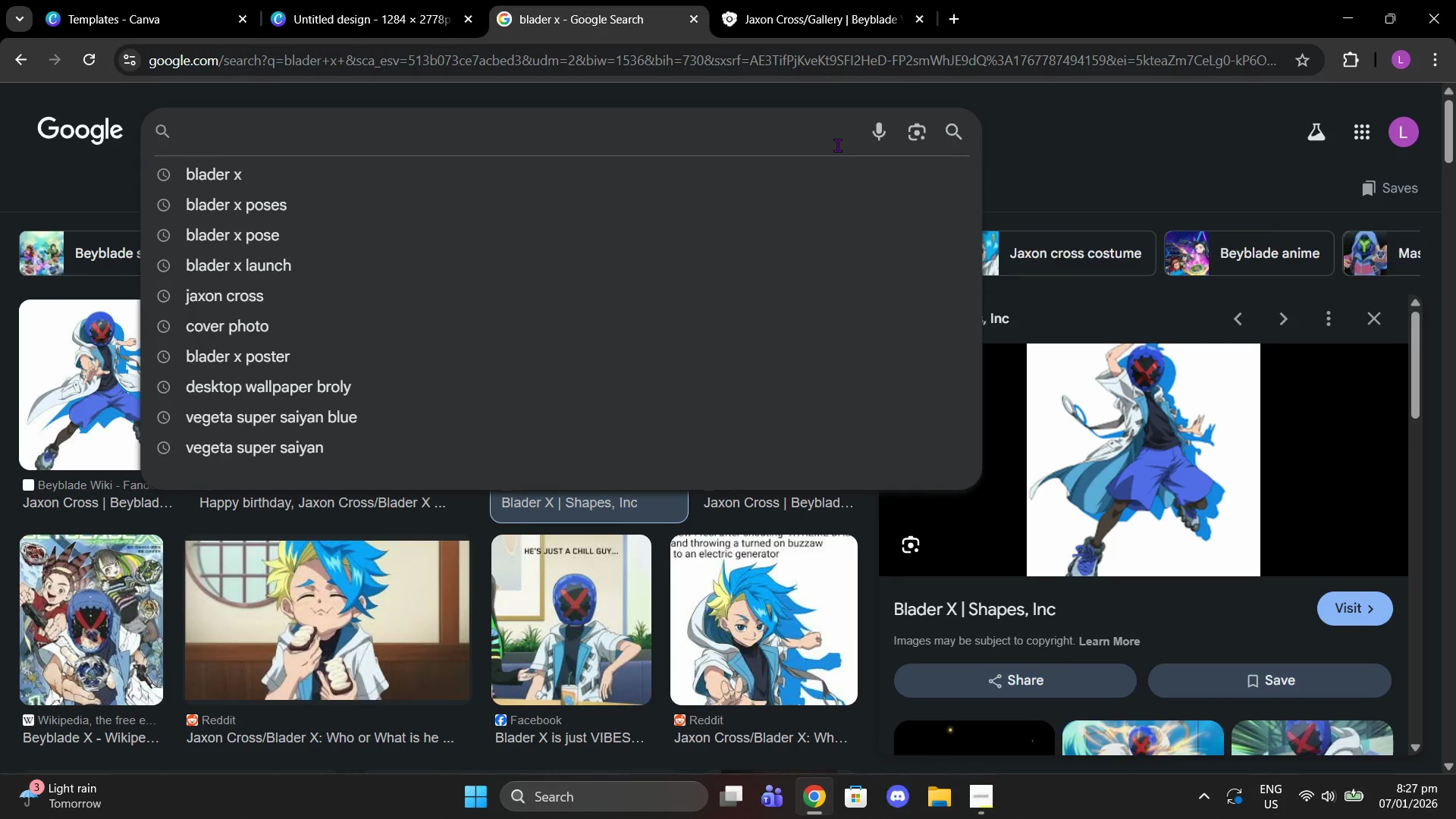 
type(dransword beyub)
key(Backspace)
key(Backspace)
type(blade)
 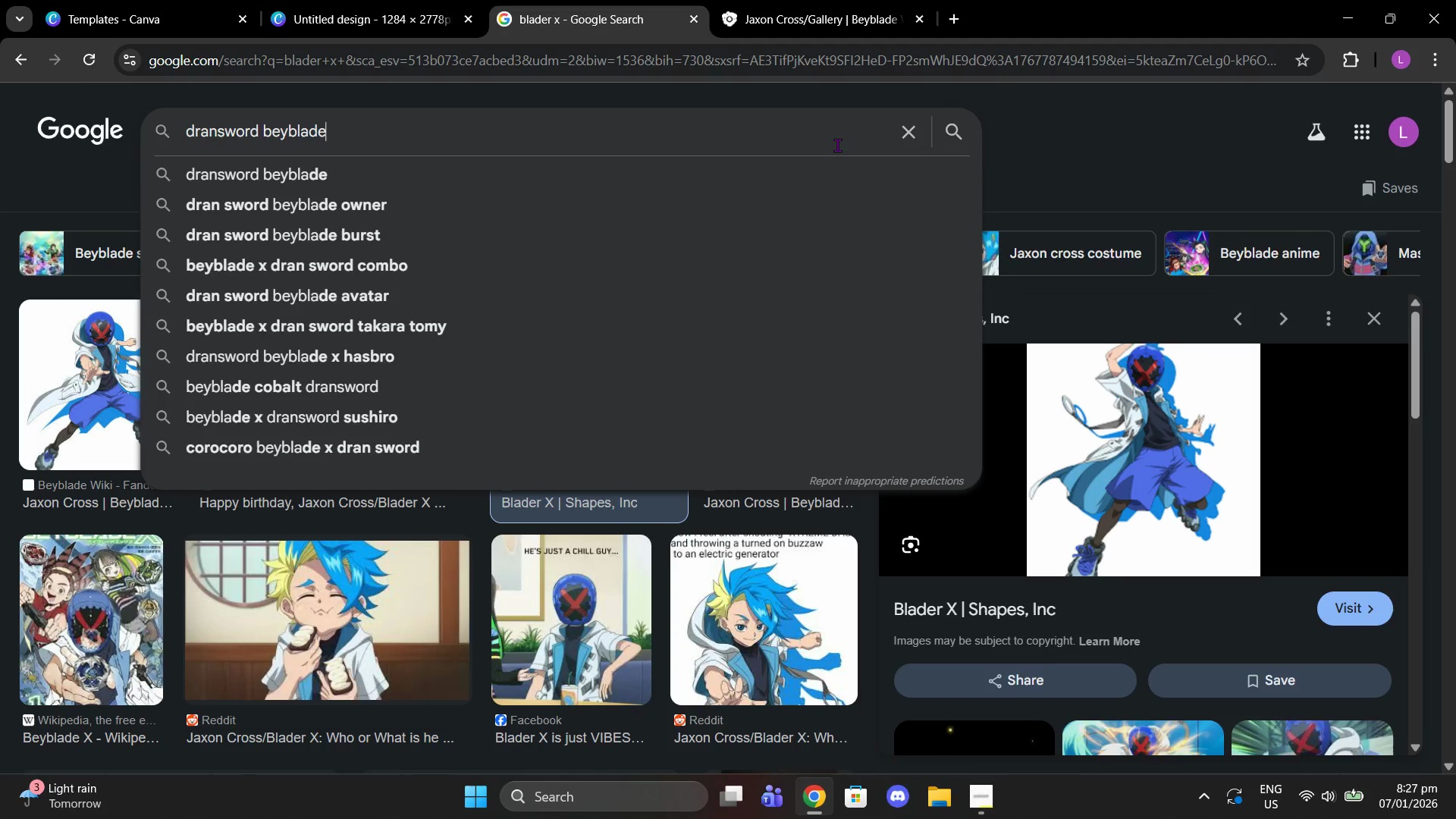 
key(Enter)
 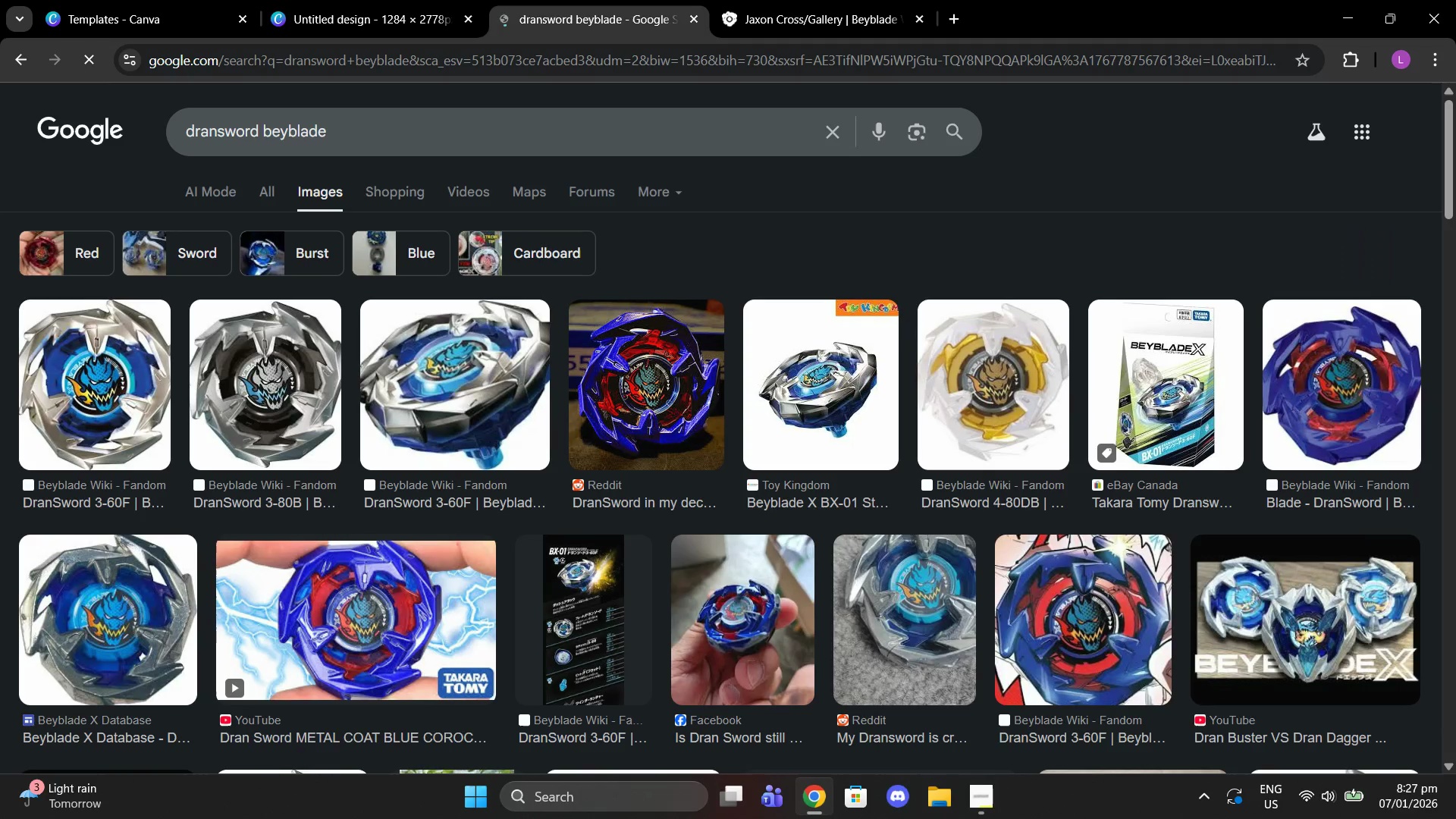 
mouse_move([879, 378])
 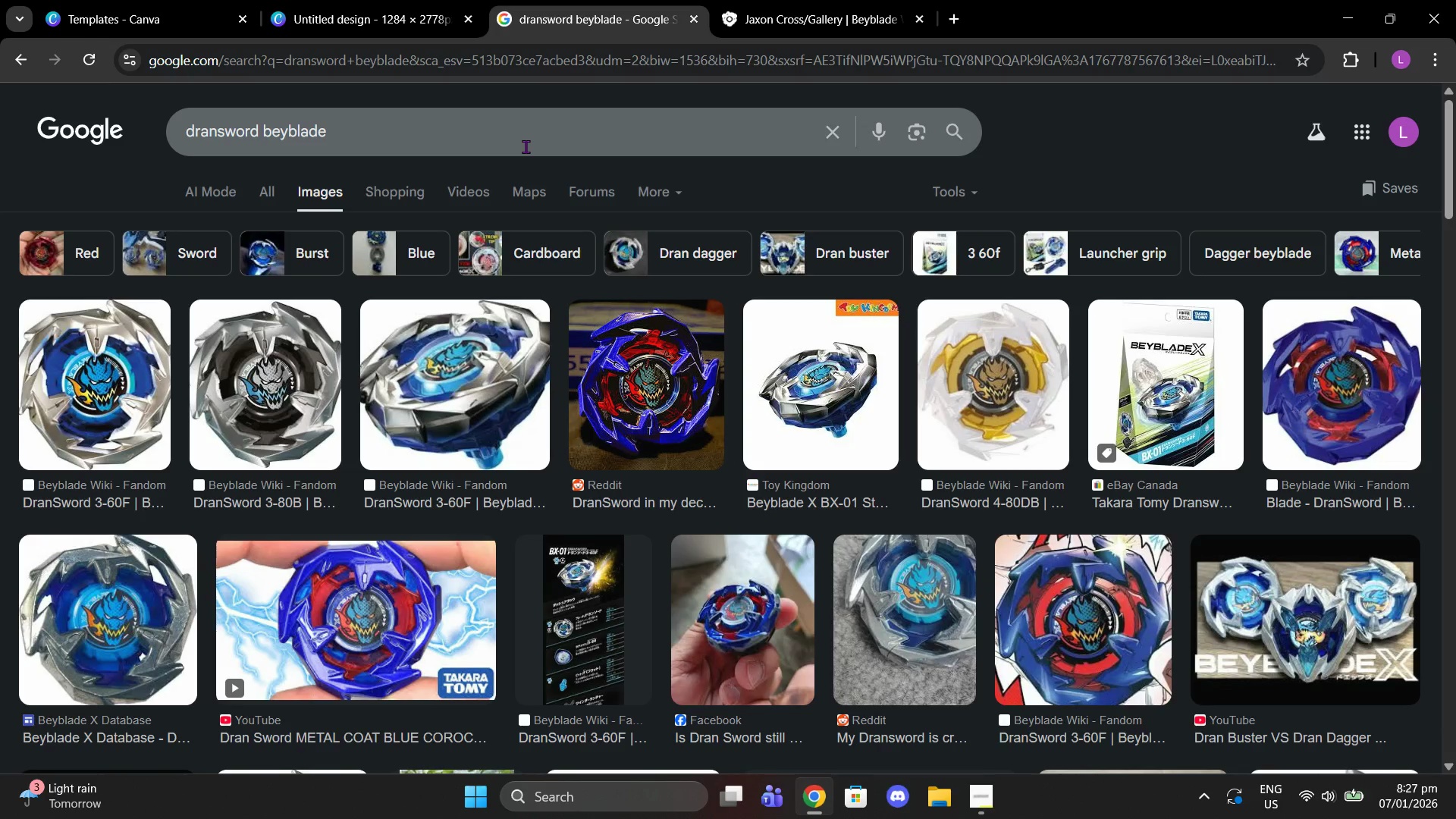 
left_click([510, 133])
 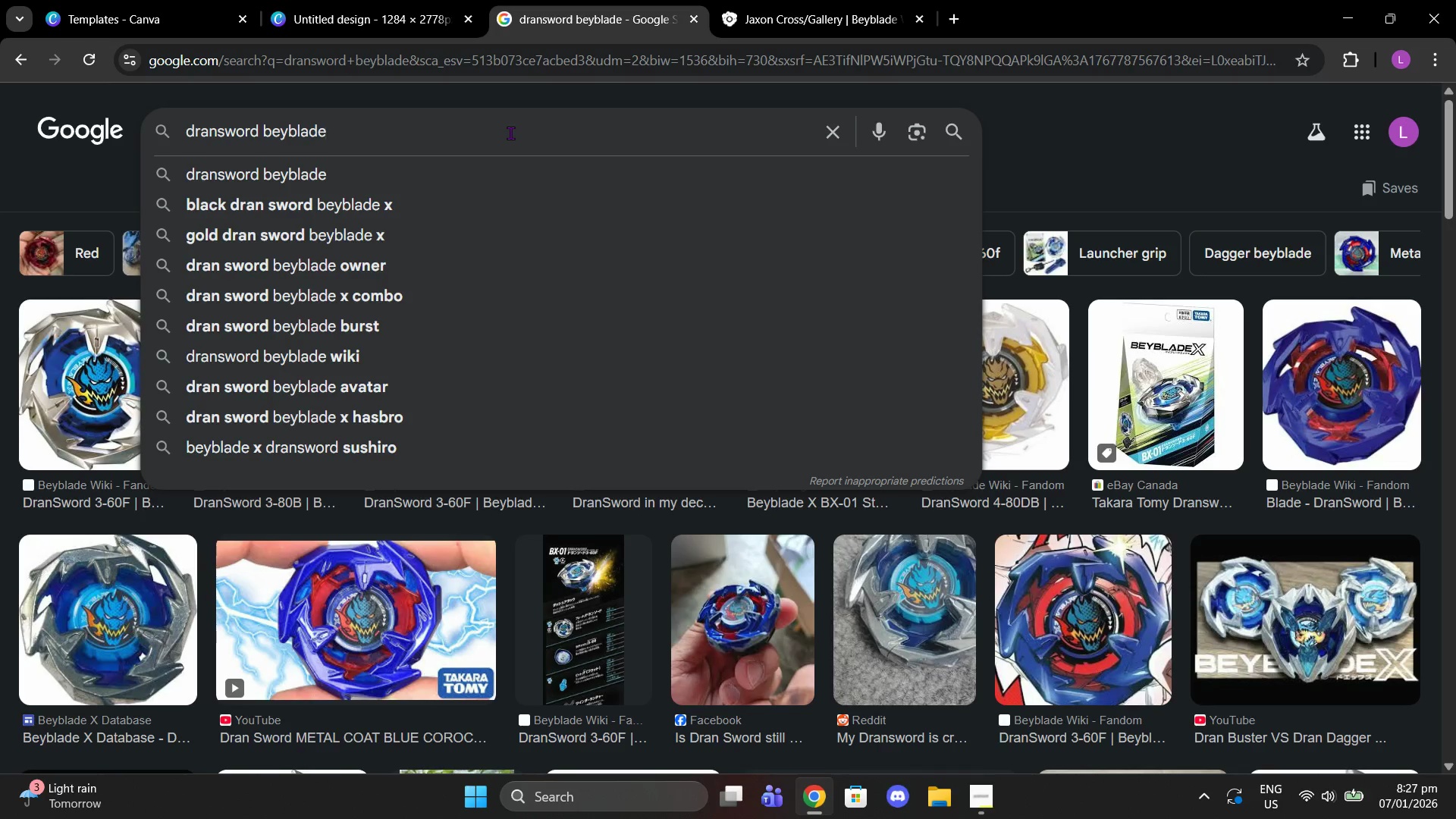 
type( aniem)
 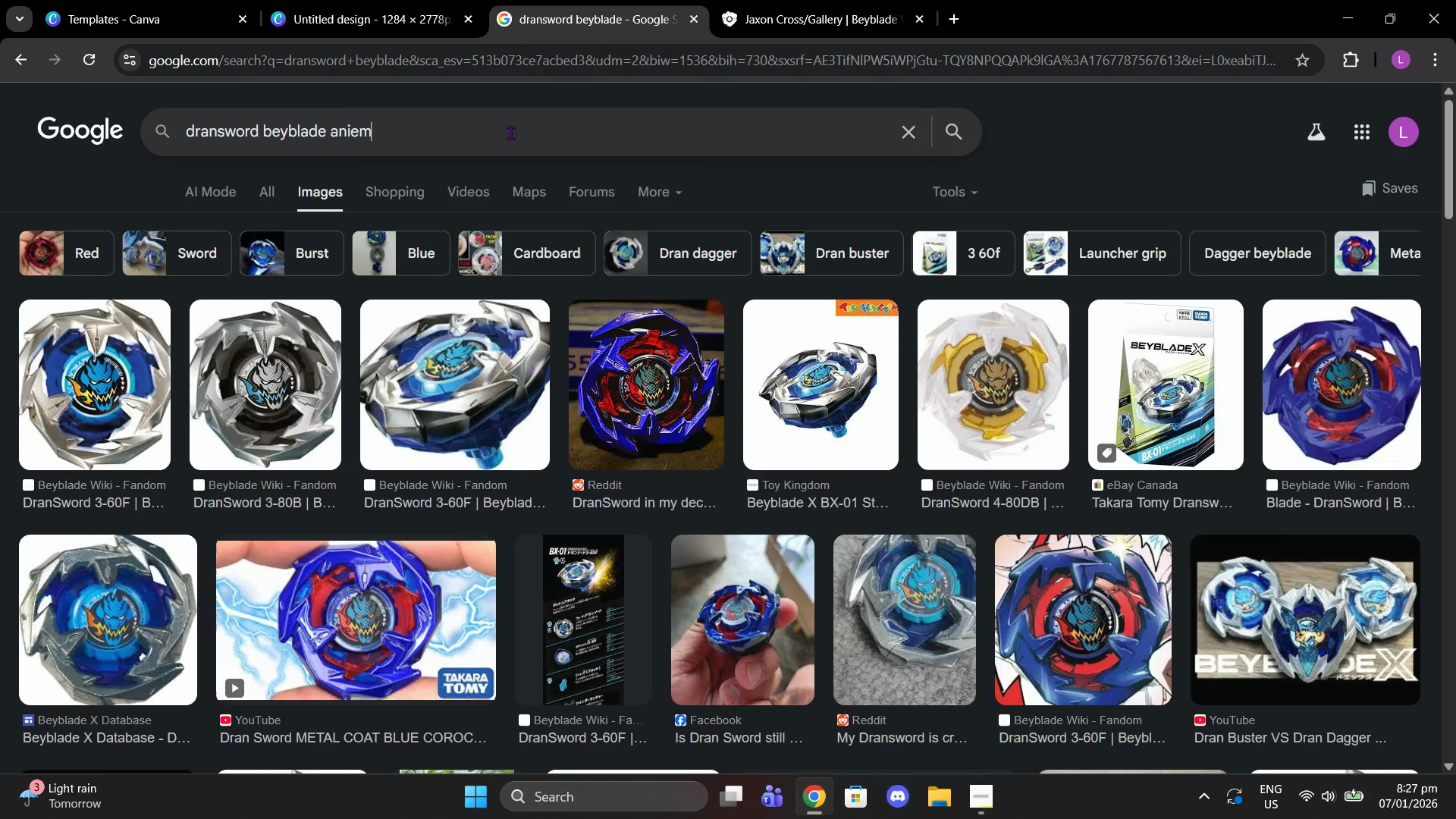 
key(Enter)
 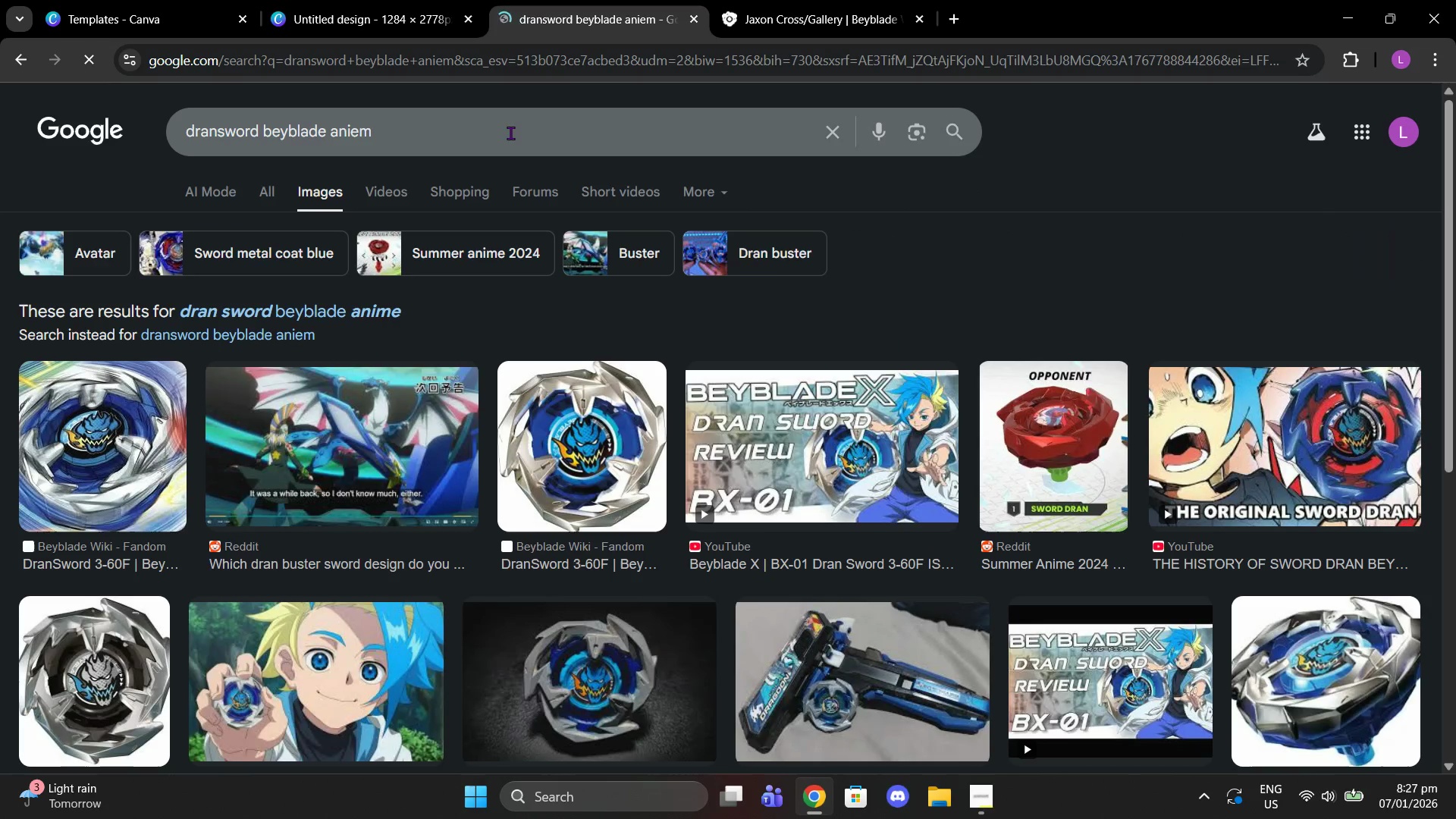 
left_click([490, 148])
 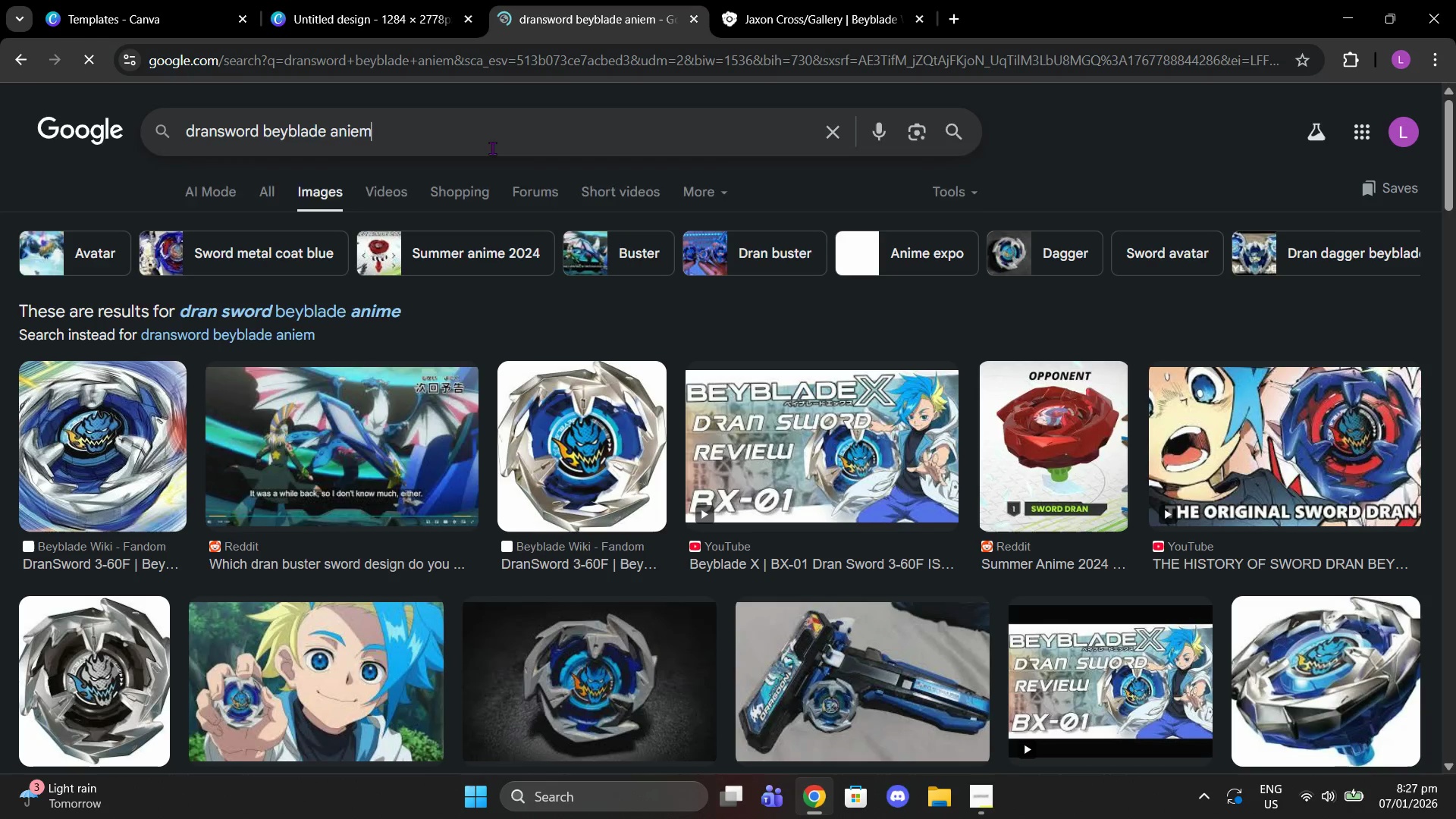 
key(Backspace)
key(Backspace)
type(me)
 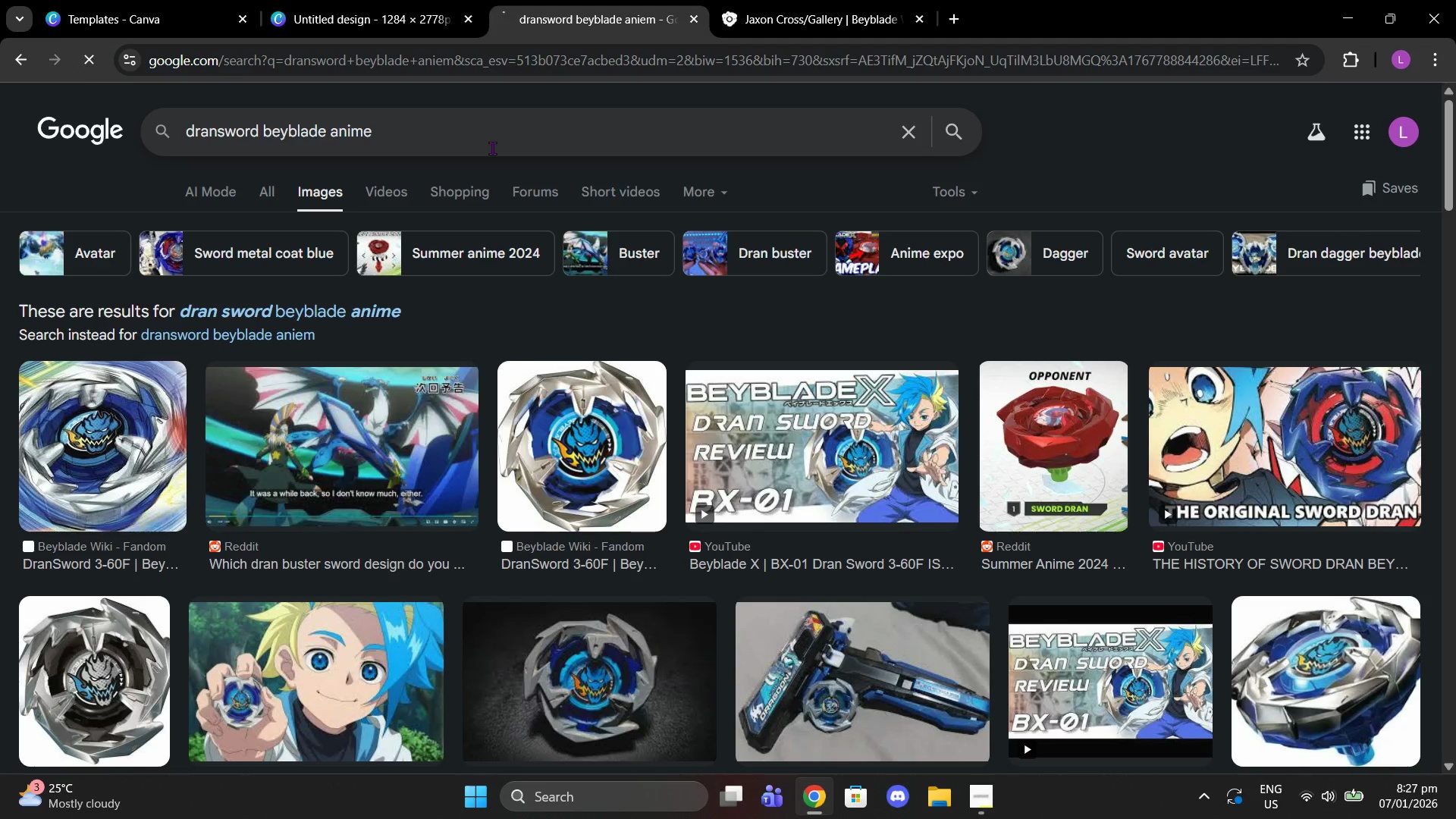 
key(Enter)
 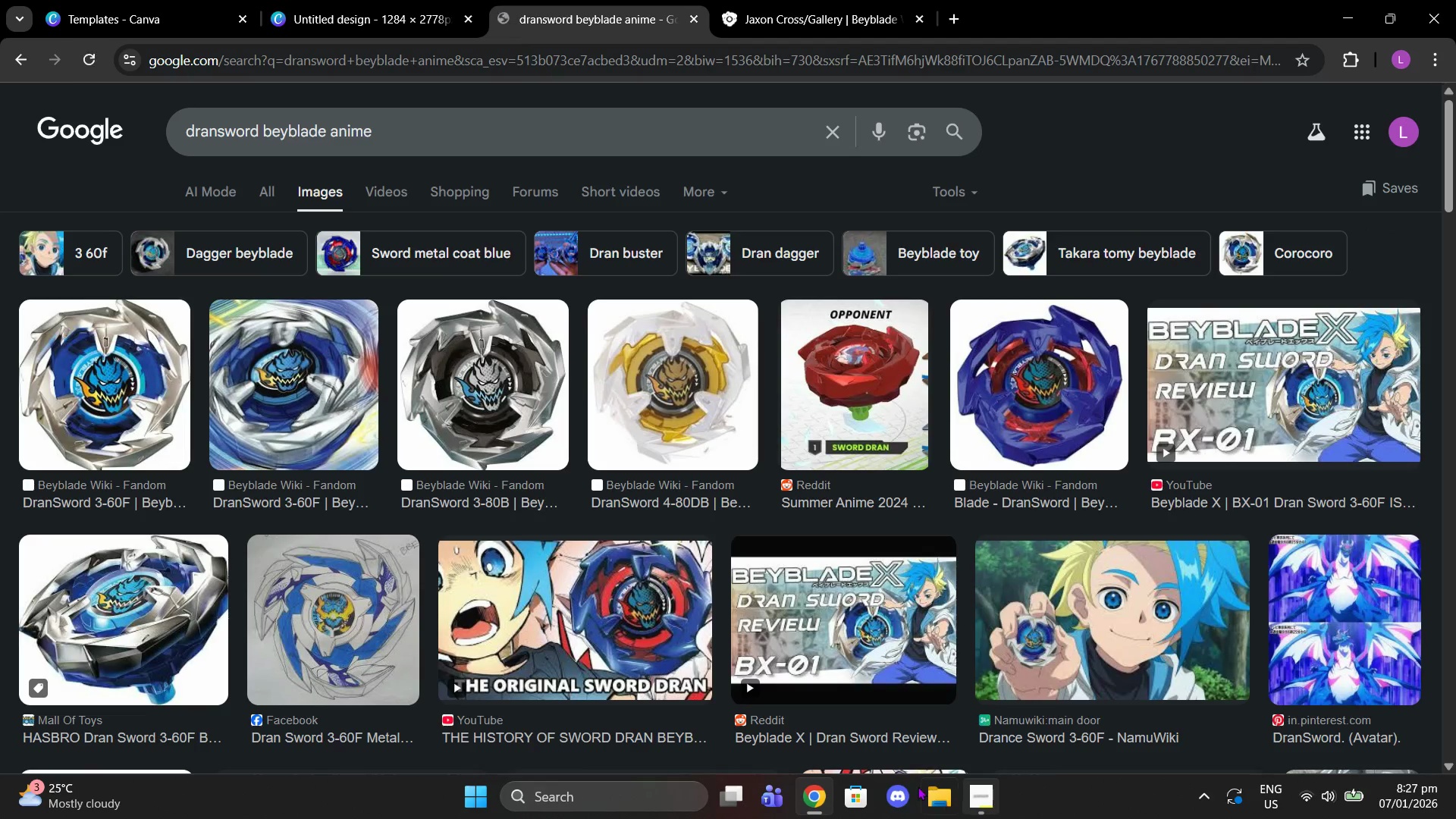 
mouse_move([1358, 799])
 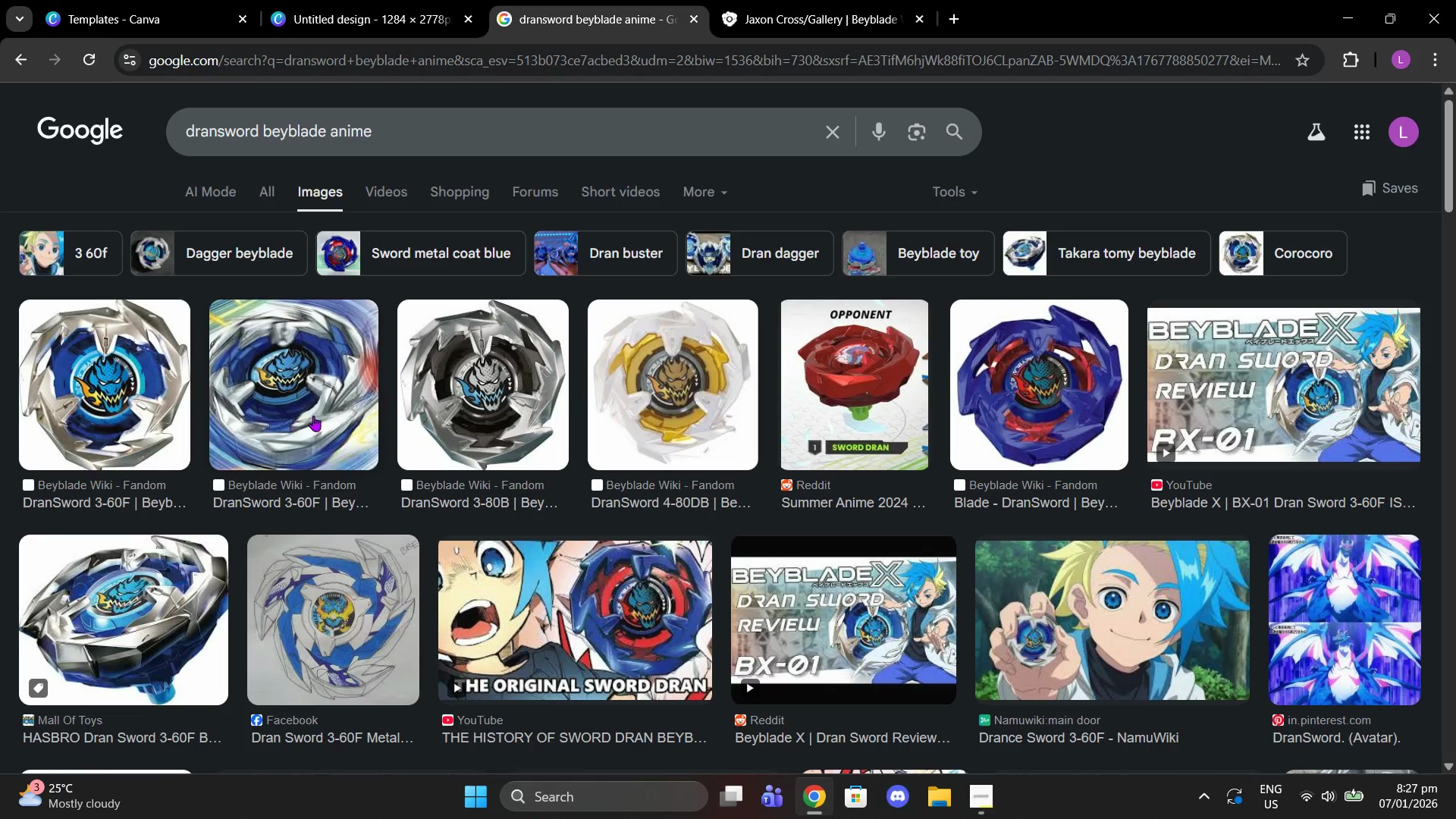 
left_click([89, 359])
 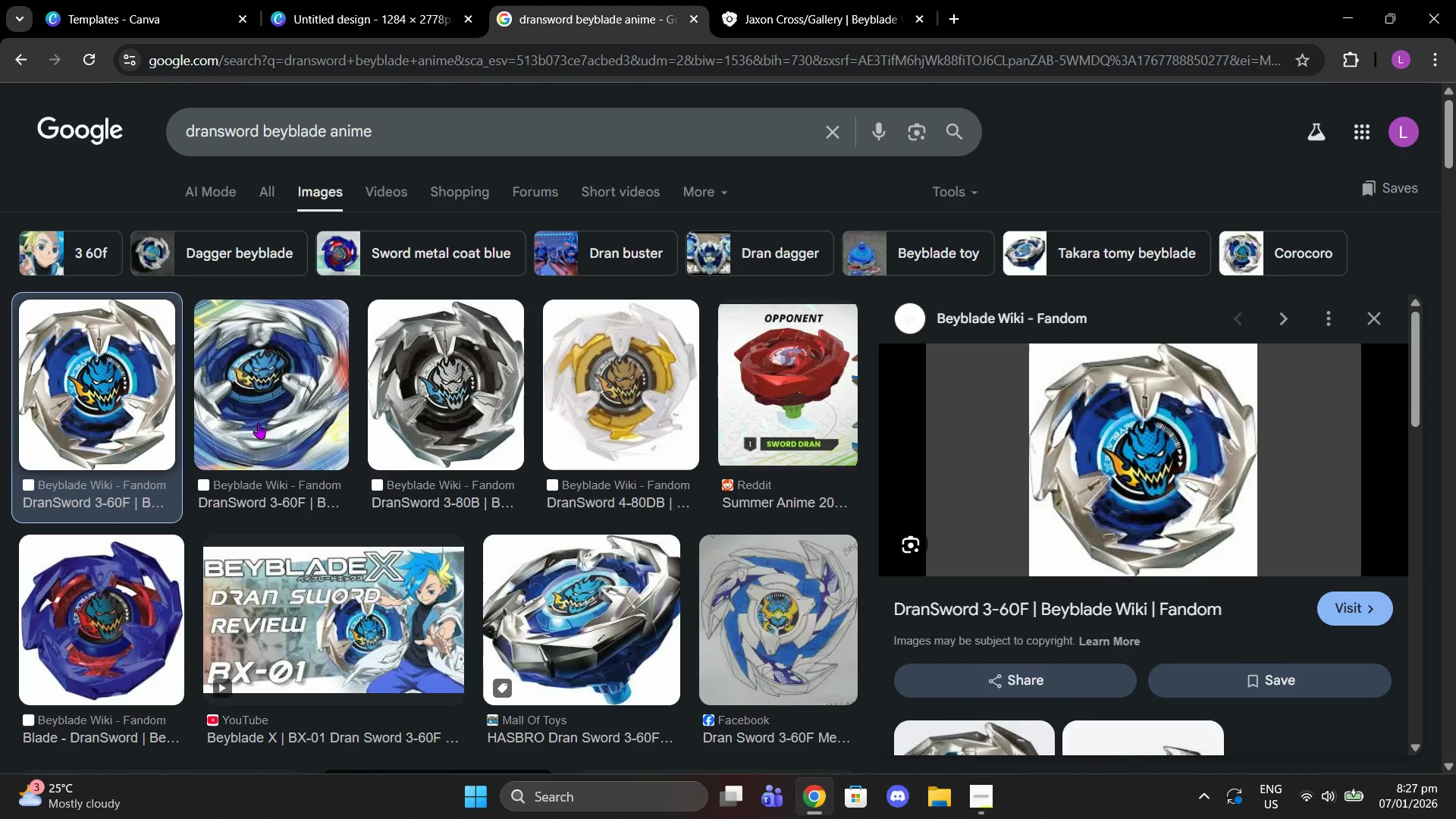 
scroll: coordinate [1329, 551], scroll_direction: down, amount: 2.0
 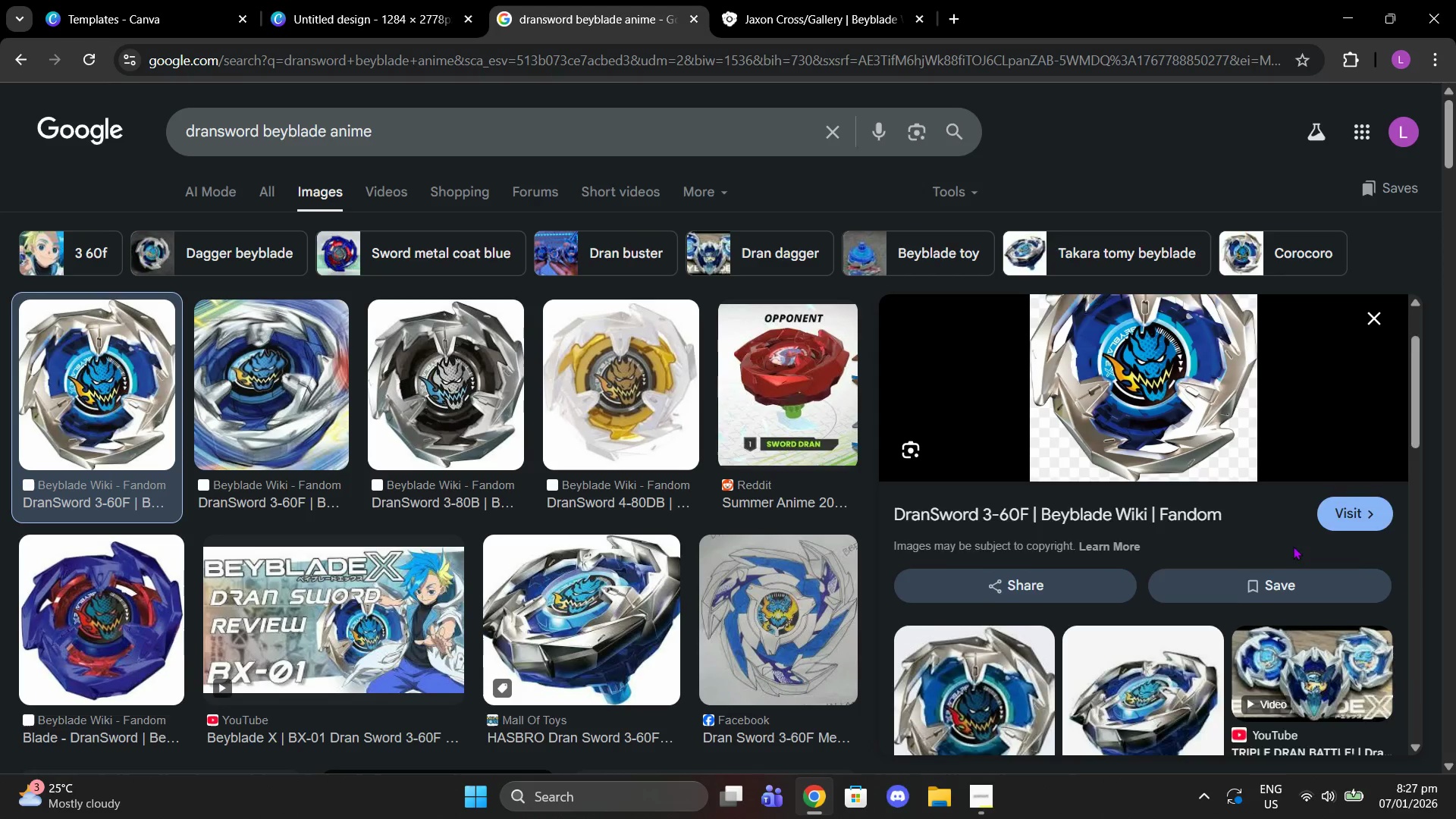 
mouse_move([1289, 538])
 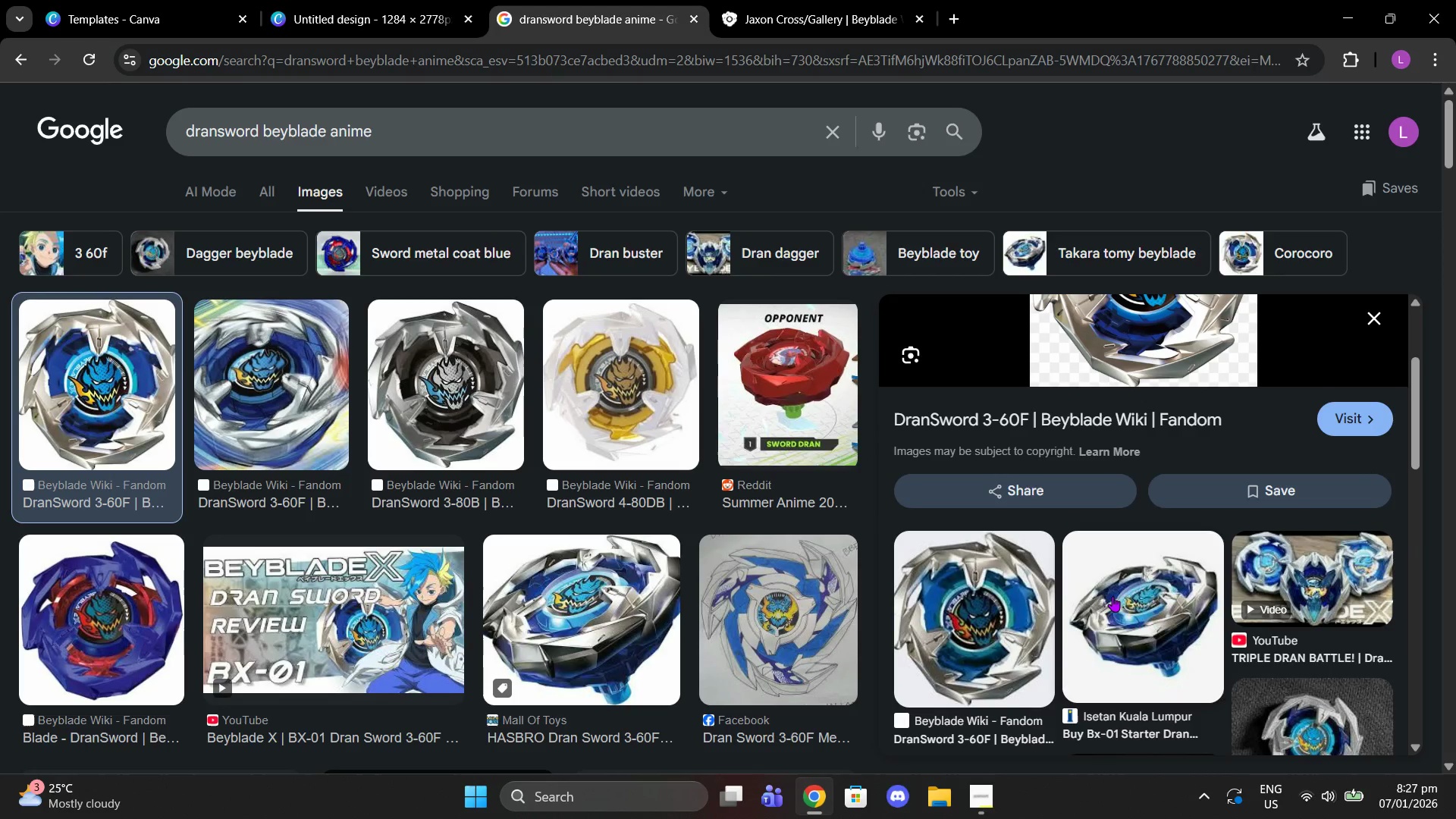 
left_click([1112, 596])
 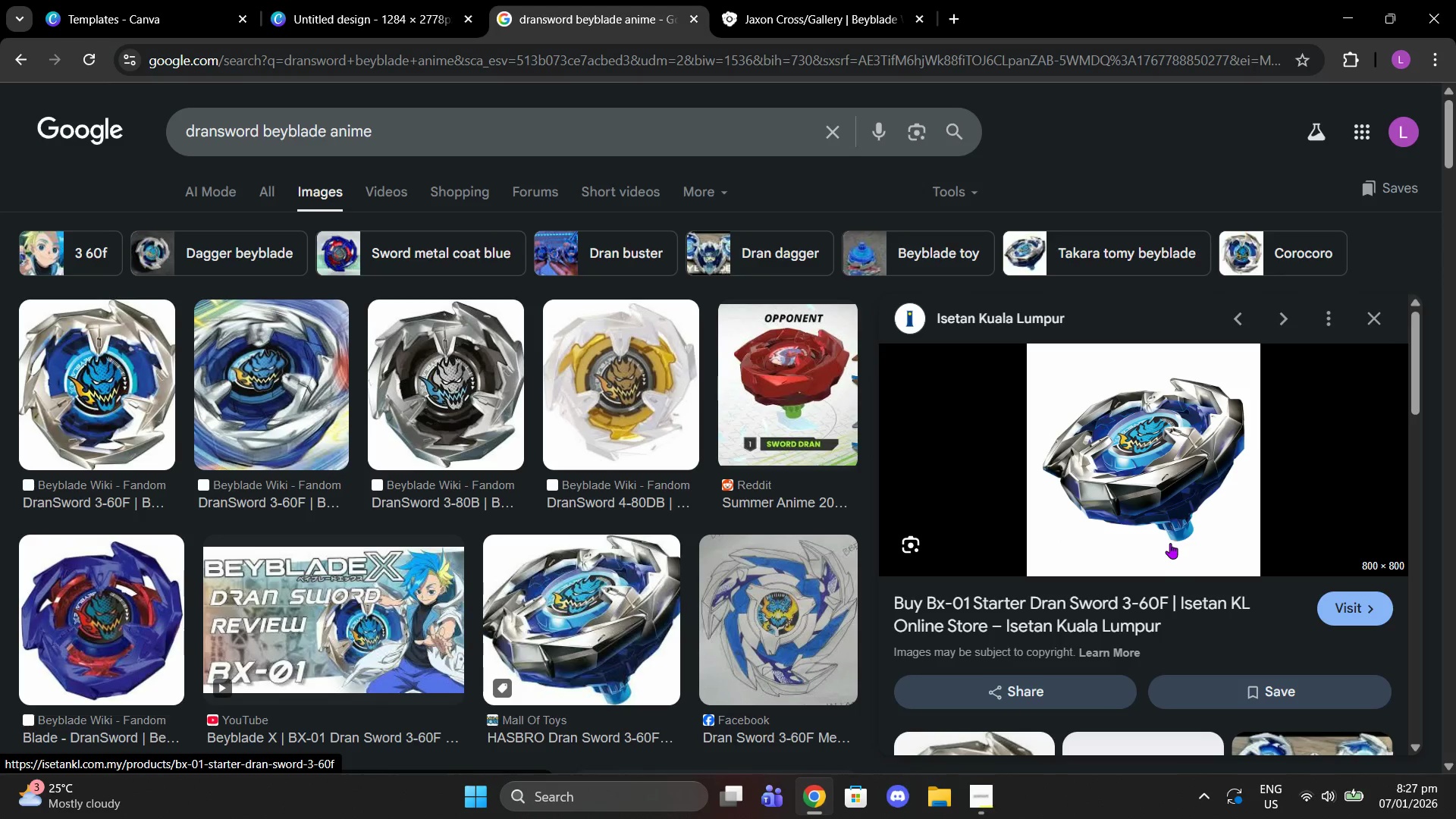 
right_click([1171, 510])
 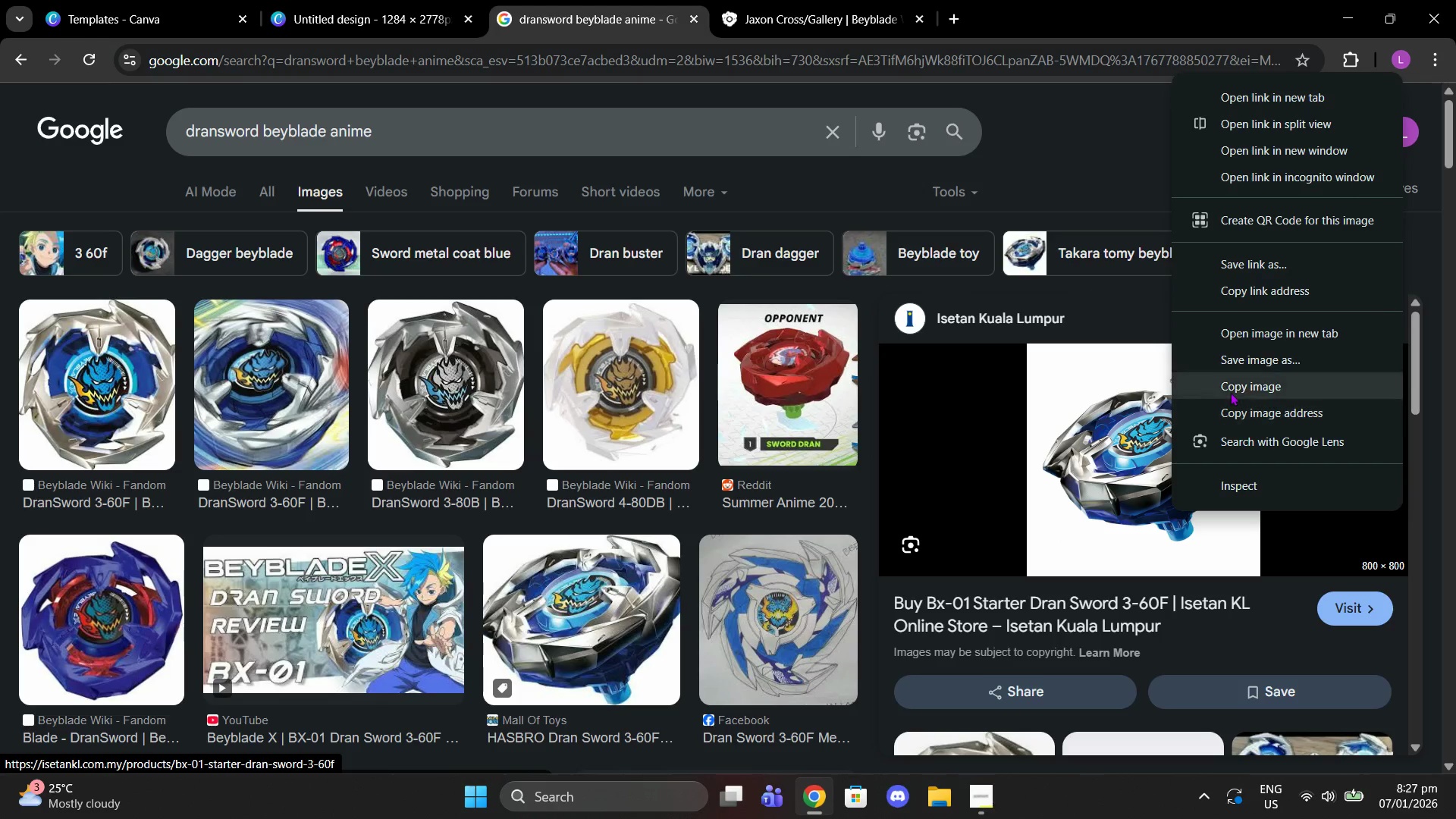 
left_click_drag(start_coordinate=[1244, 371], to_coordinate=[1250, 394])
 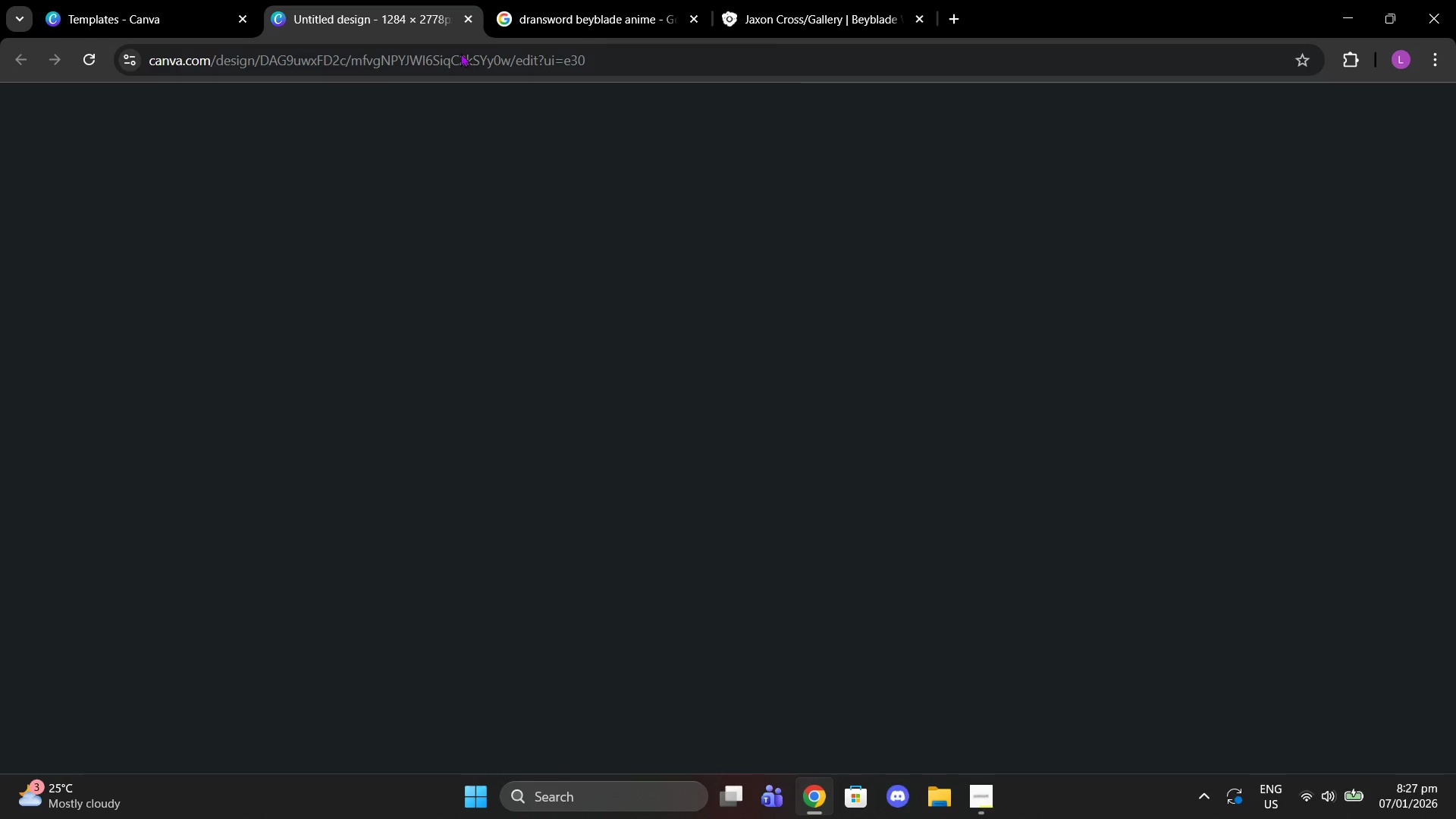 
scroll: coordinate [1012, 406], scroll_direction: down, amount: 19.0
 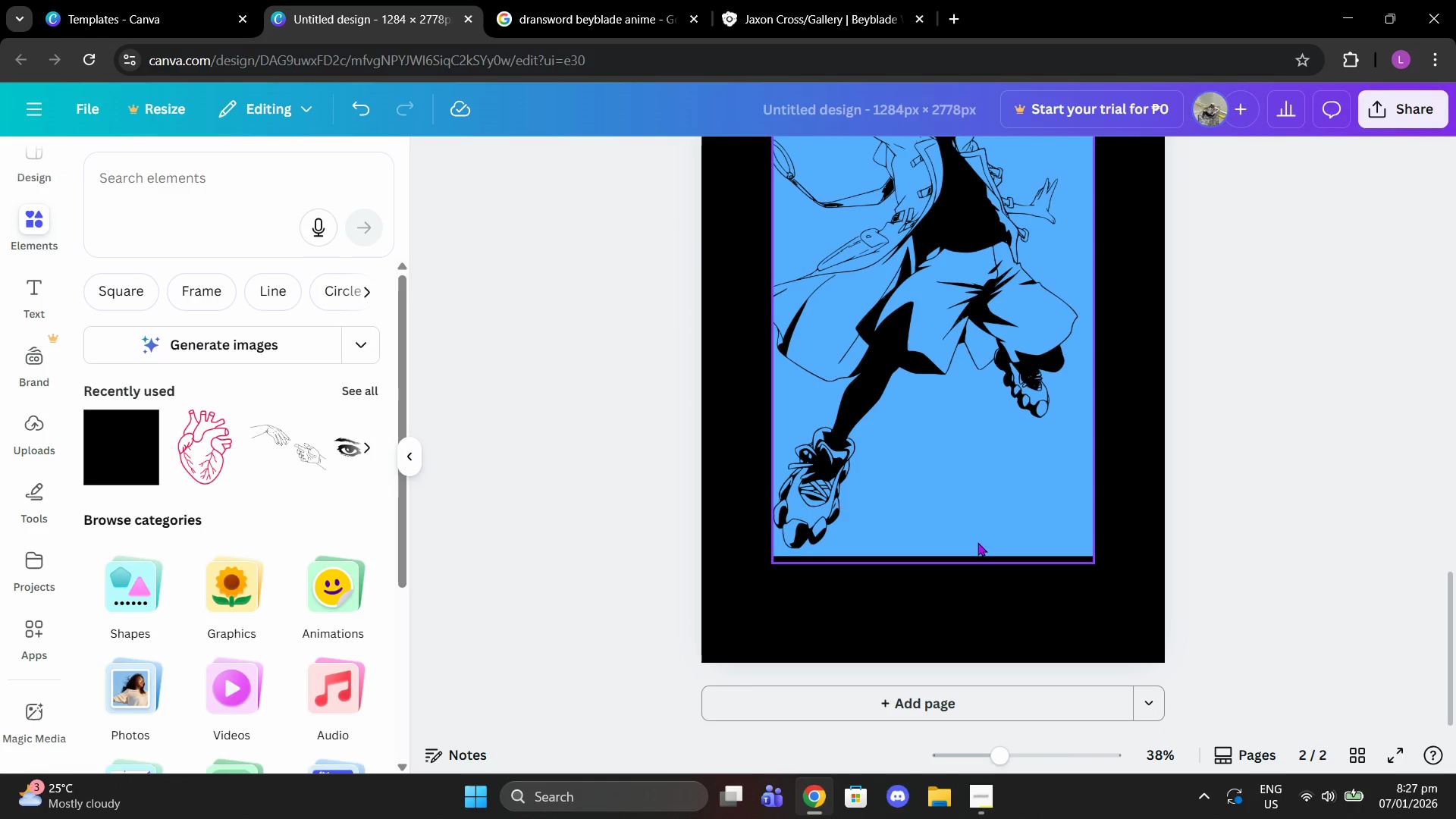 
left_click([976, 542])
 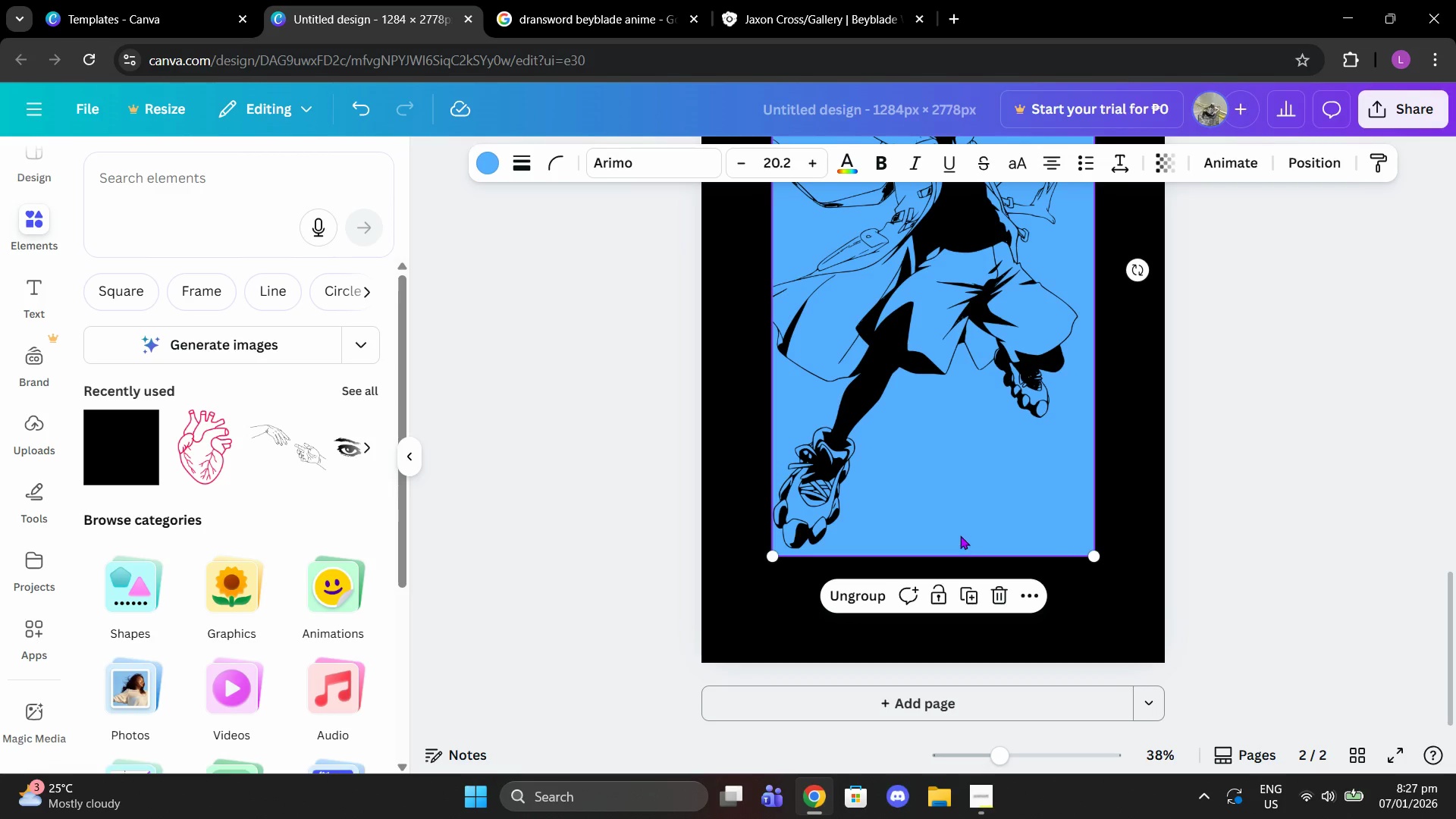 
left_click([959, 532])
 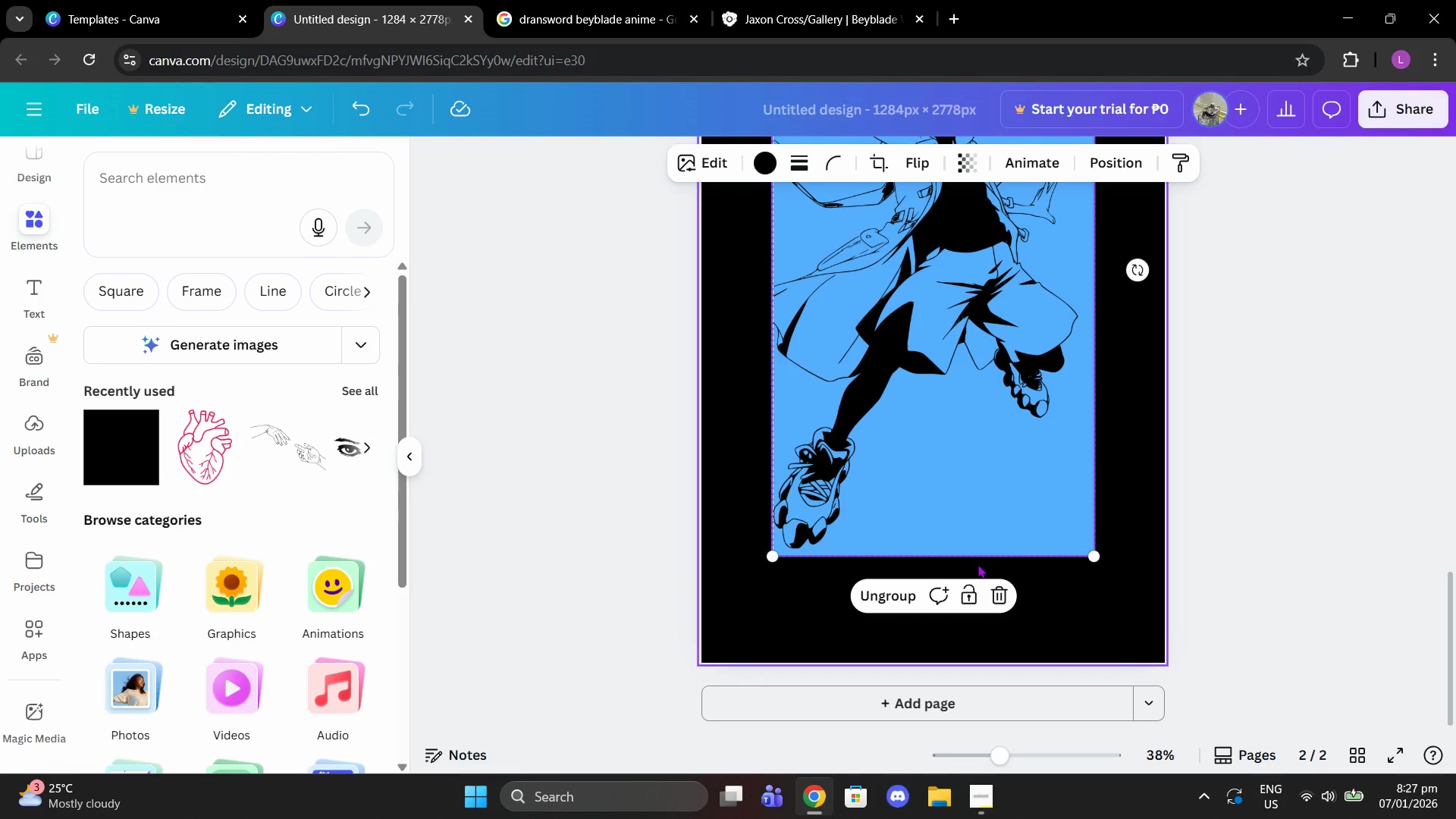 
left_click([977, 564])
 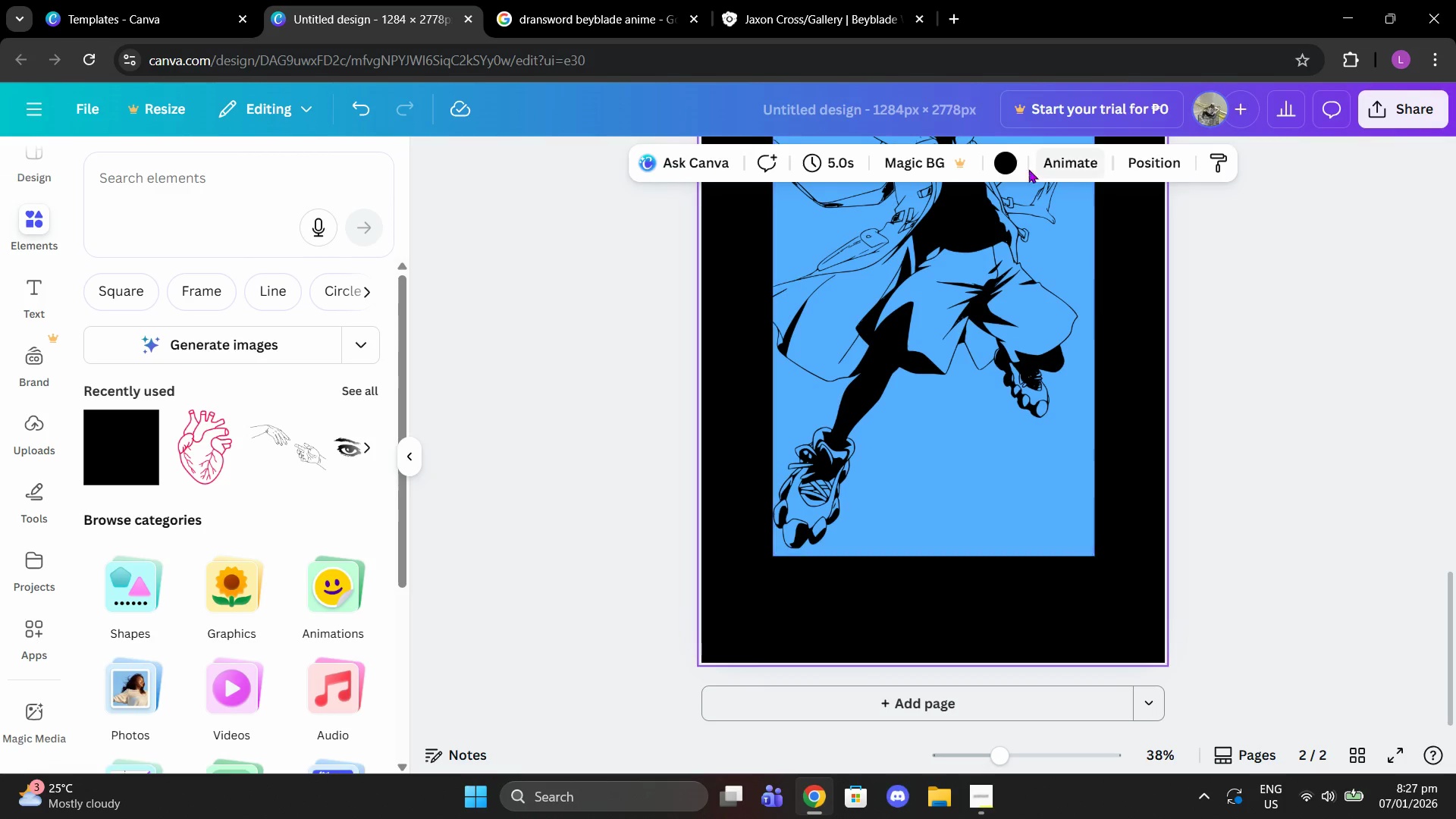 
left_click([945, 380])
 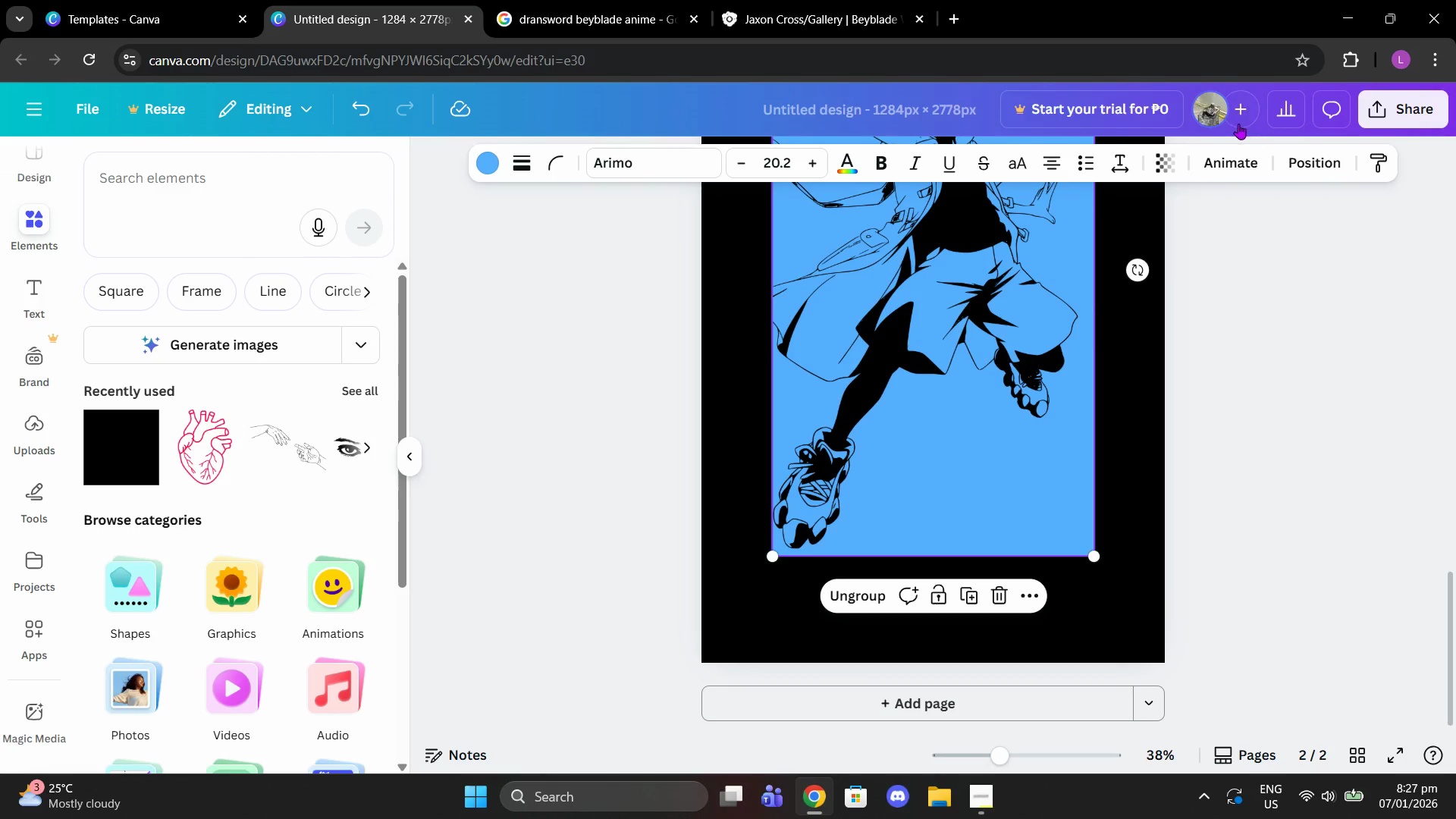 
left_click([1288, 163])
 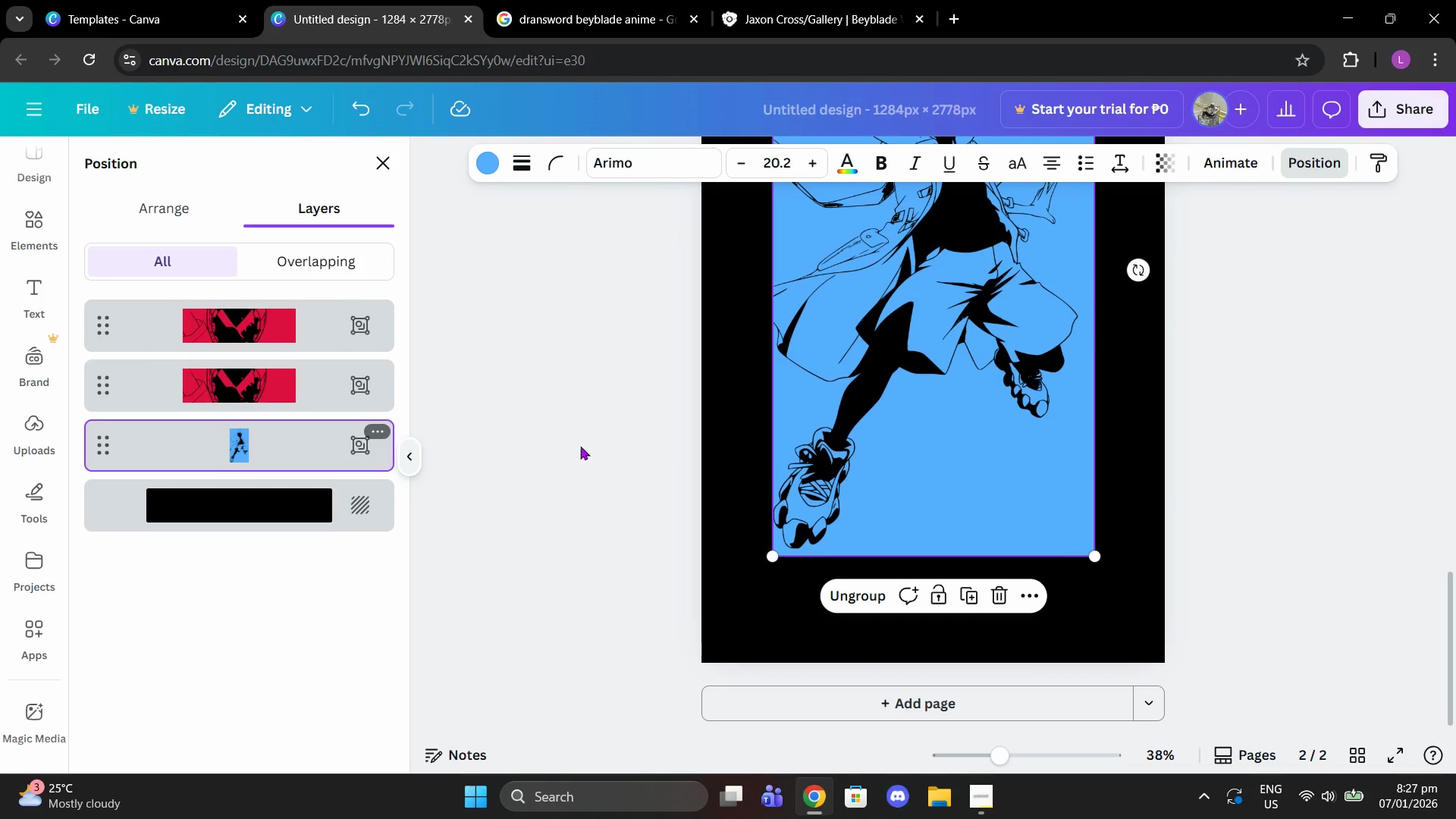 
left_click([866, 595])
 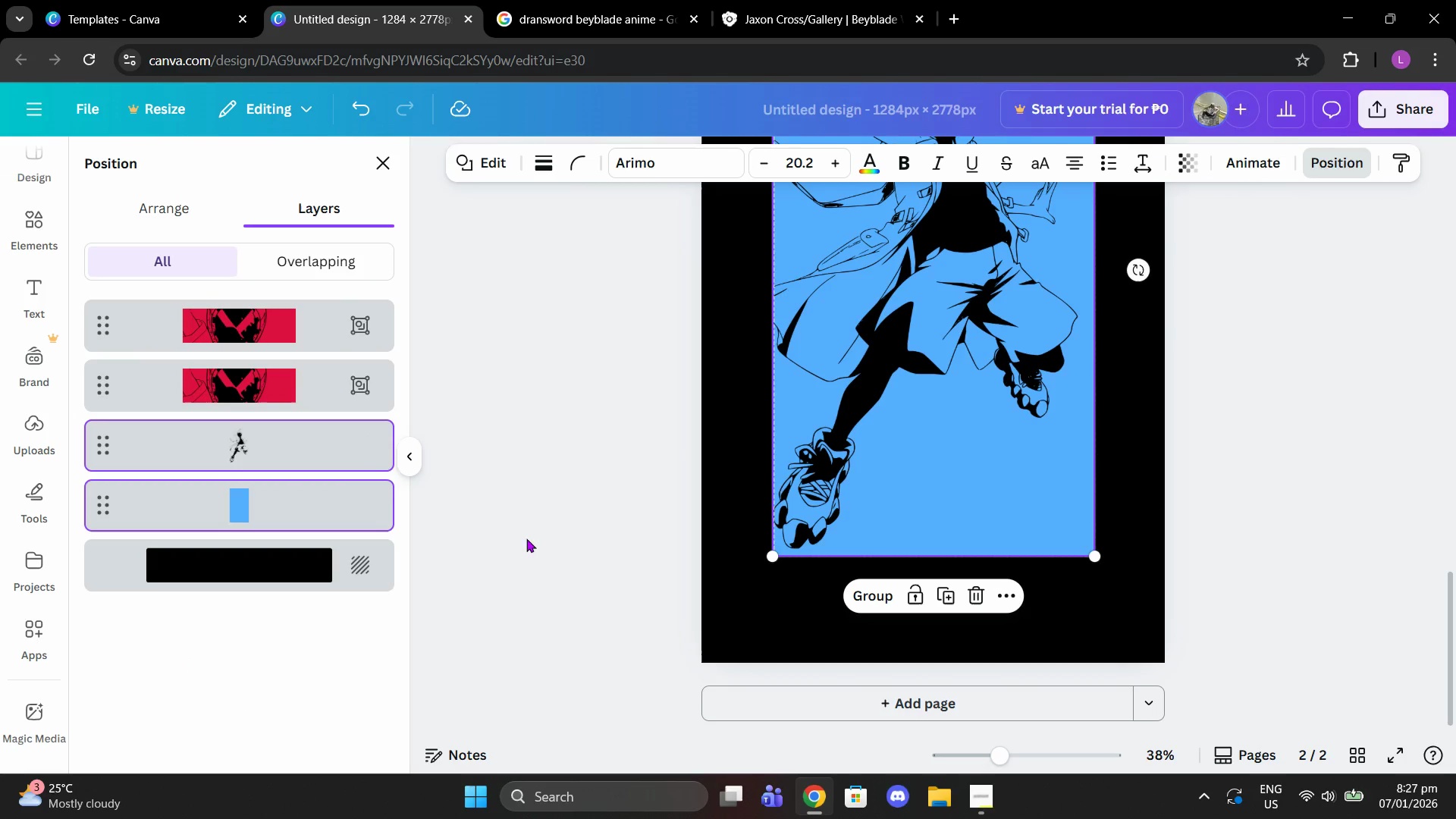 
left_click([256, 507])
 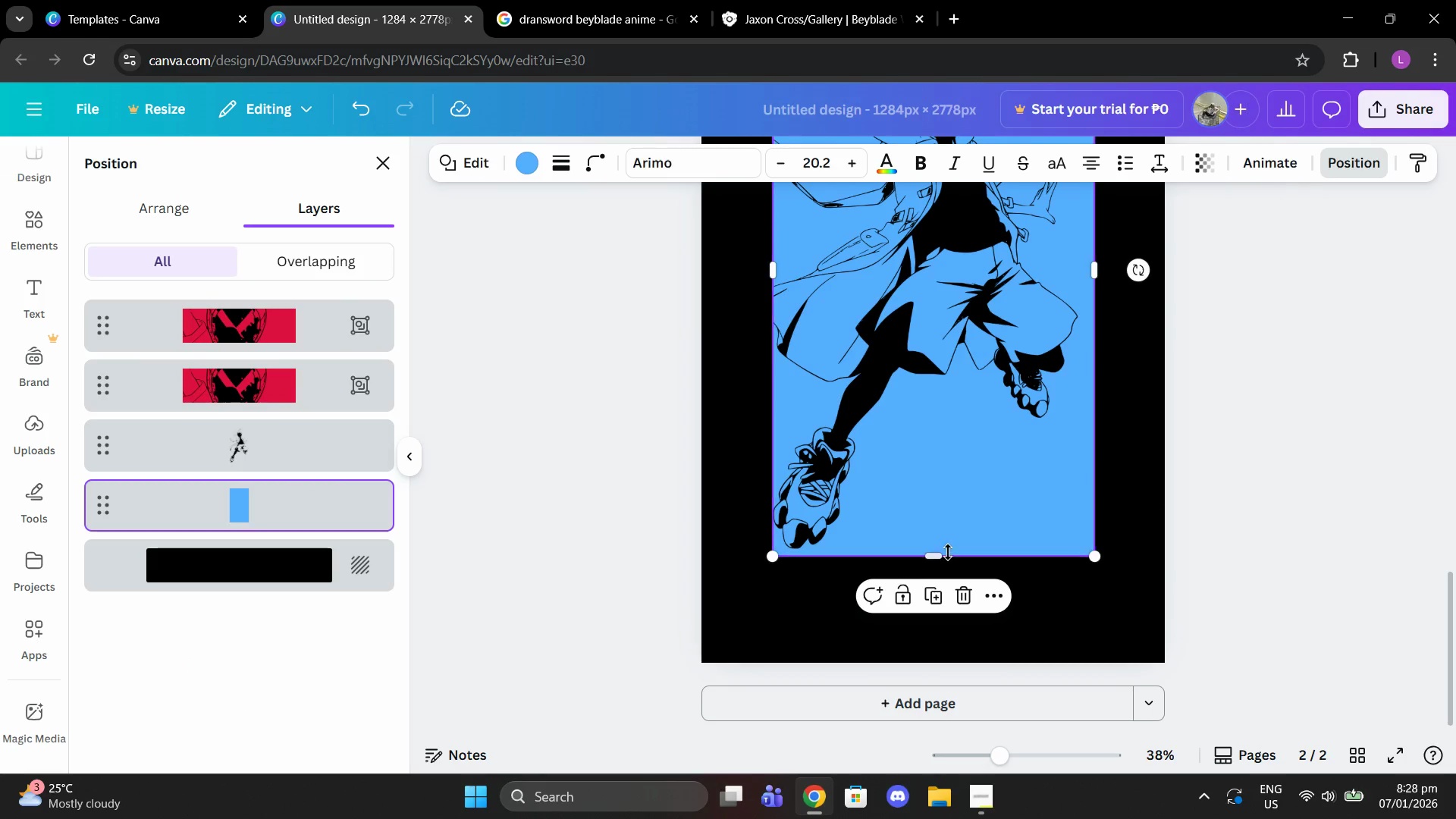 
left_click_drag(start_coordinate=[940, 557], to_coordinate=[936, 558])
 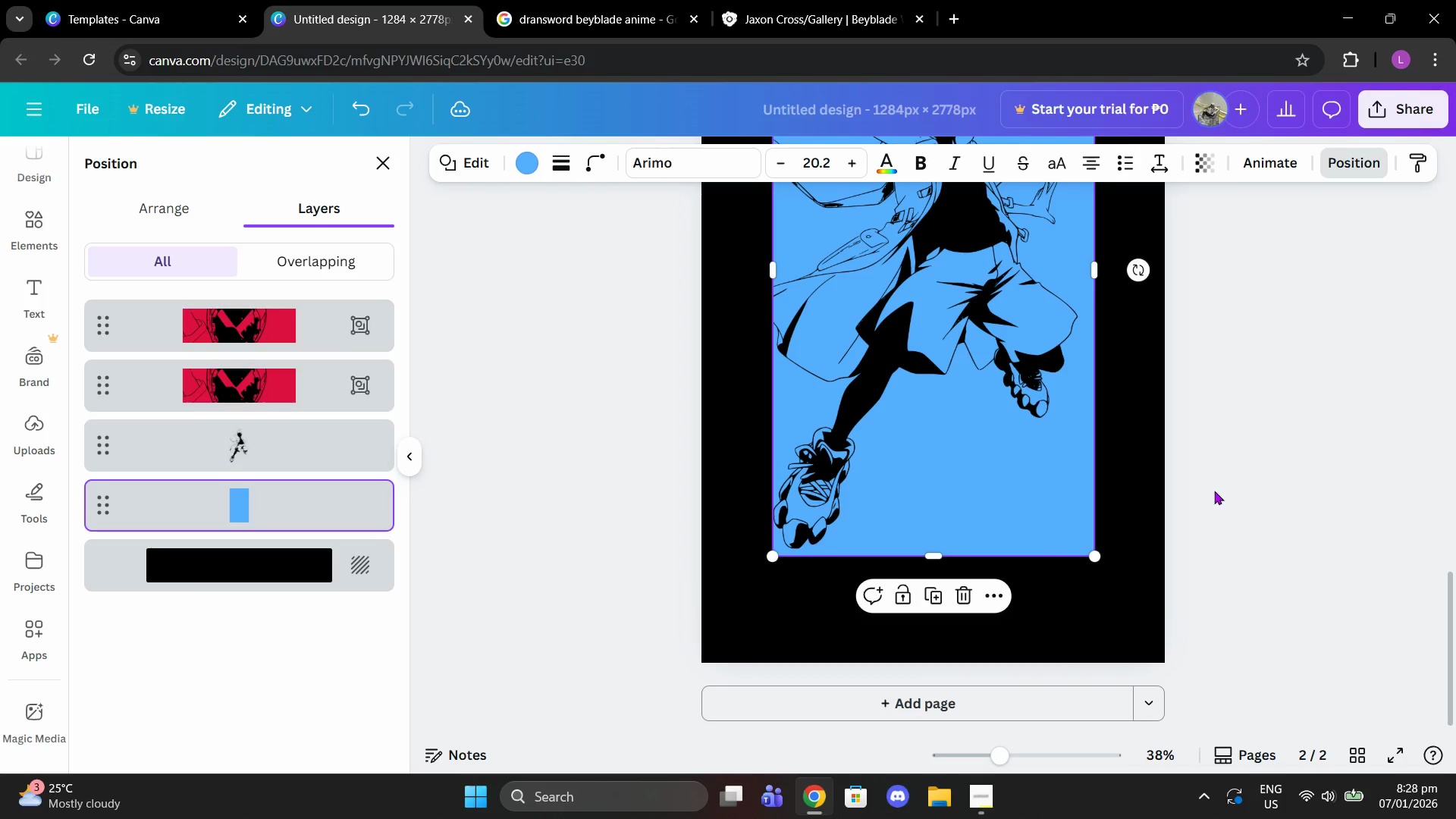 
left_click([1214, 491])
 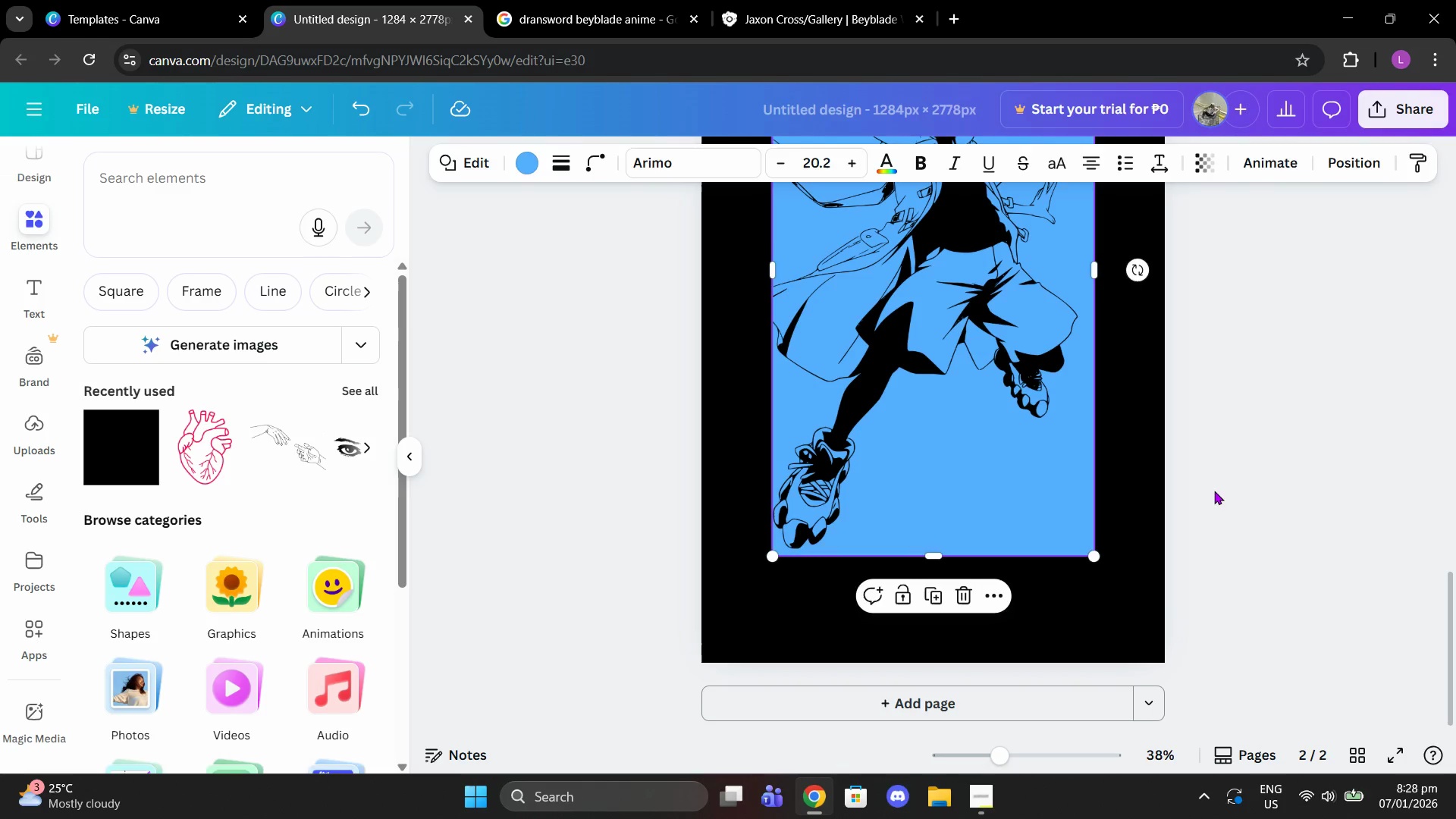 
left_click([1214, 491])
 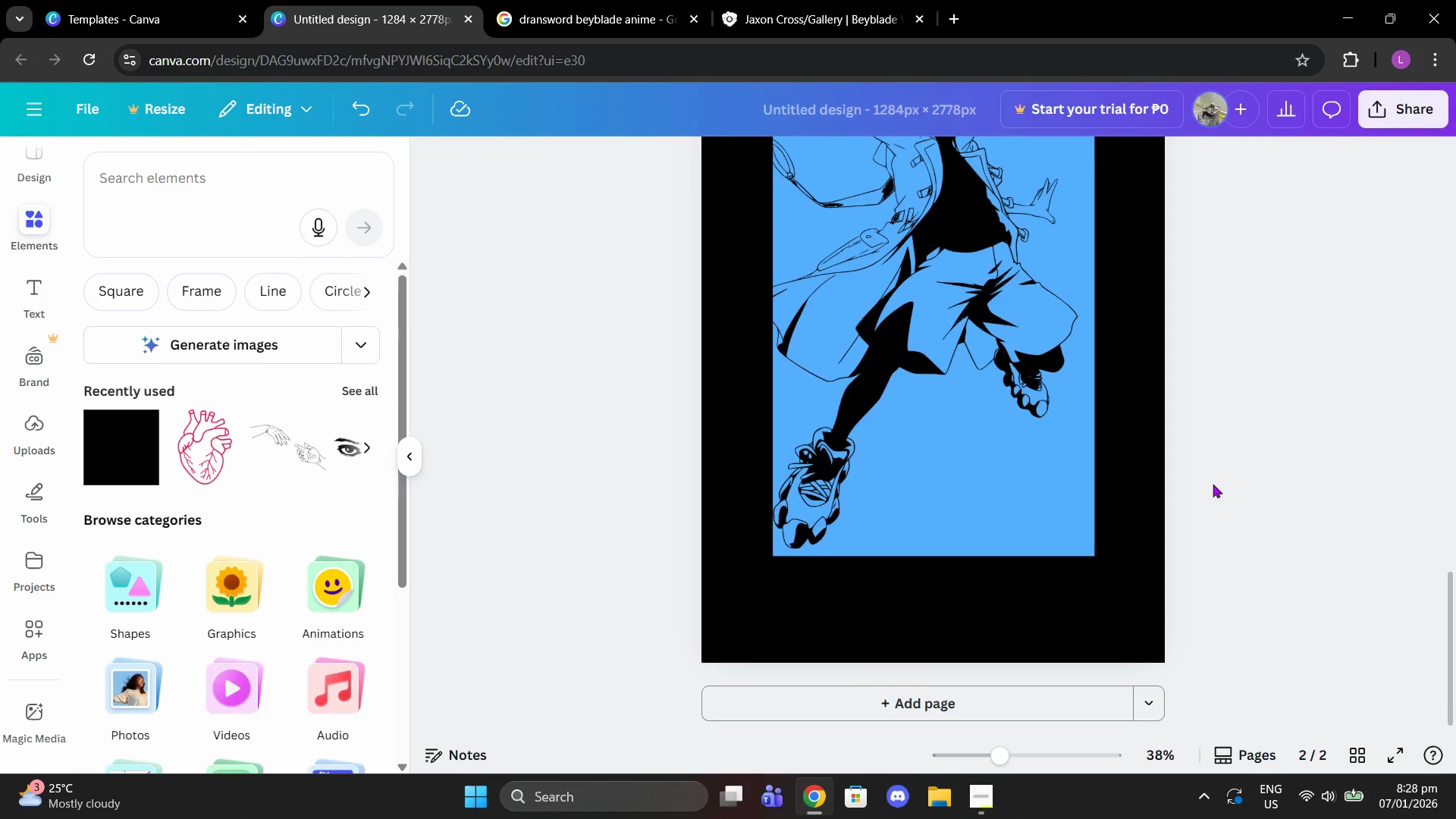 
left_click([876, 492])
 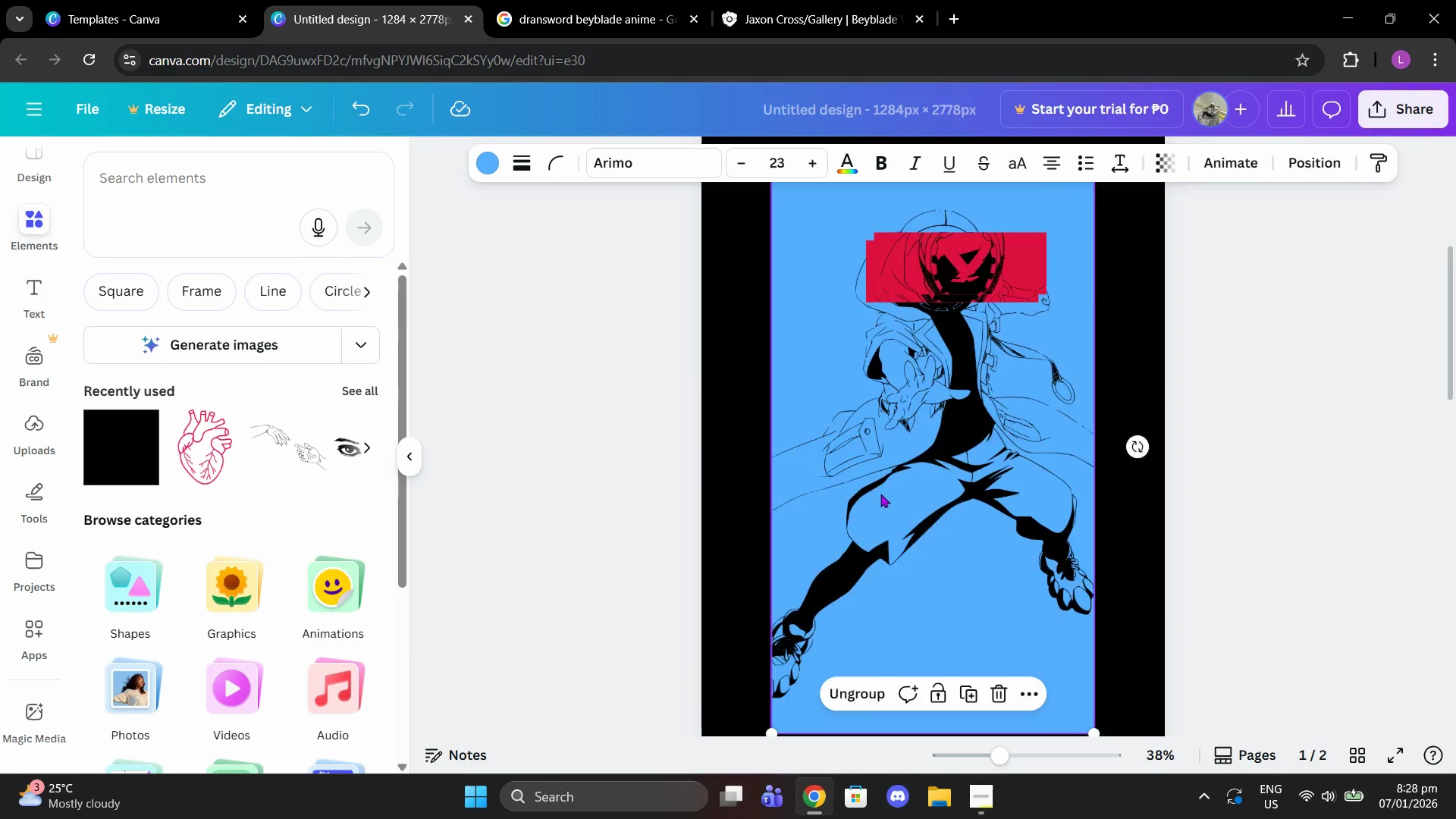 
scroll: coordinate [1180, 457], scroll_direction: up, amount: 13.0
 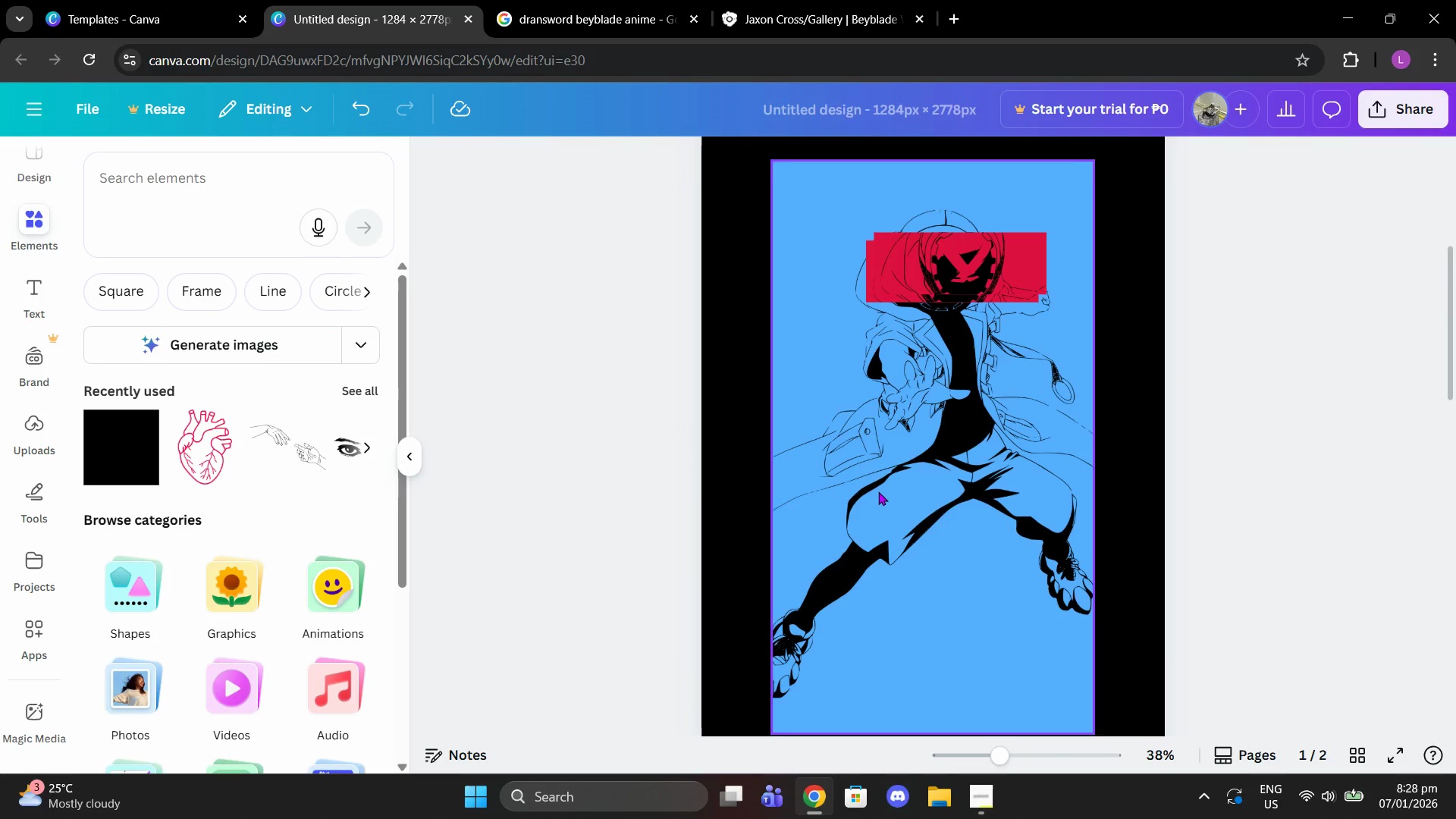 
scroll: coordinate [1197, 472], scroll_direction: down, amount: 11.0
 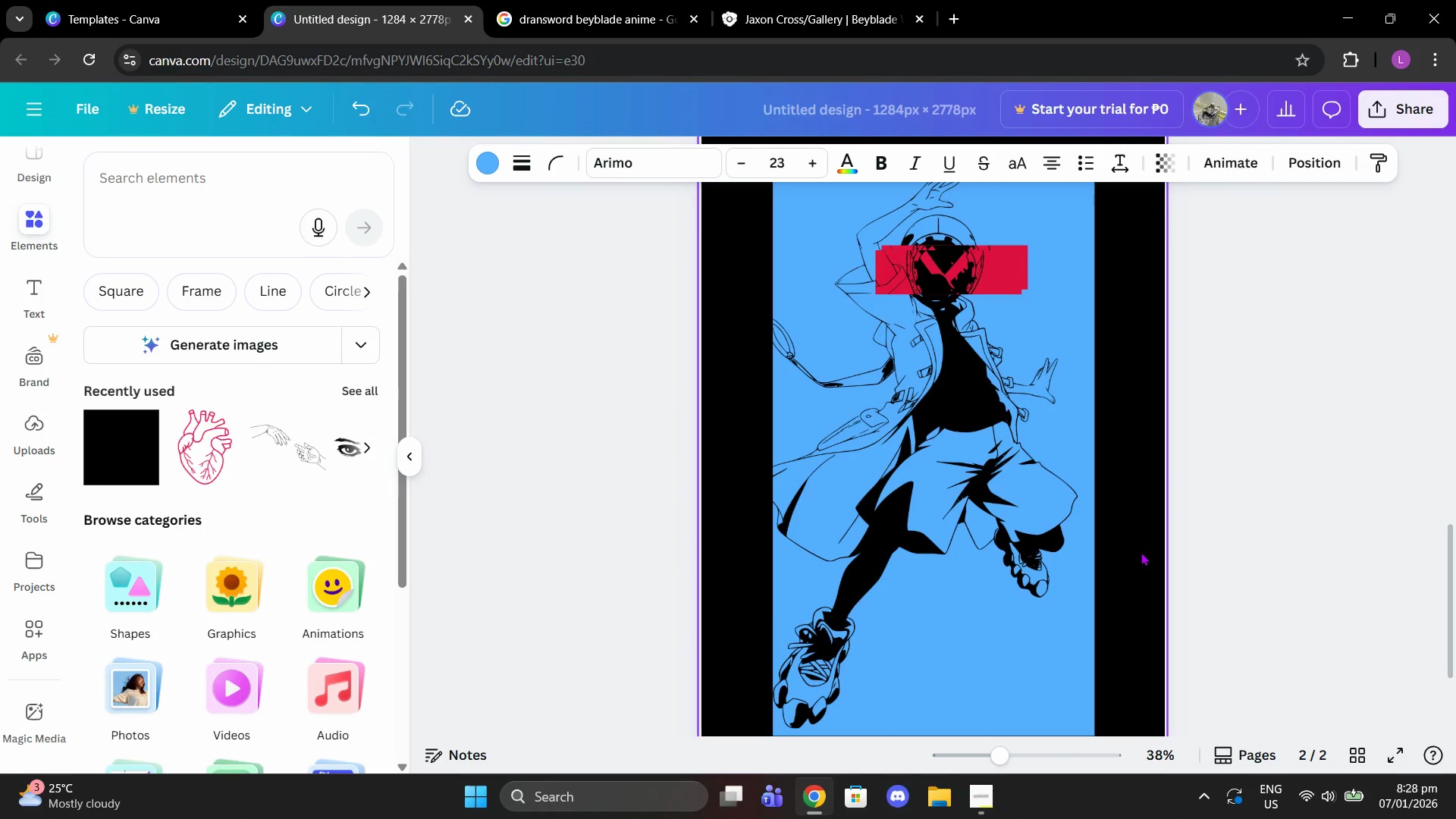 
left_click_drag(start_coordinate=[1142, 552], to_coordinate=[1084, 544])
 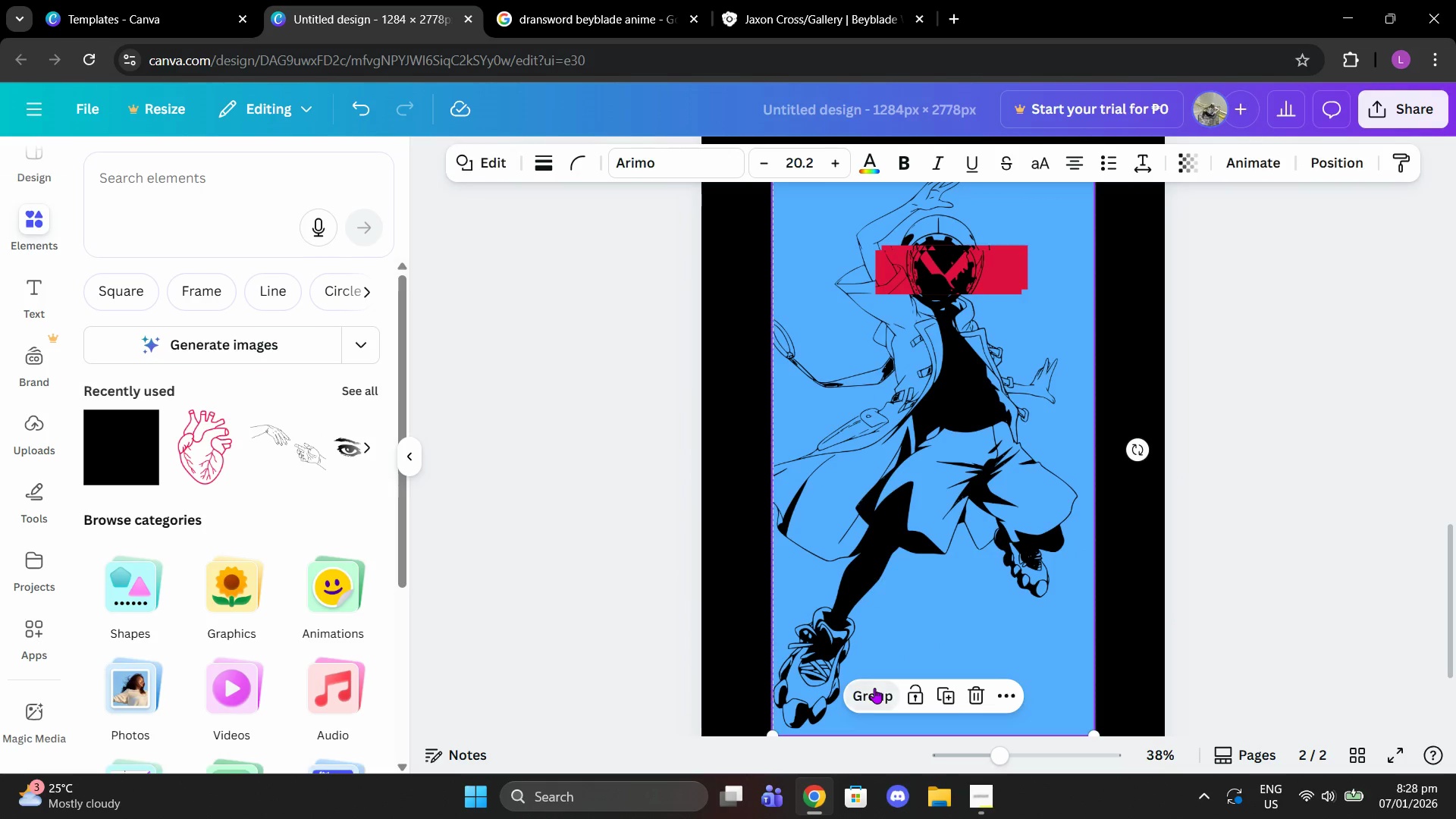 
double_click([1348, 616])
 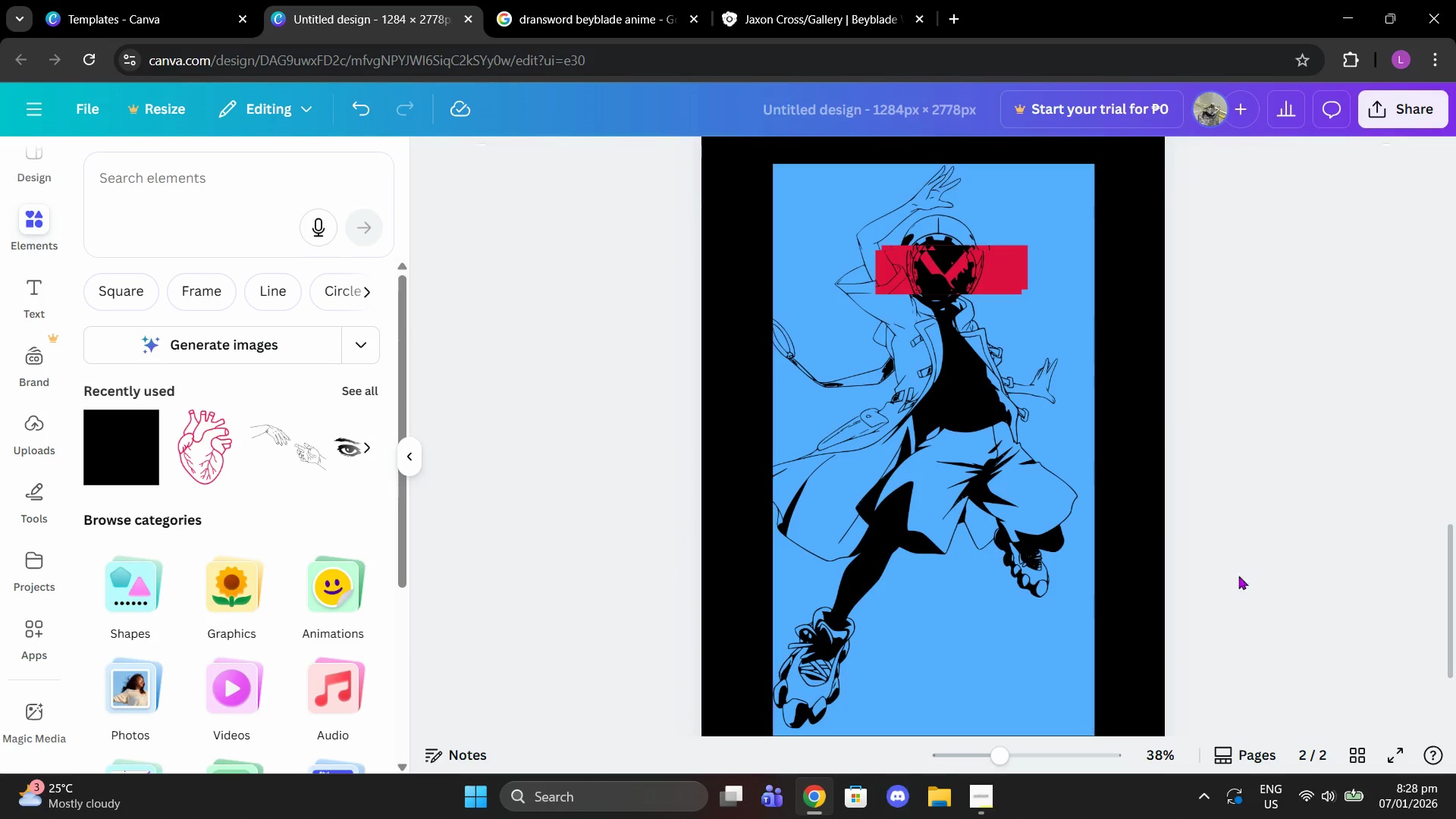 
scroll: coordinate [919, 532], scroll_direction: down, amount: 5.0
 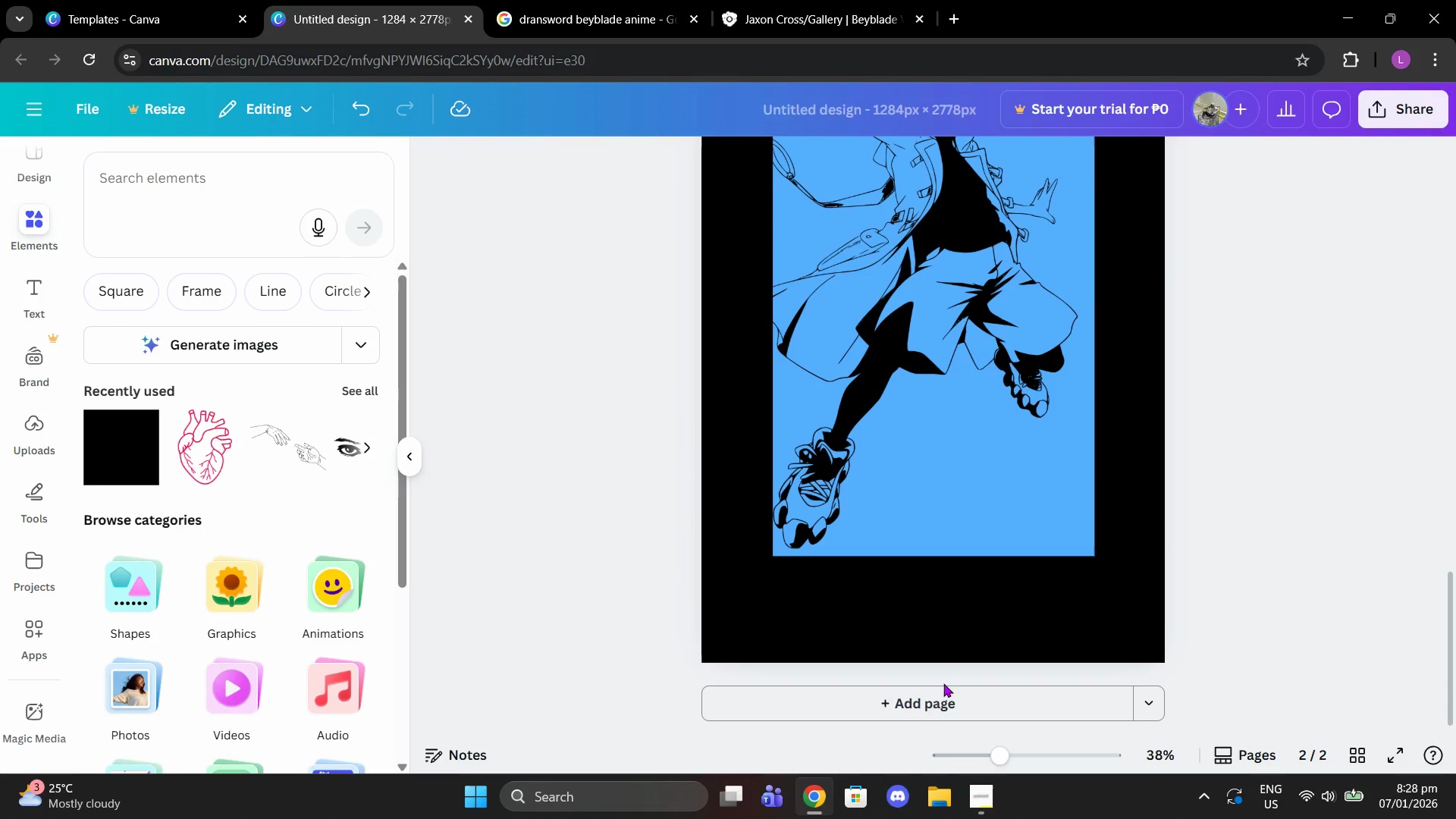 
left_click([952, 702])
 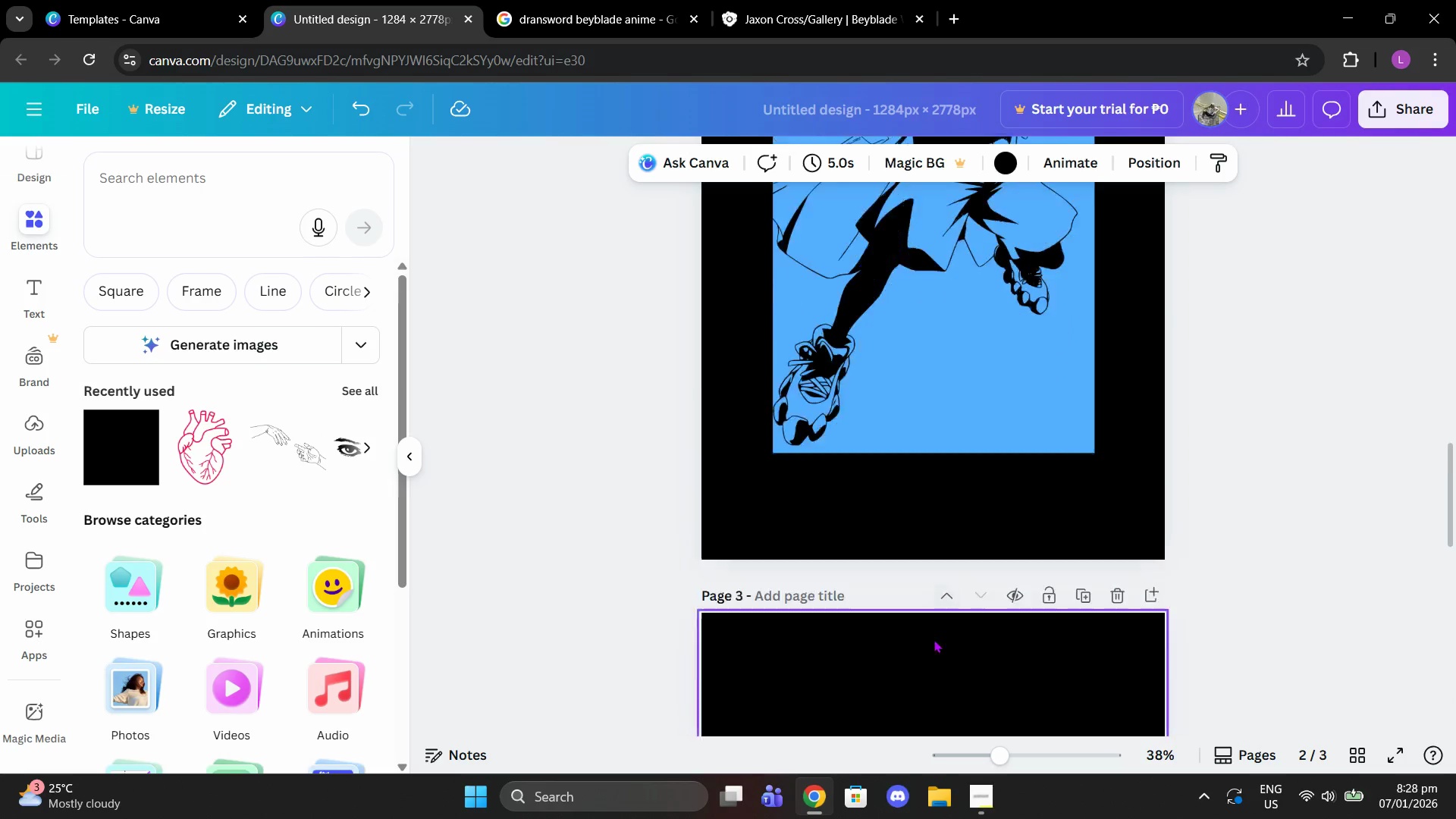 
scroll: coordinate [932, 635], scroll_direction: down, amount: 2.0
 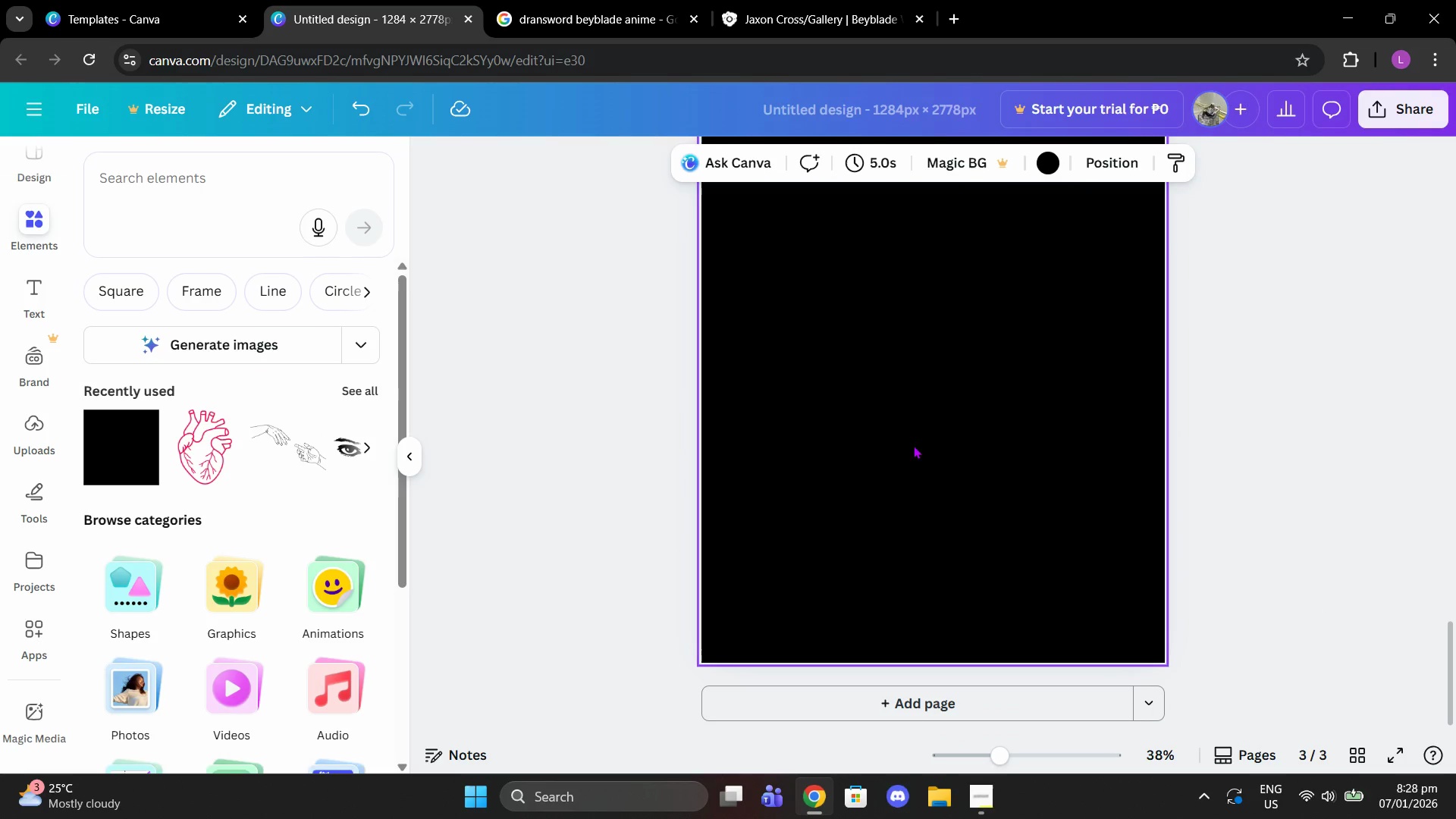 
key(Control+V)
 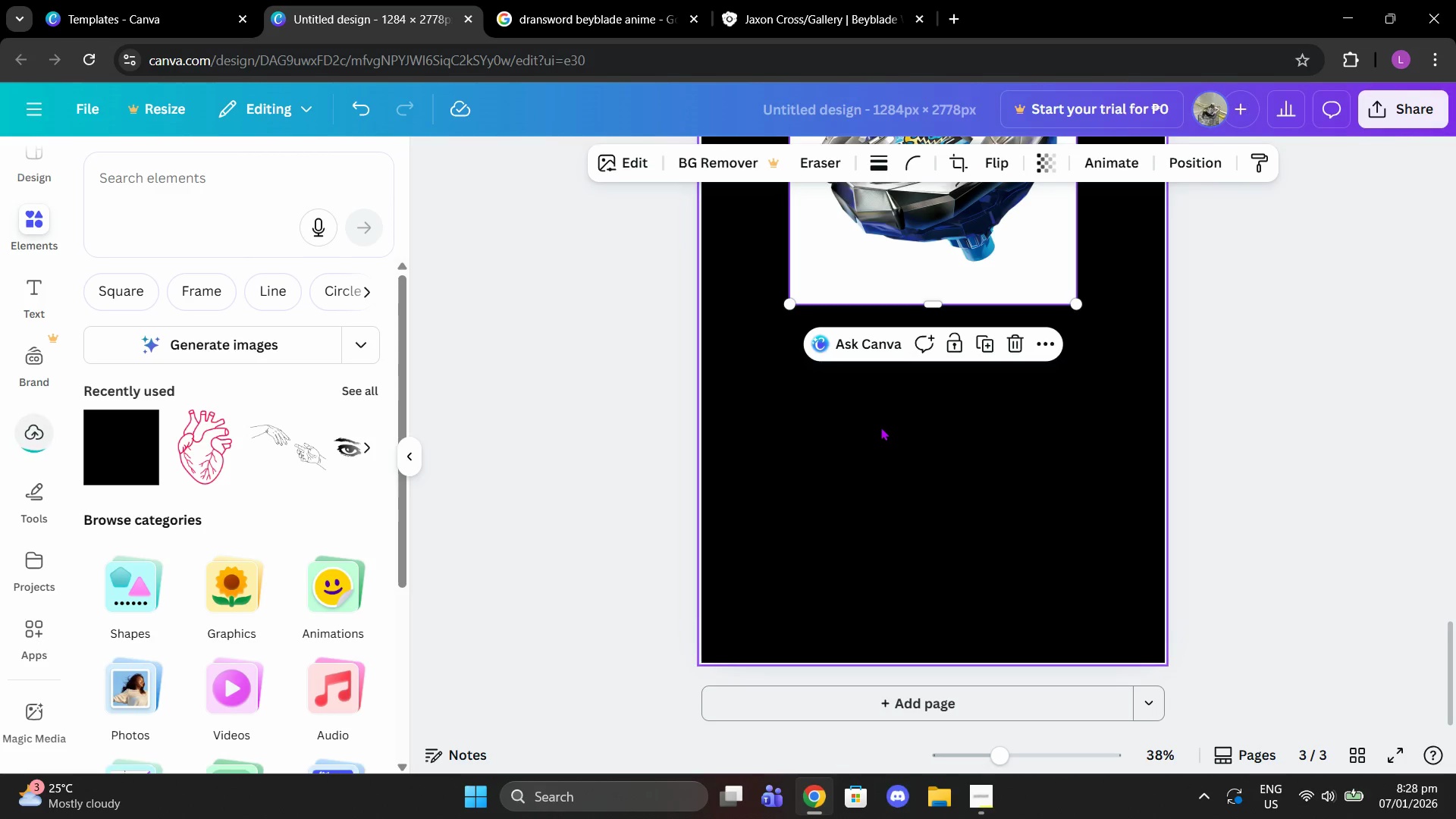 
scroll: coordinate [855, 413], scroll_direction: up, amount: 2.0
 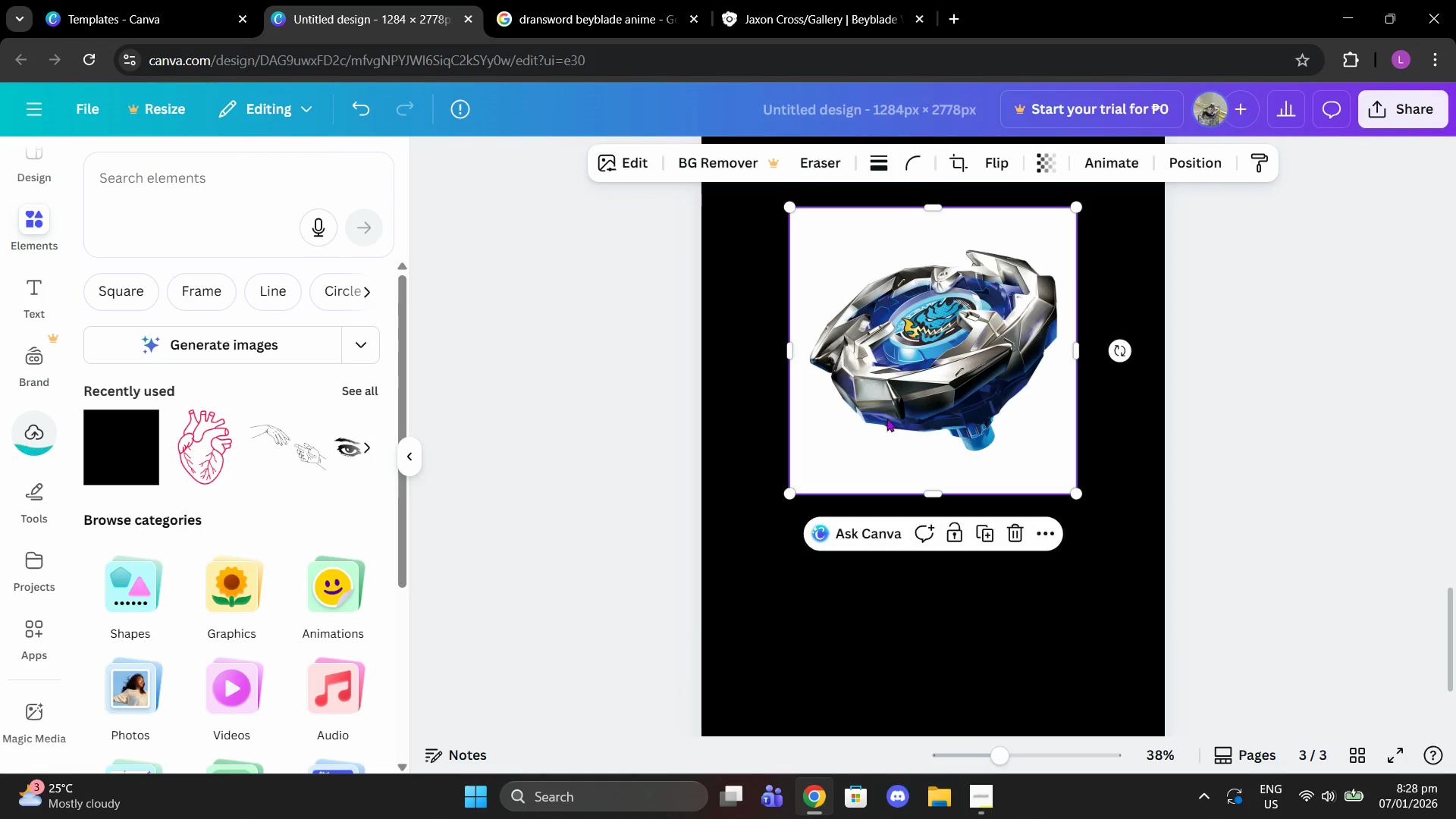 
left_click_drag(start_coordinate=[890, 418], to_coordinate=[854, 418])
 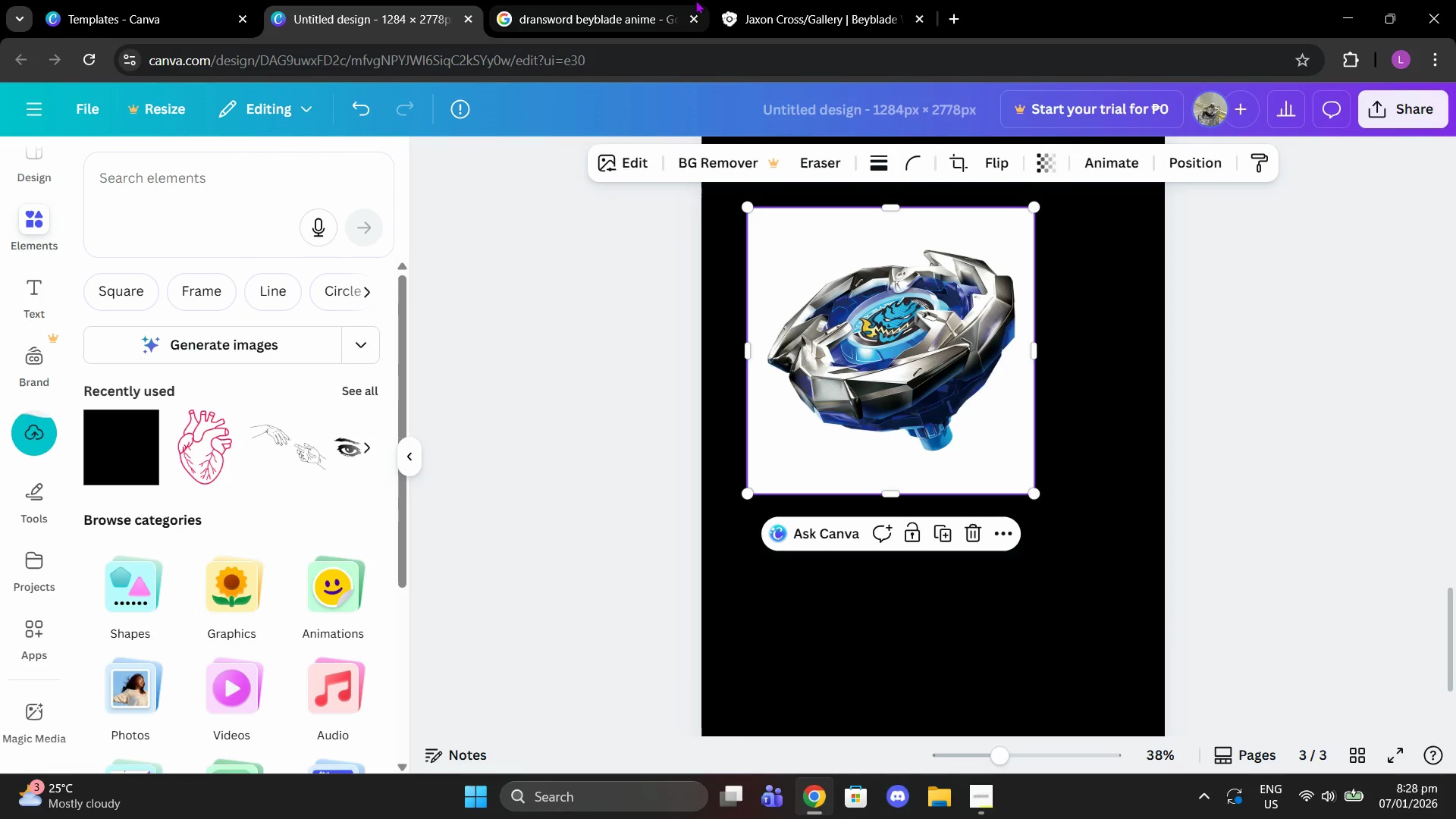 
left_click([742, 0])
 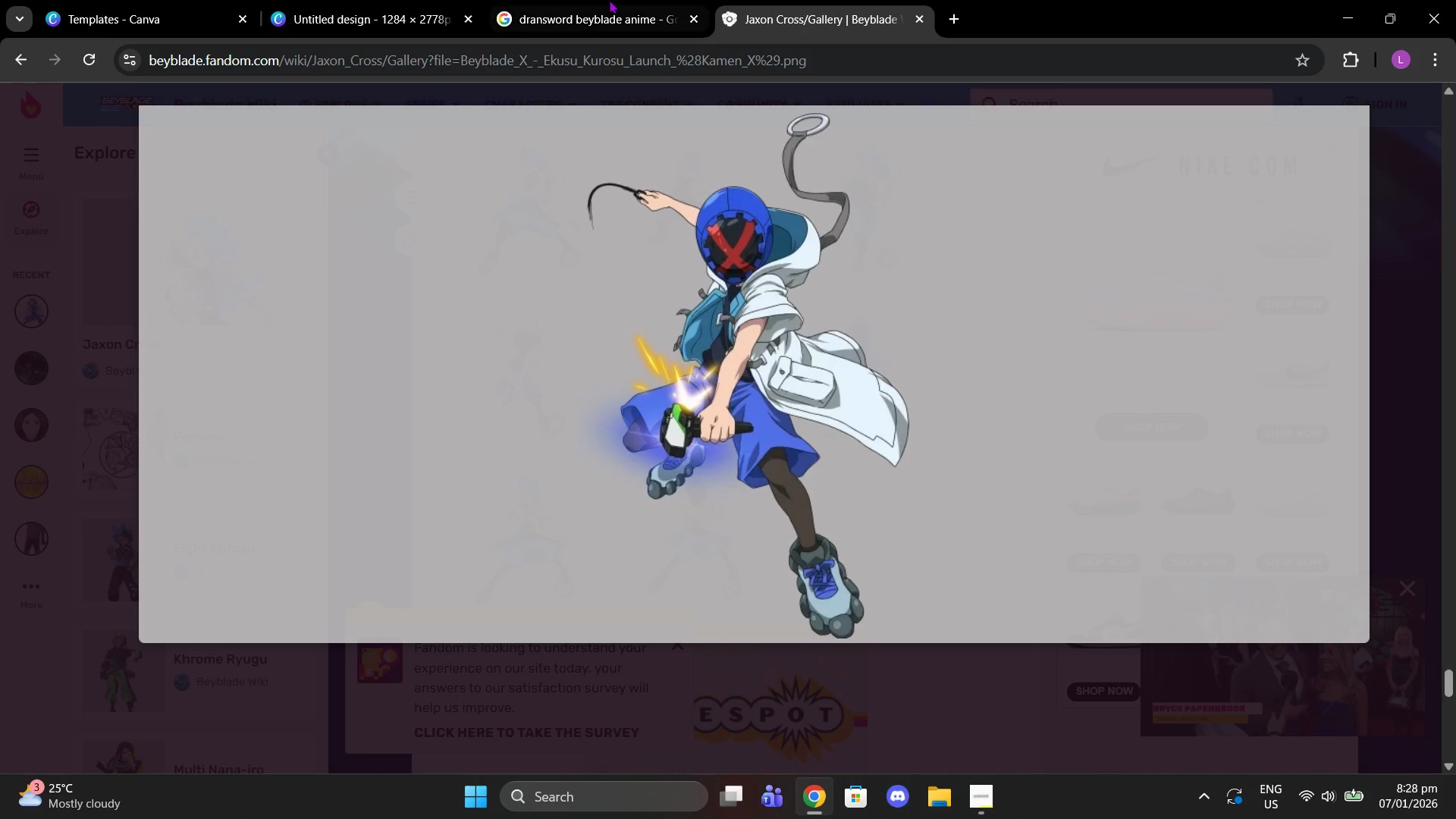 
left_click([609, 0])
 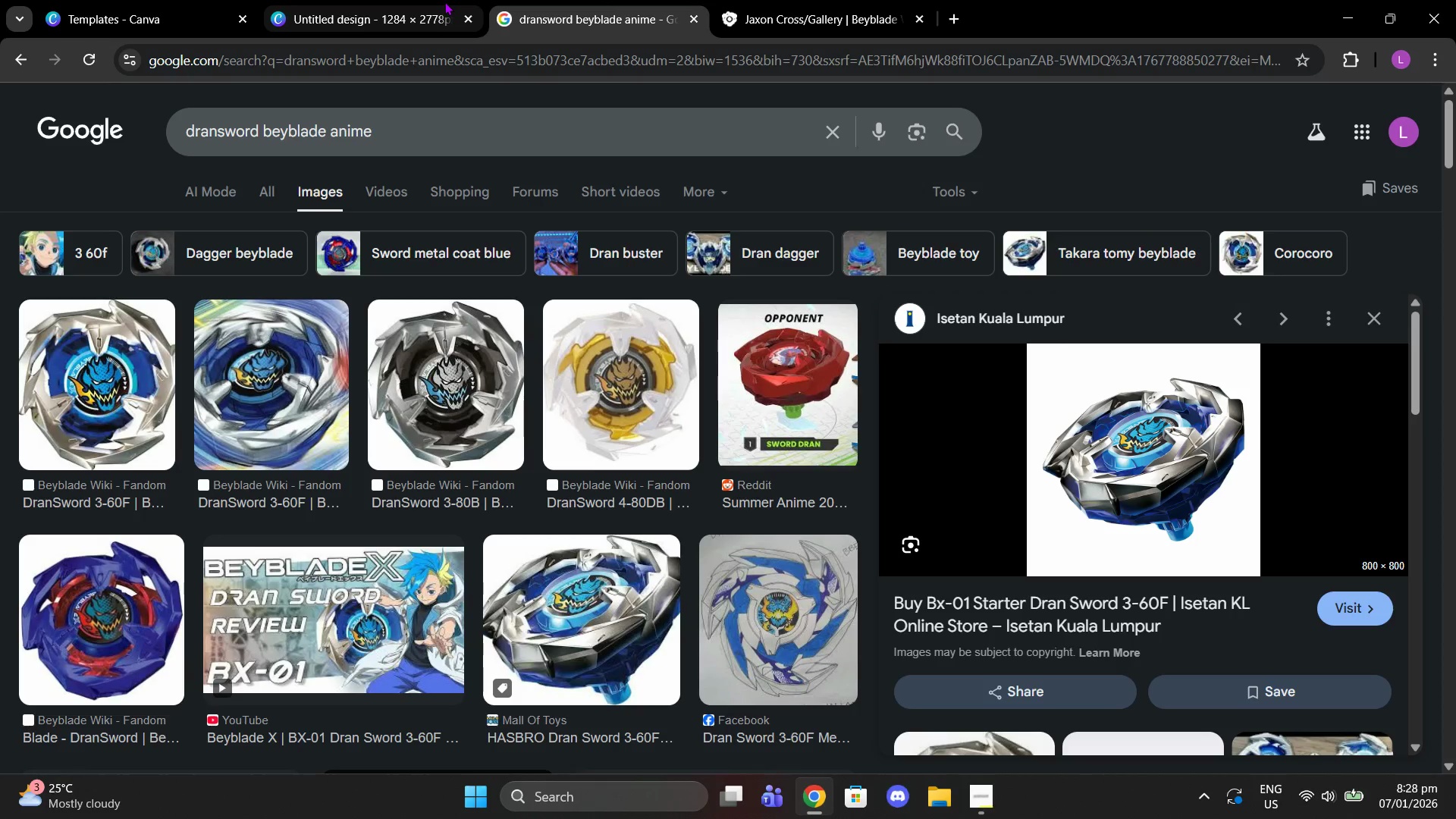 
mouse_move([462, 33])
 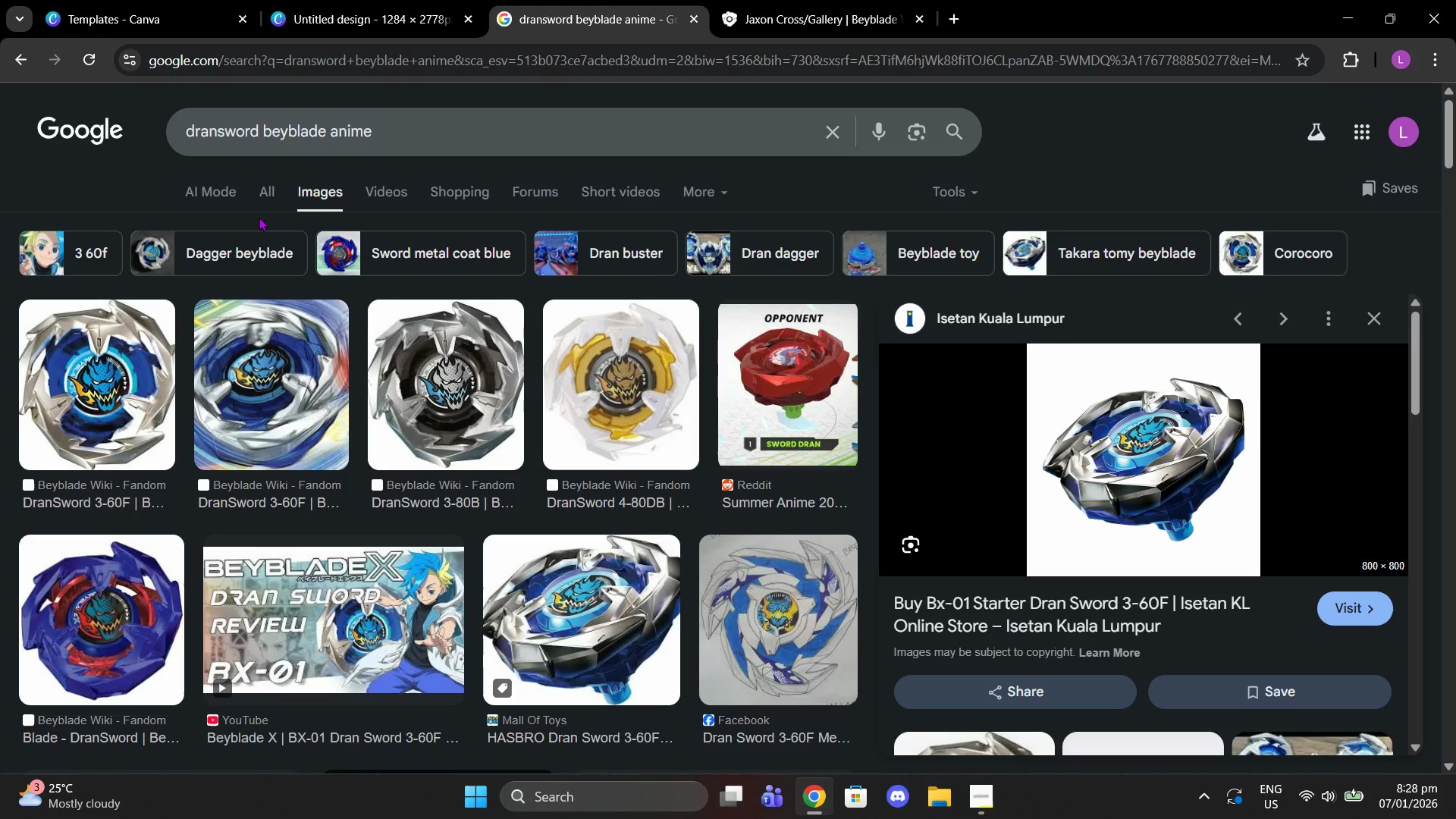 
left_click([262, 191])
 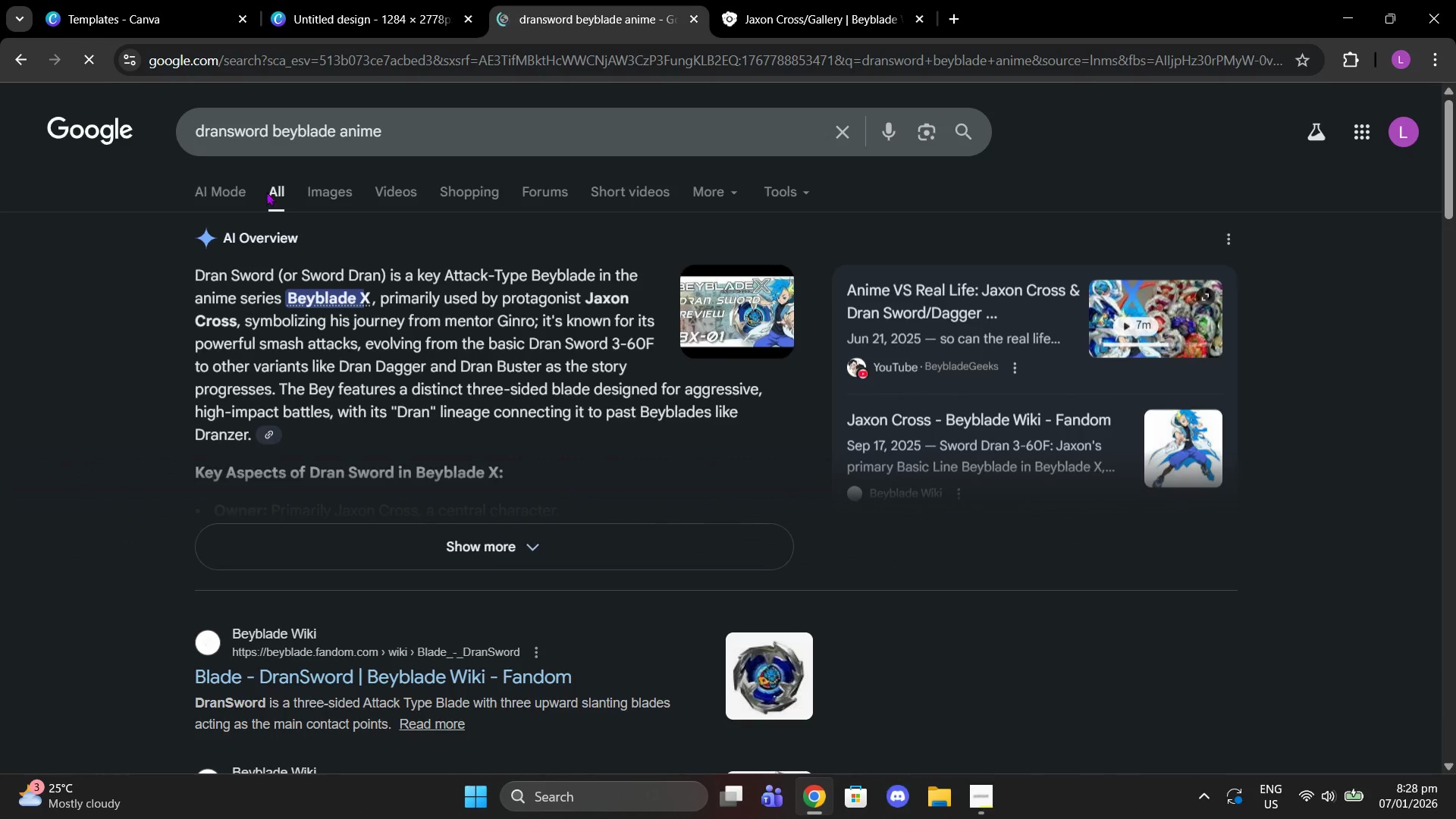 
left_click([431, 140])
 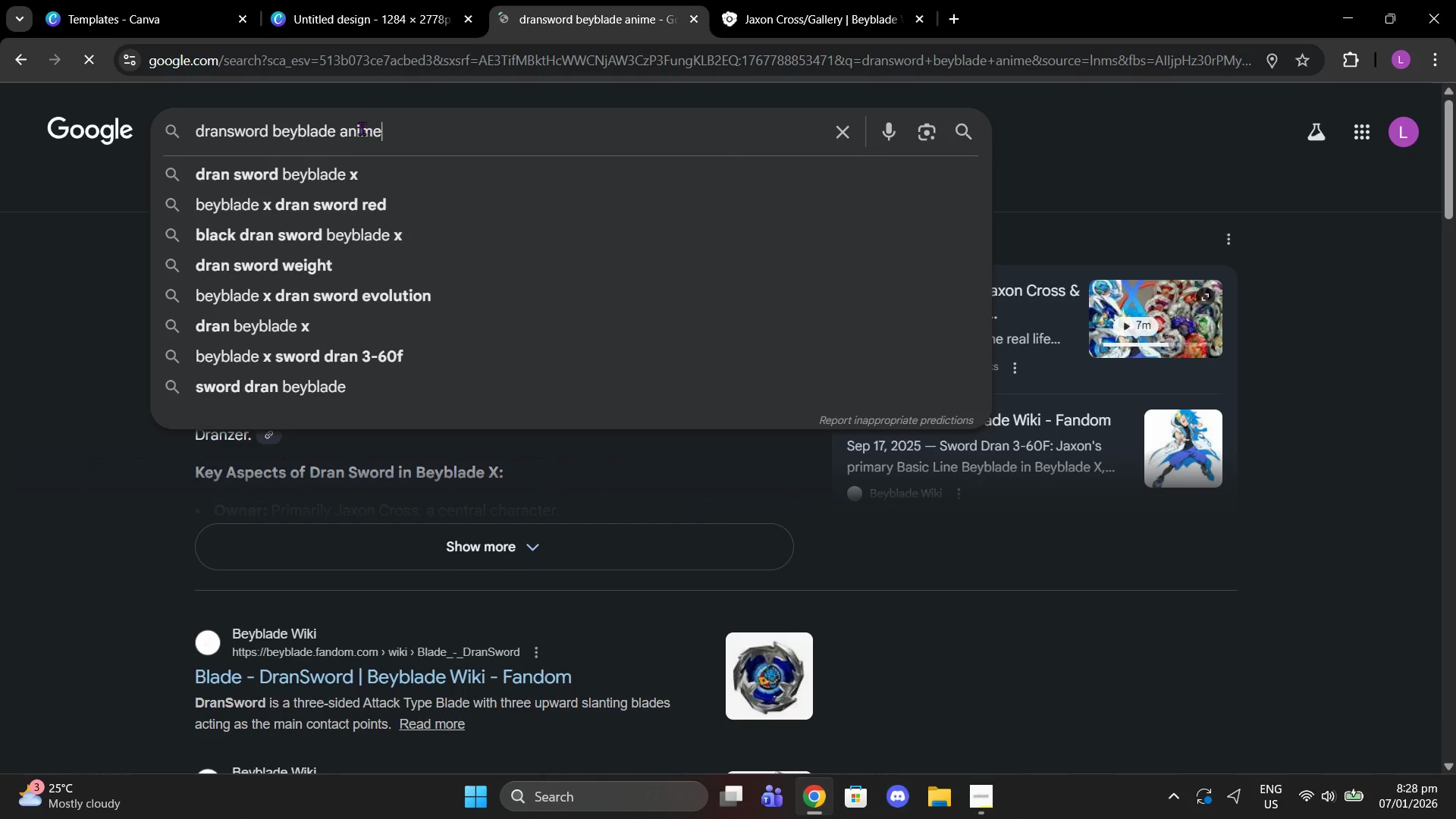 
double_click([361, 134])
 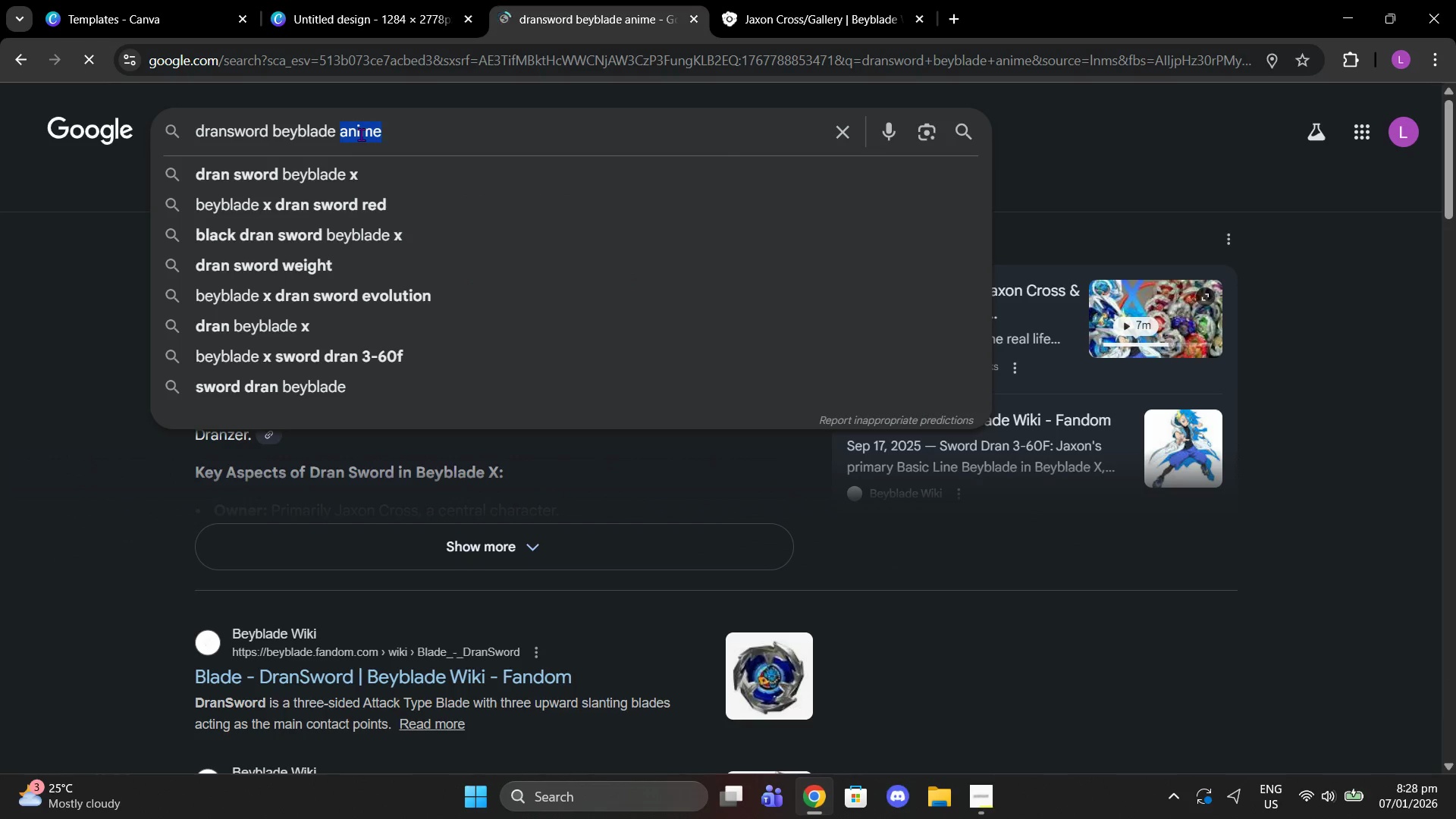 
key(Backspace)
 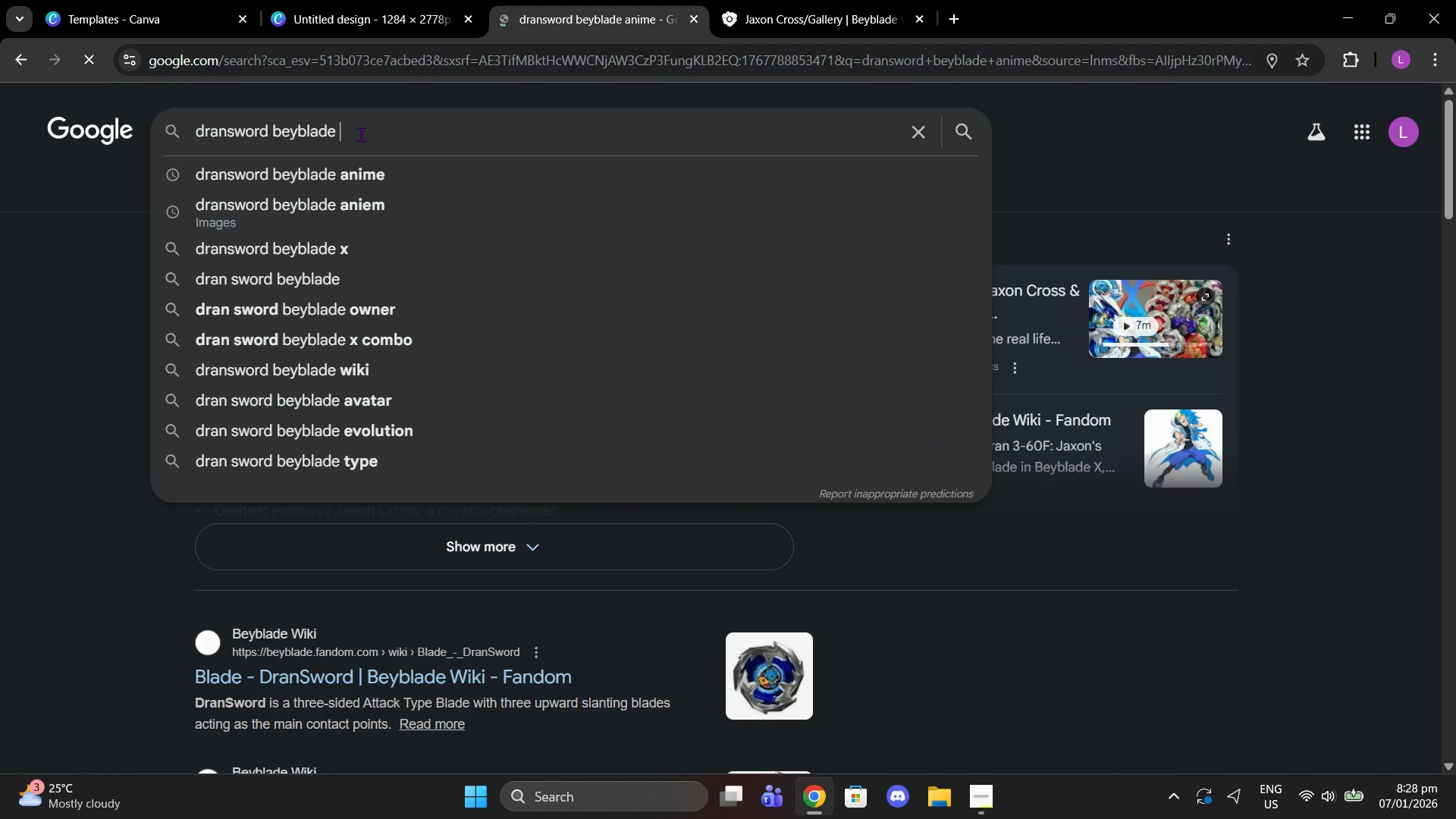 
key(Enter)
 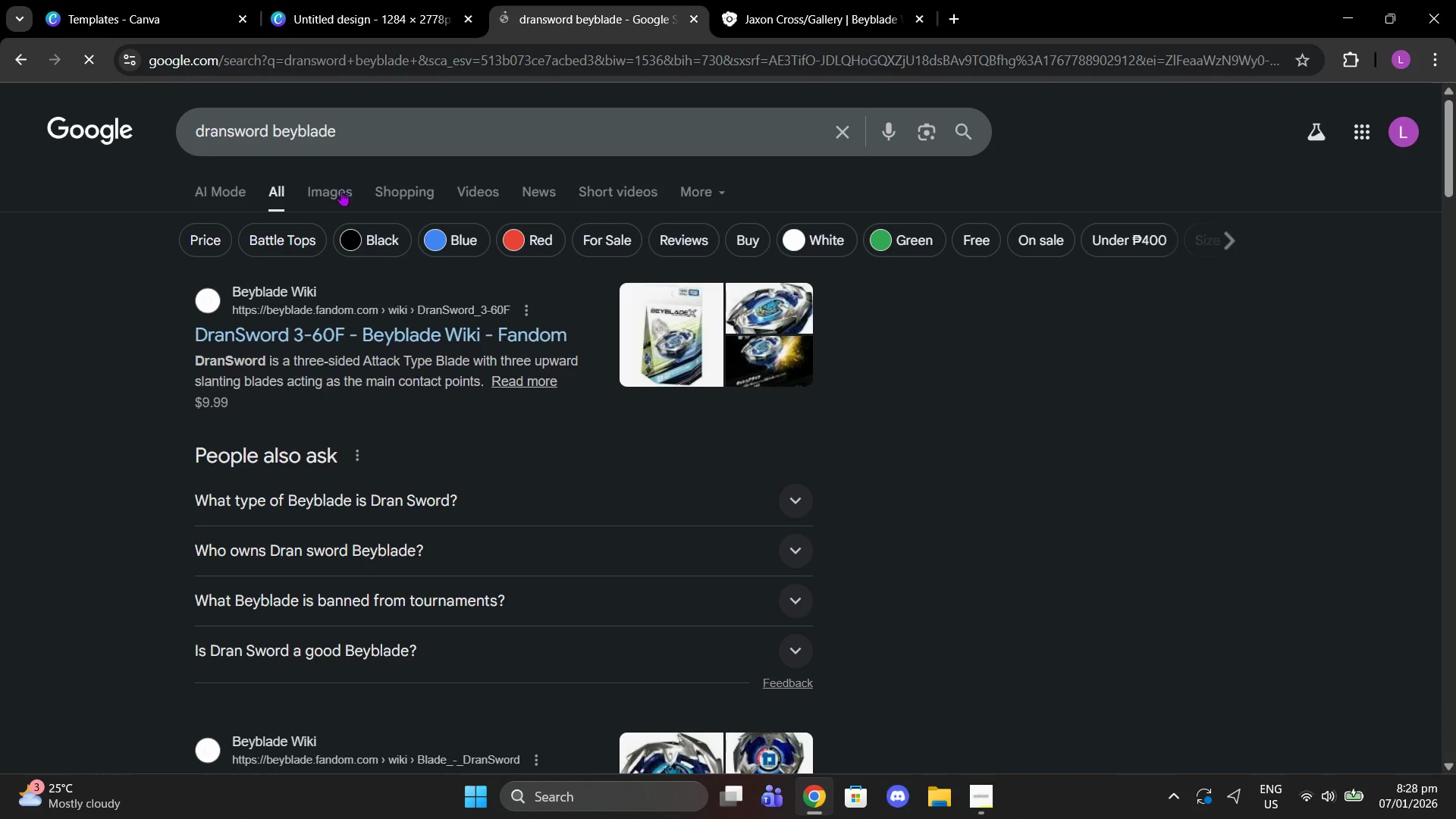 
left_click([331, 182])
 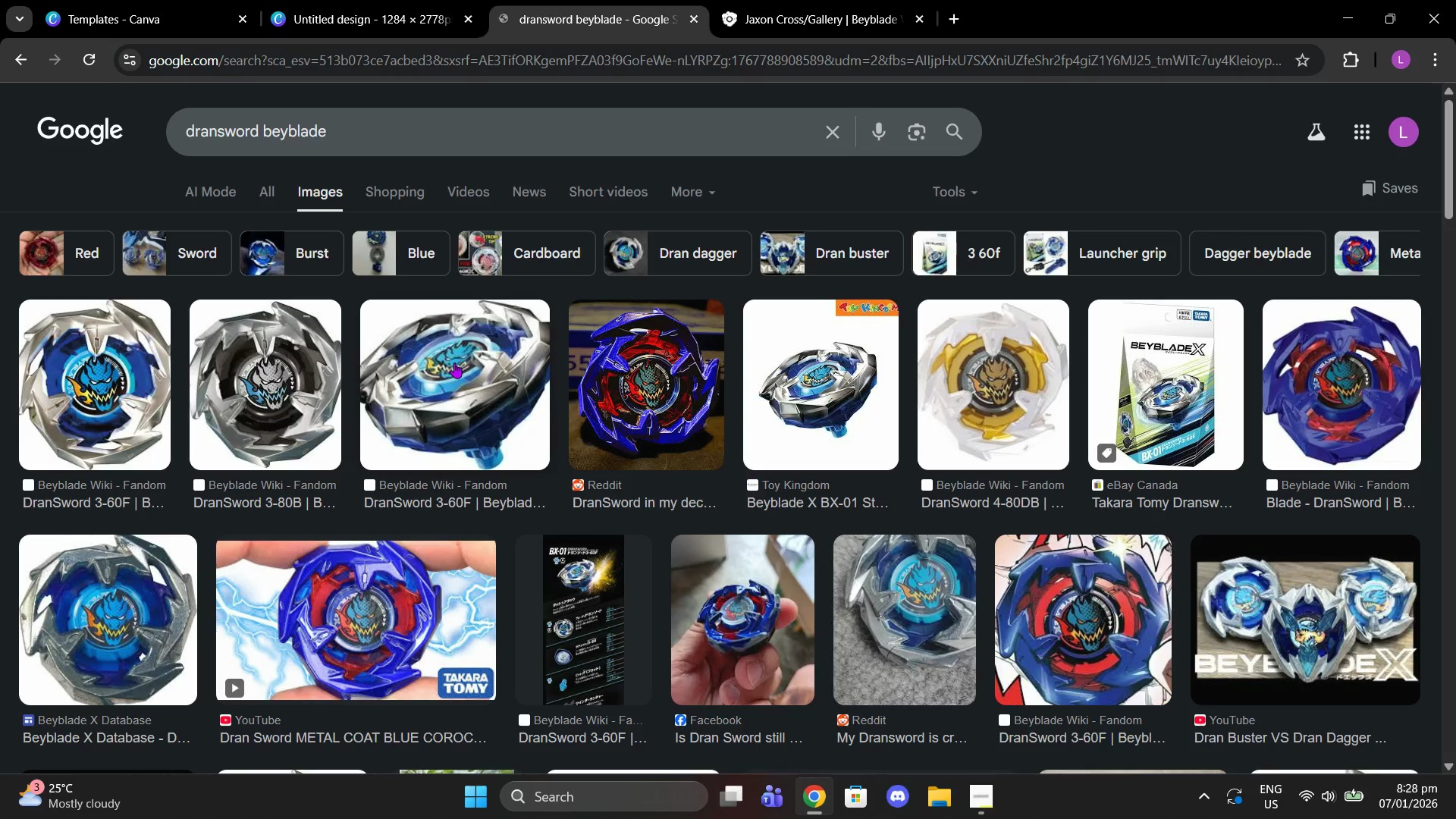 
left_click([454, 362])
 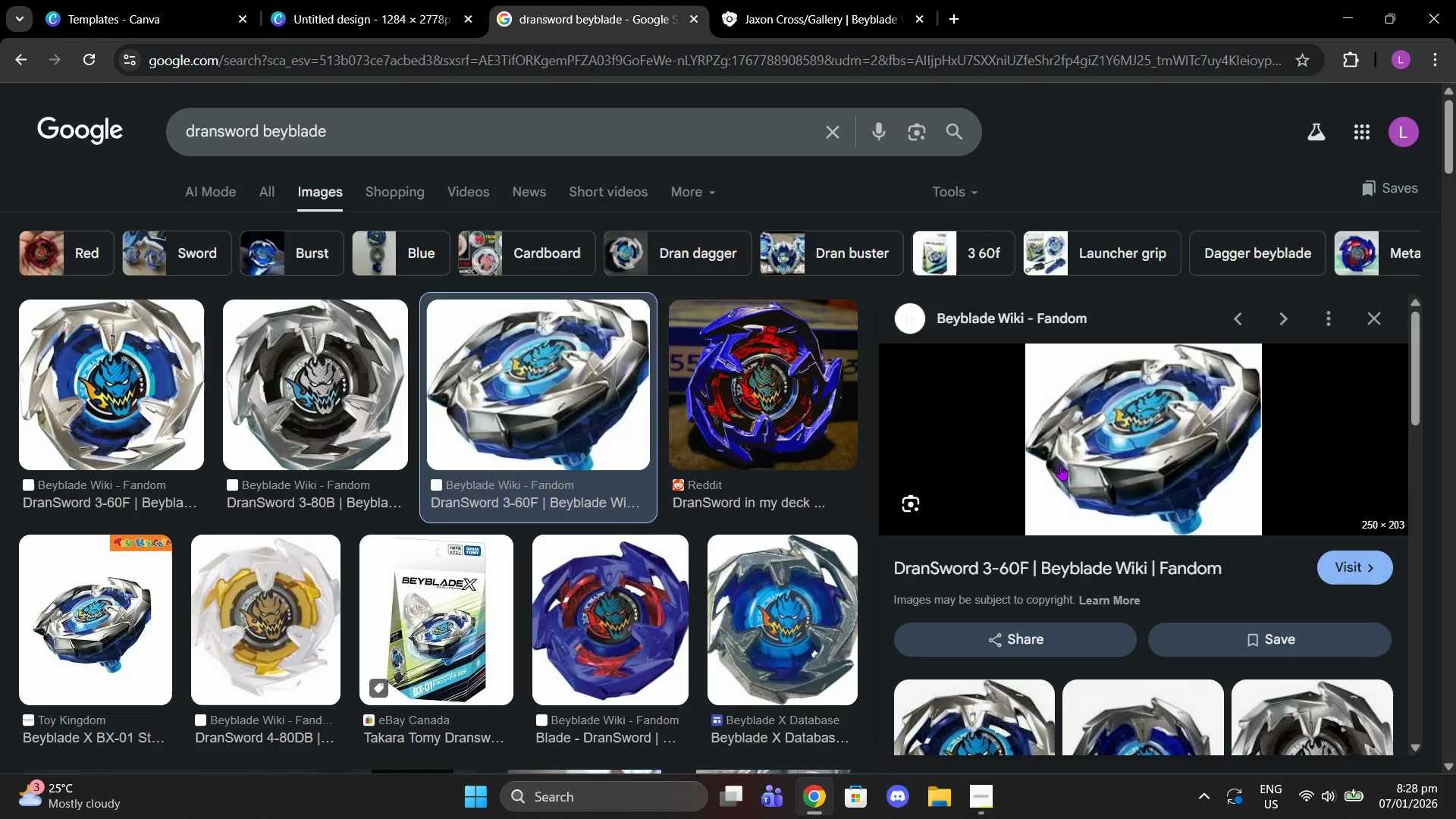 
right_click([1159, 444])
 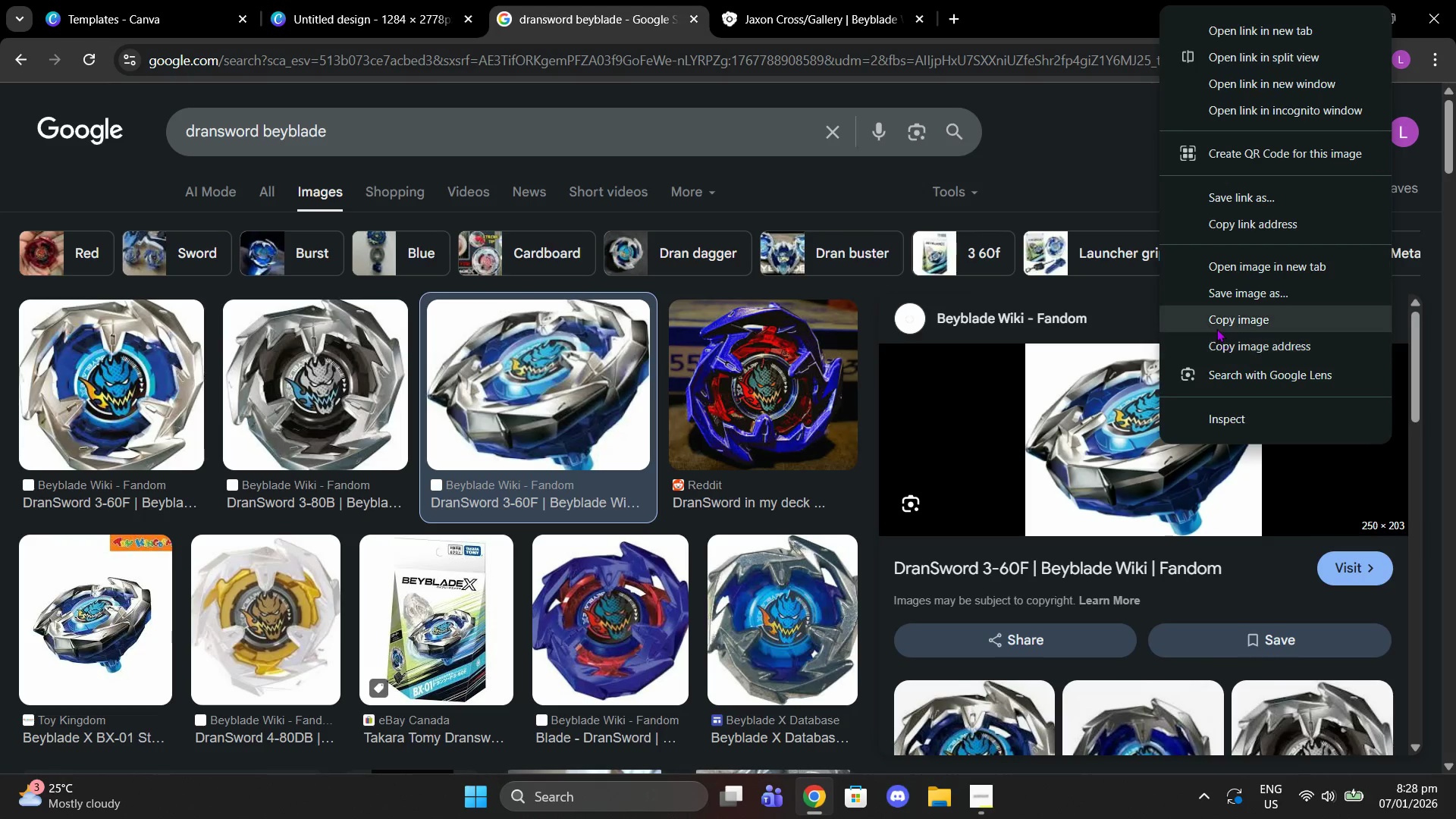 
left_click([1216, 325])
 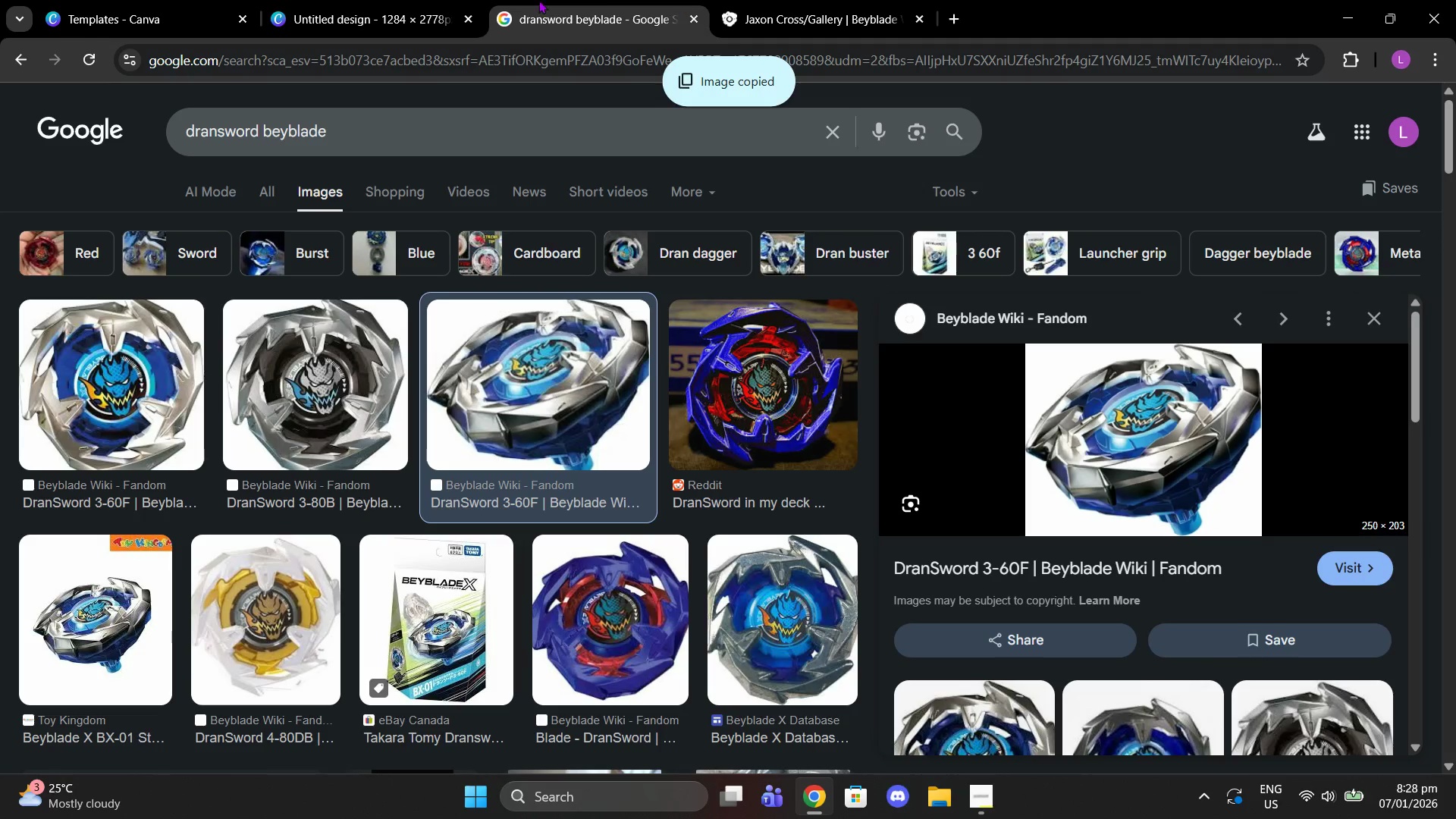 
left_click([448, 0])
 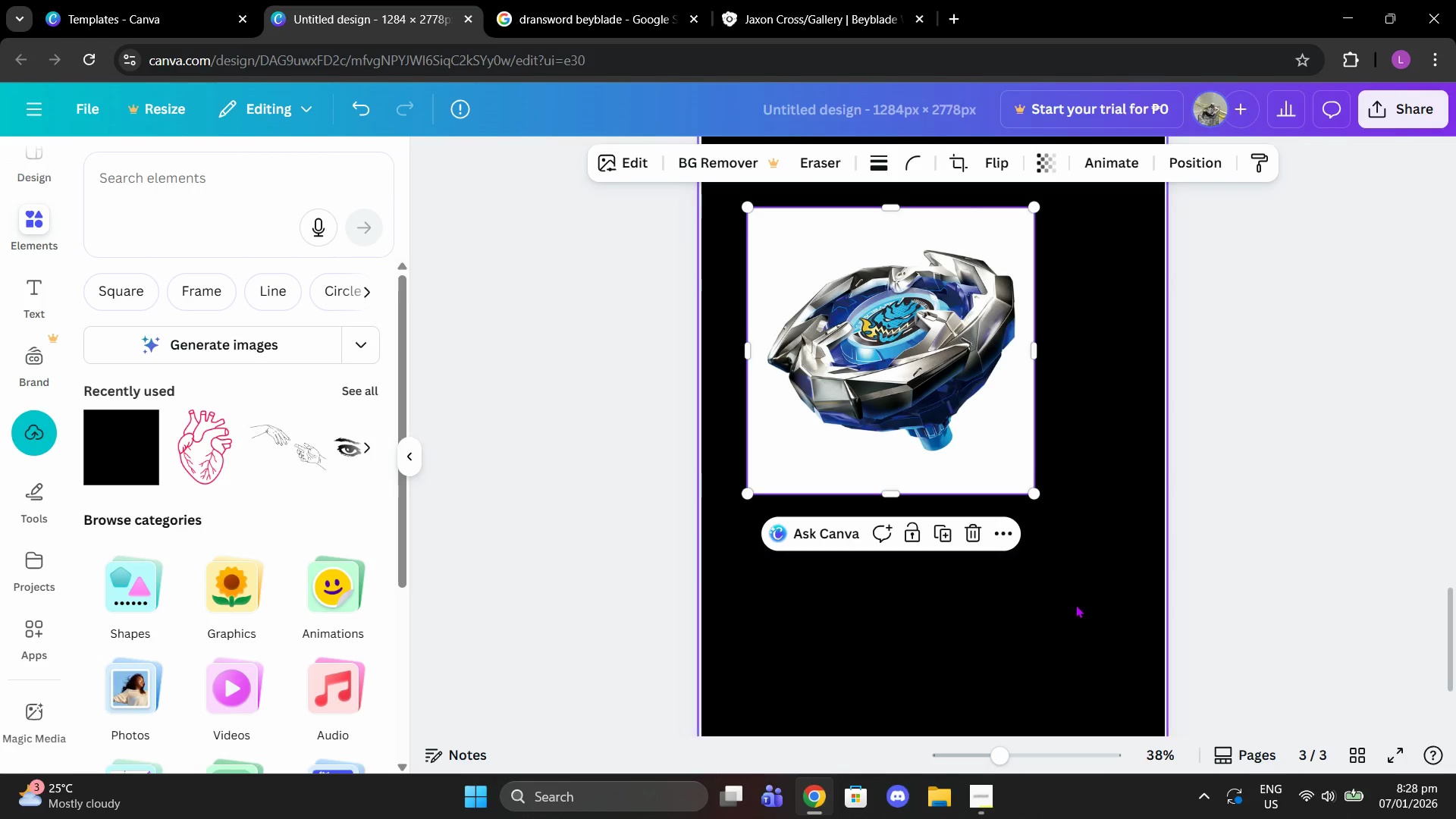 
left_click_drag(start_coordinate=[996, 428], to_coordinate=[889, 343])
 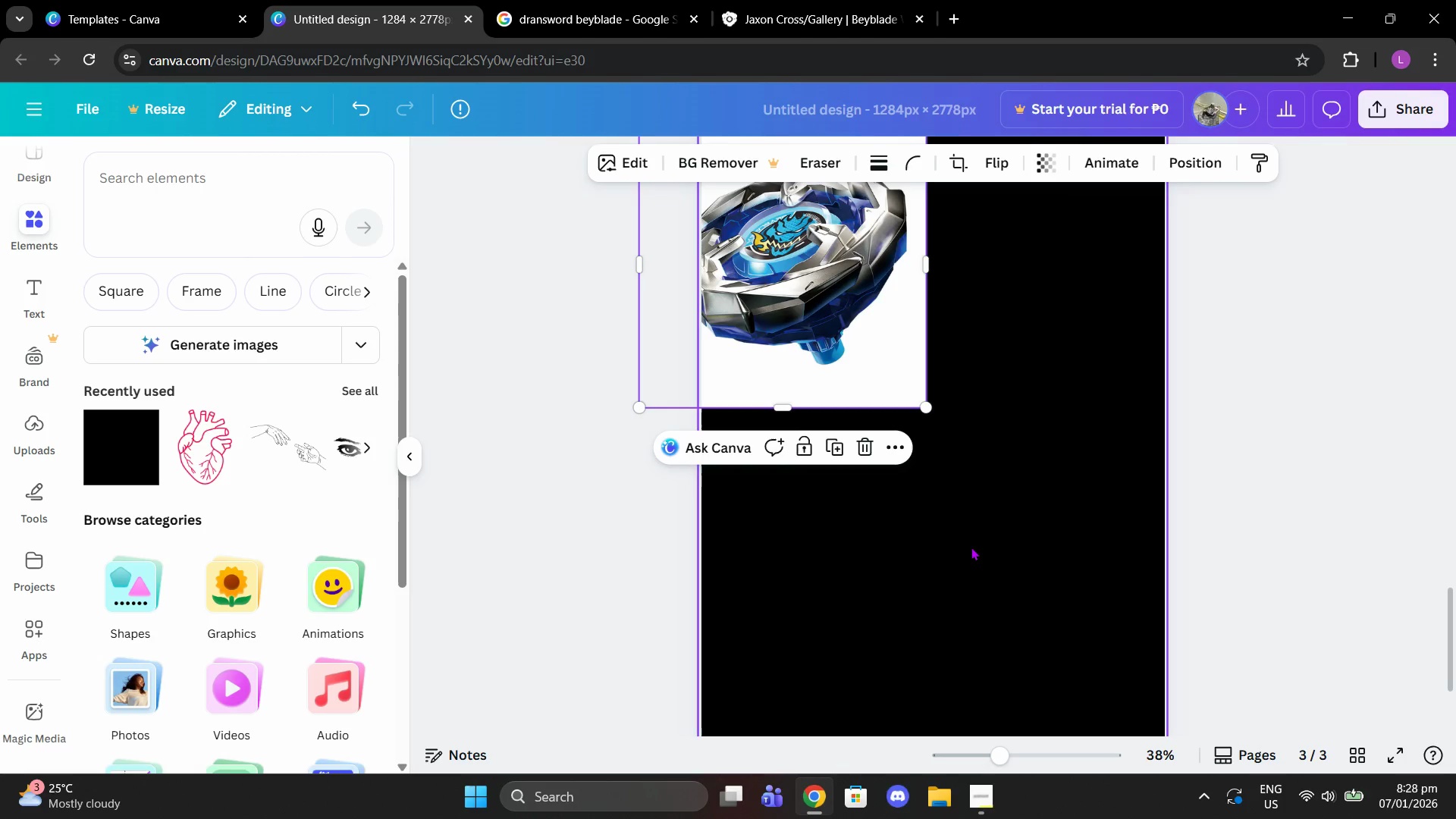 
left_click([971, 547])
 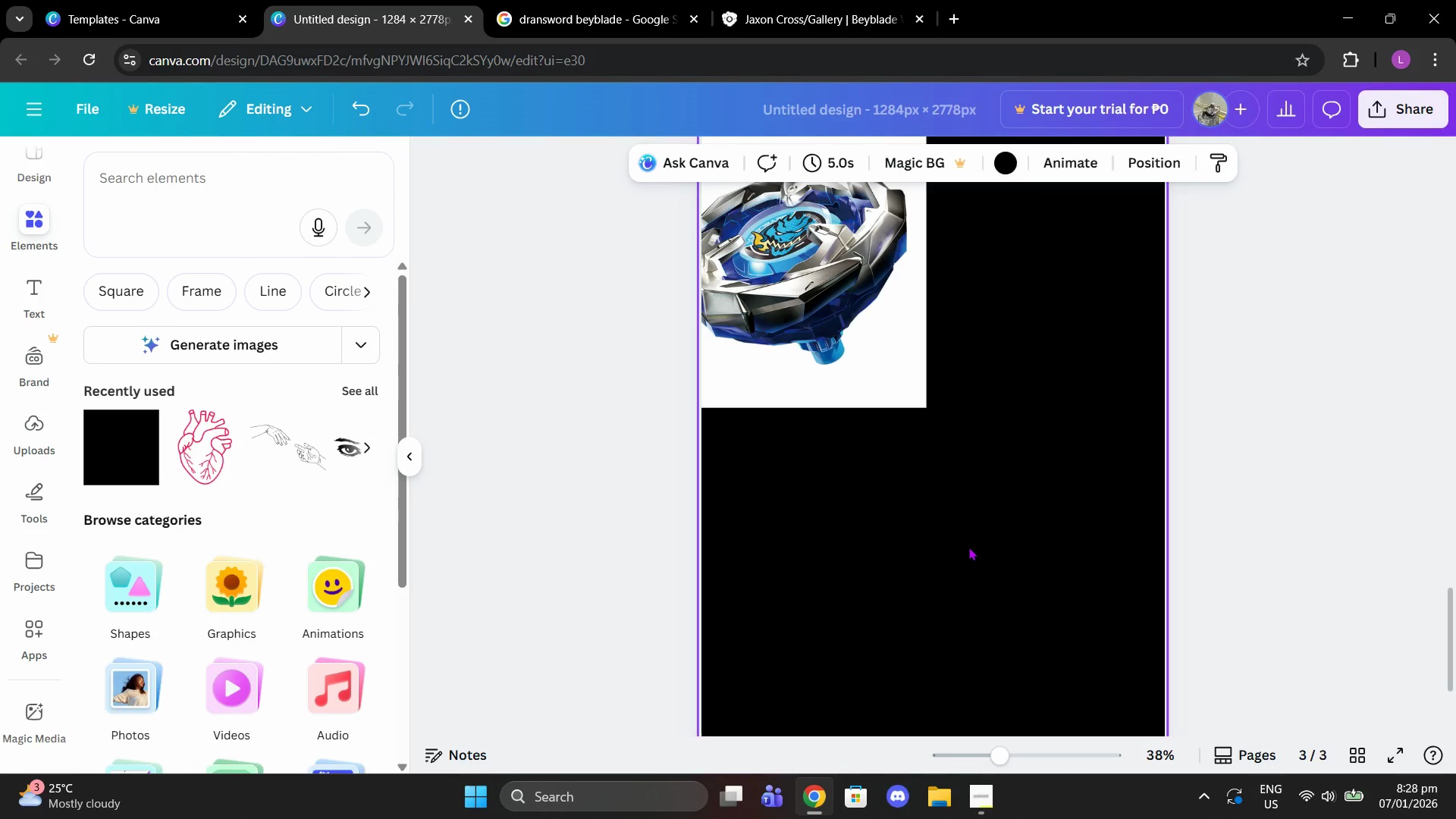 
key(Control+V)
 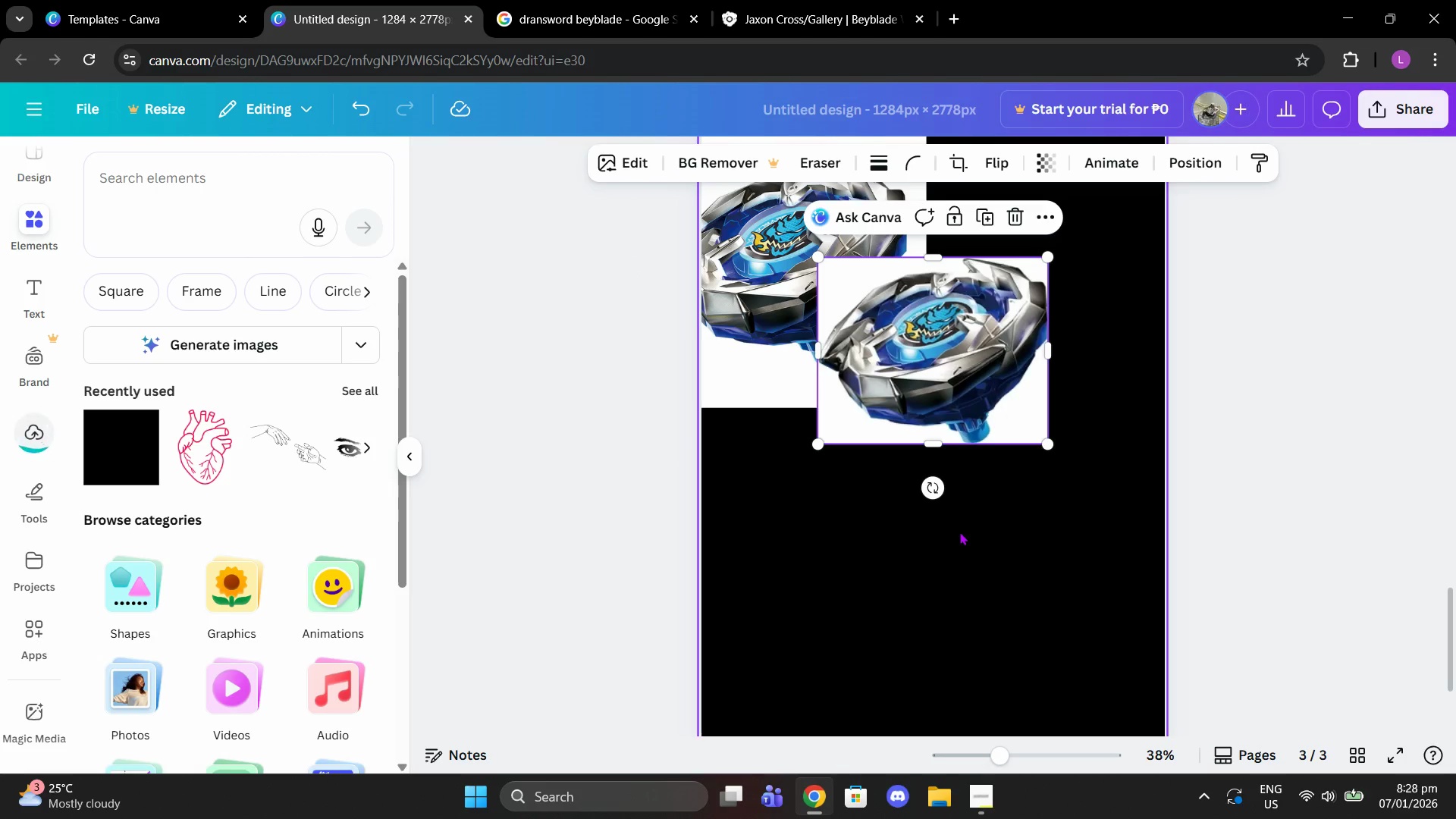 
left_click_drag(start_coordinate=[952, 387], to_coordinate=[949, 575])
 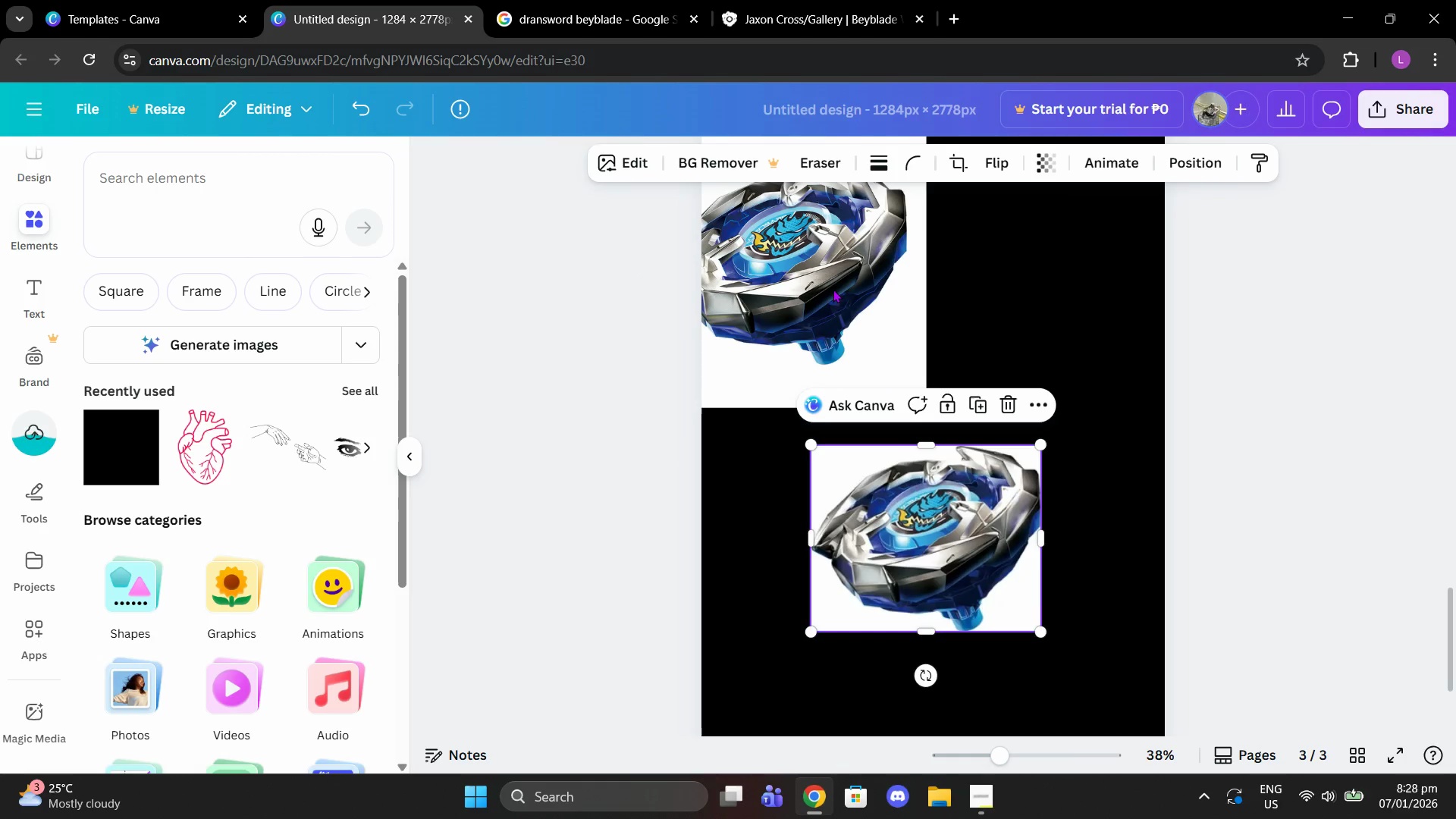 
left_click([831, 288])
 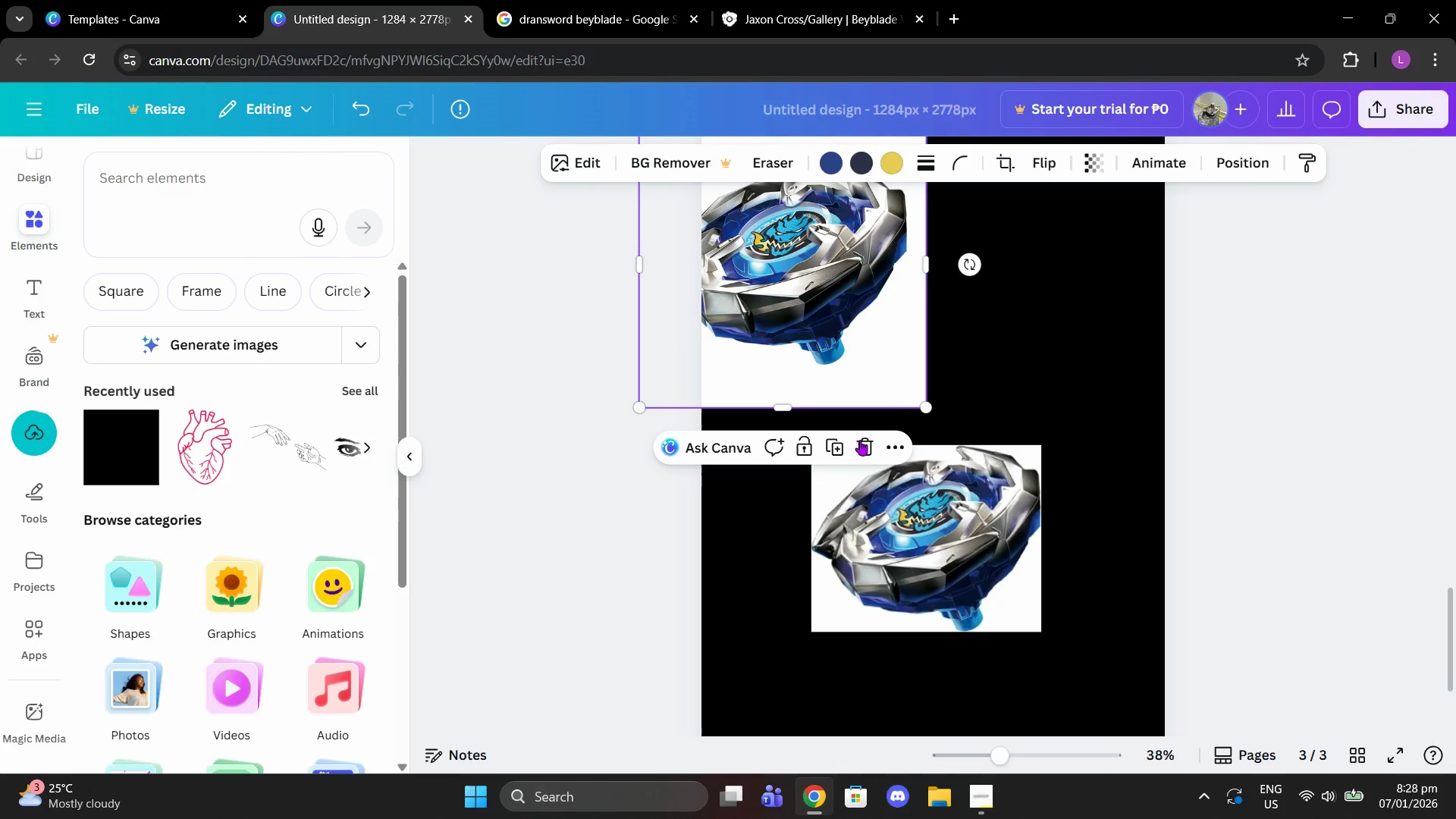 
left_click([860, 440])
 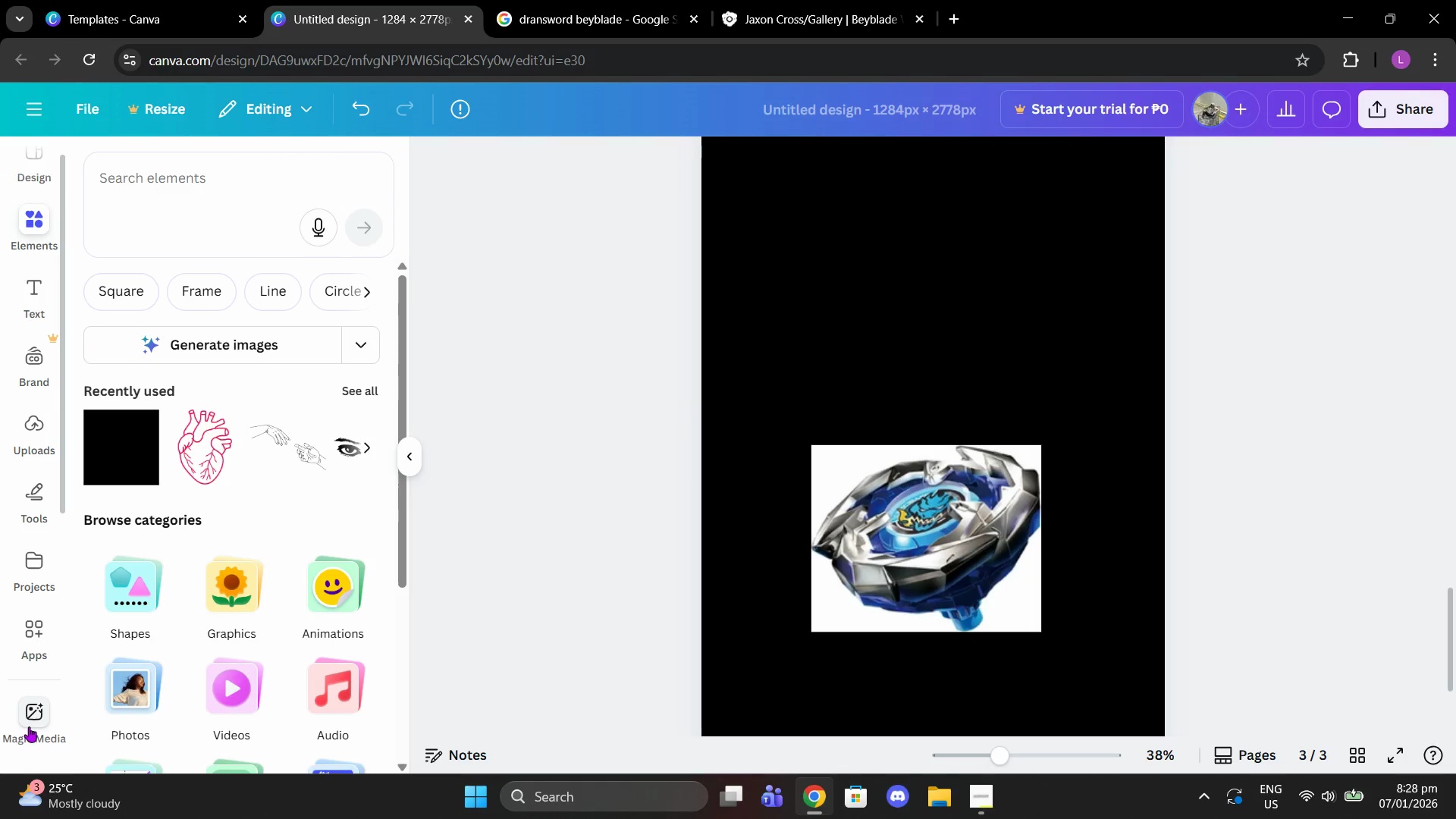 
left_click_drag(start_coordinate=[951, 583], to_coordinate=[867, 309])
 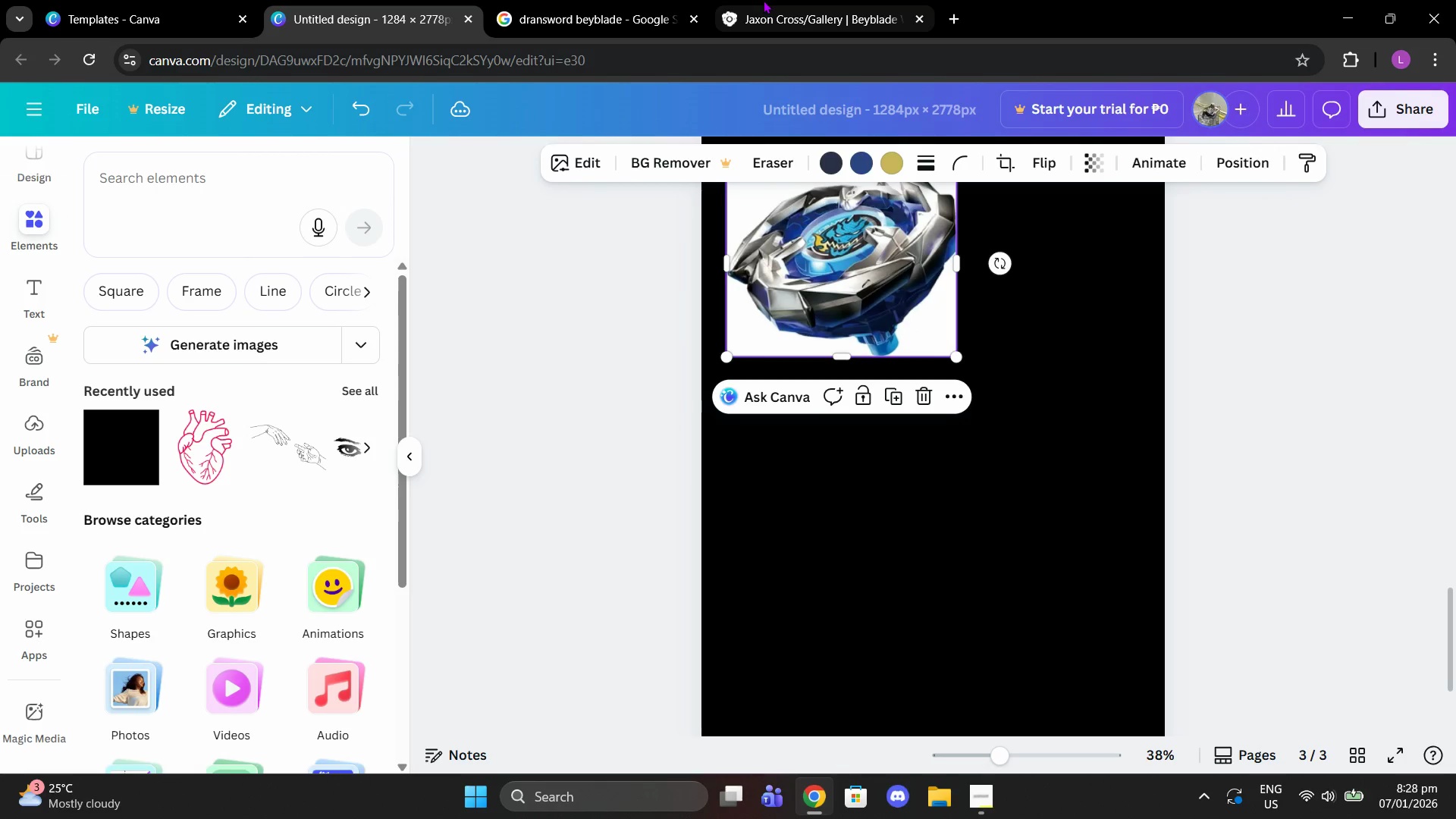 
left_click([619, 0])
 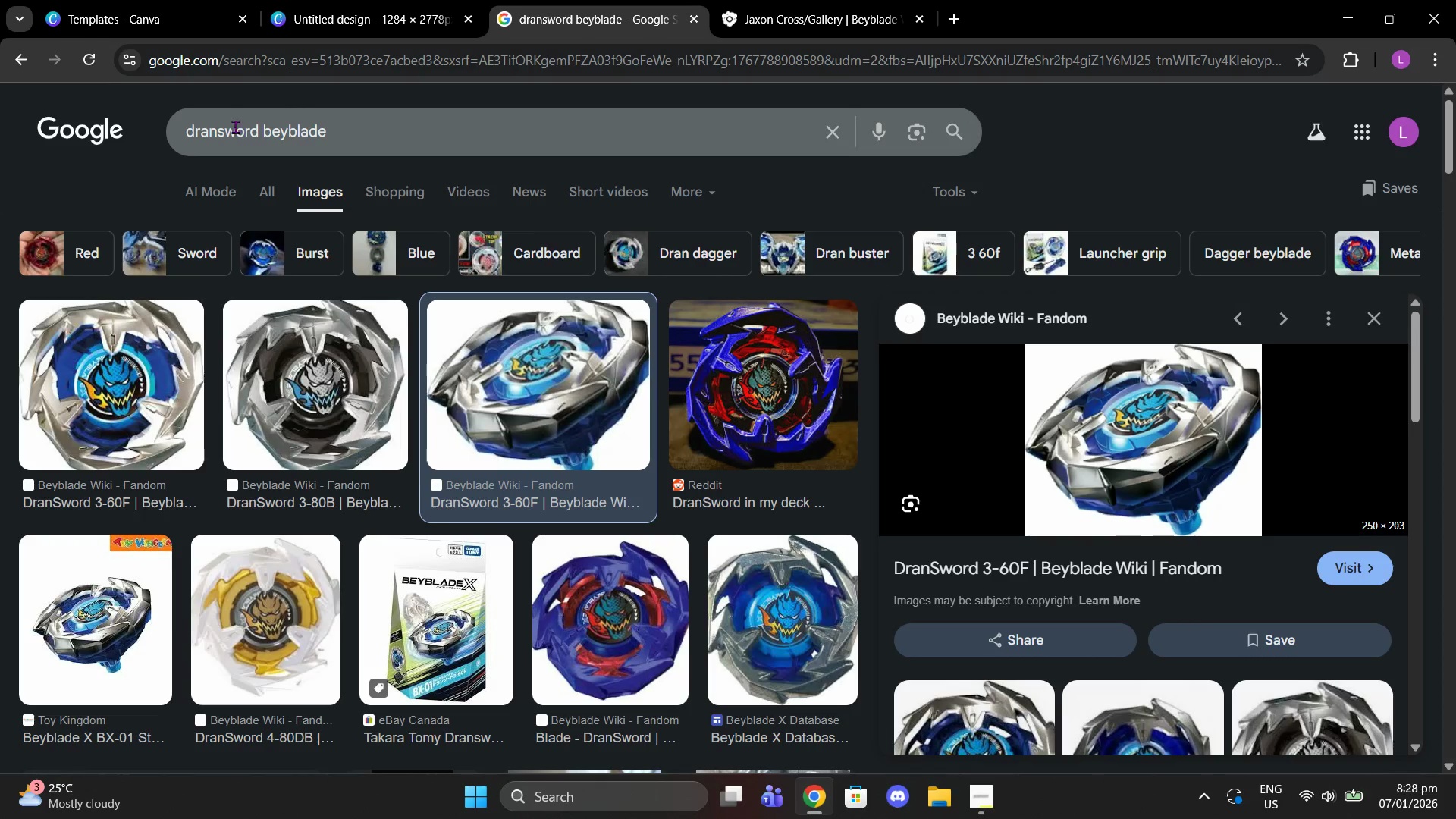 
double_click([229, 127])
 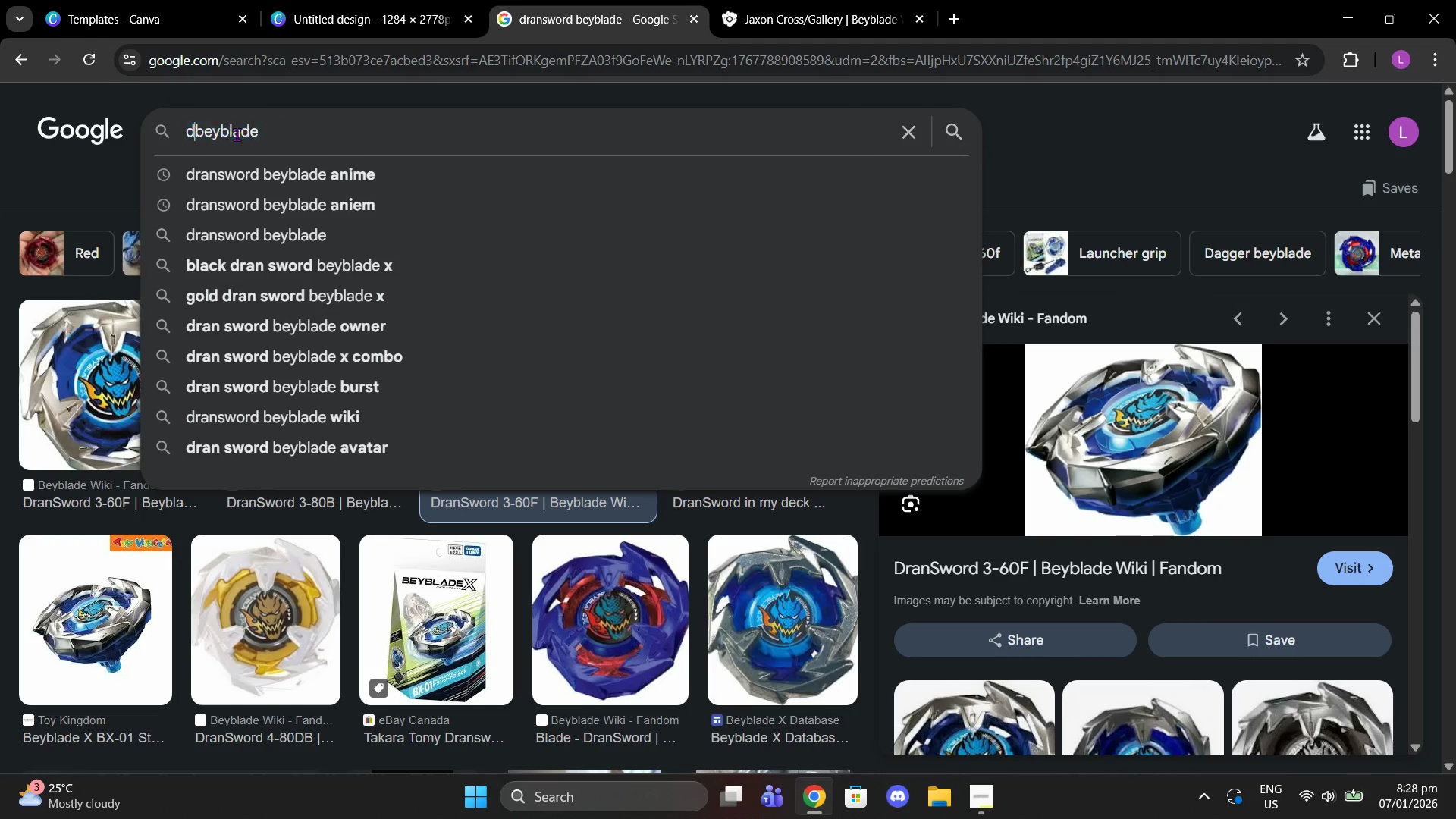 
type(drandagger)
 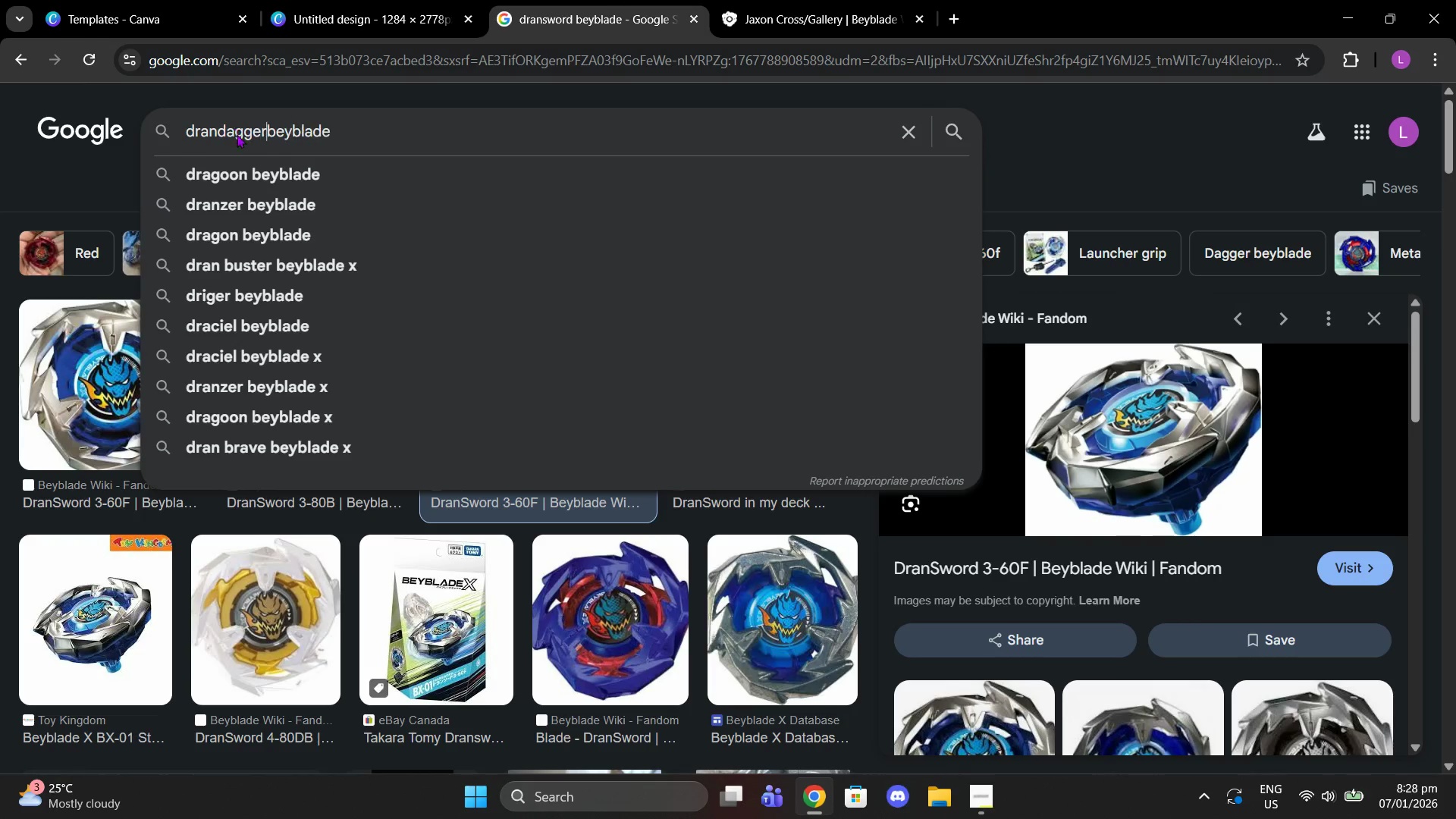 
key(Enter)
 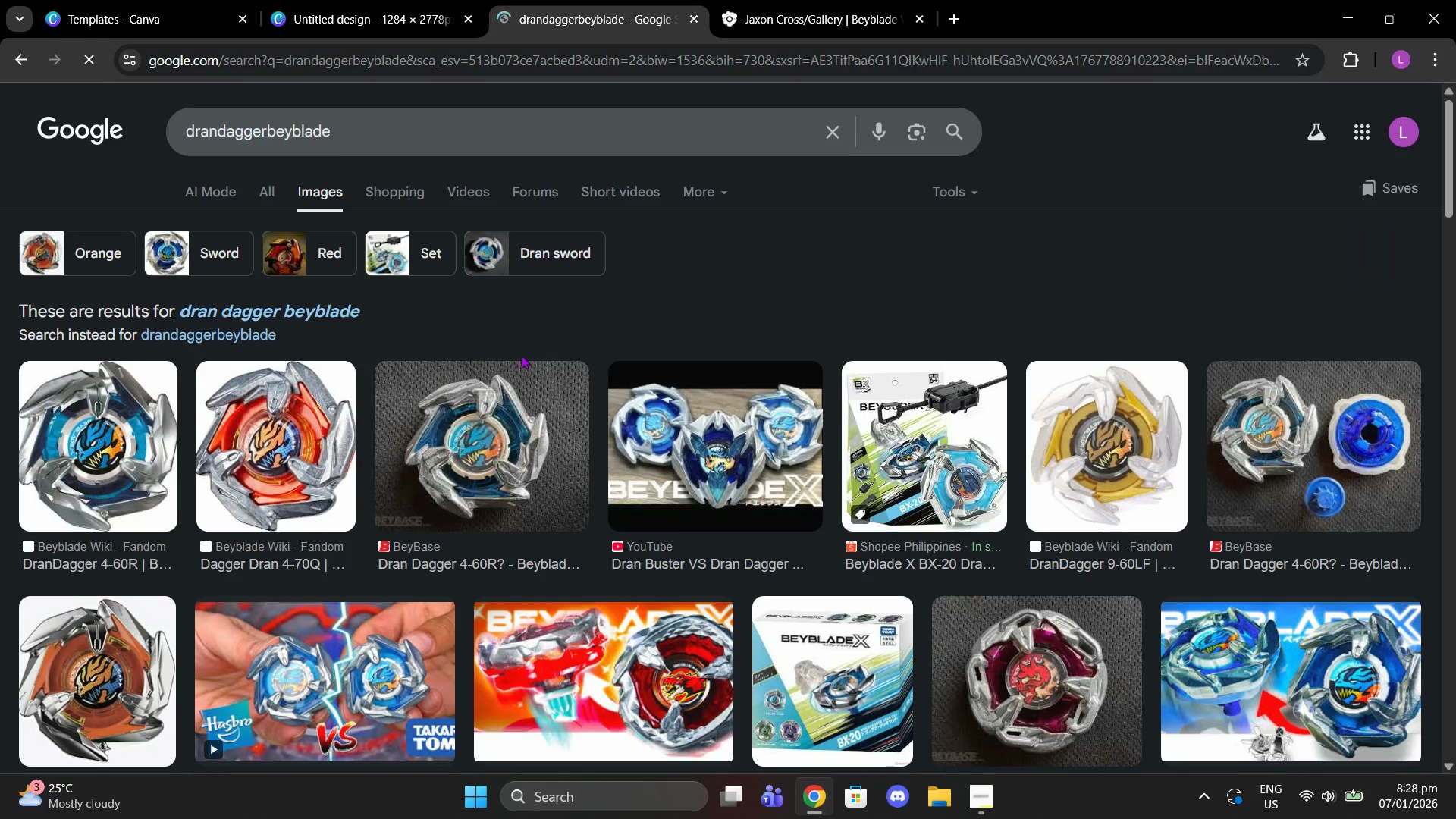 
scroll: coordinate [573, 359], scroll_direction: down, amount: 2.0
 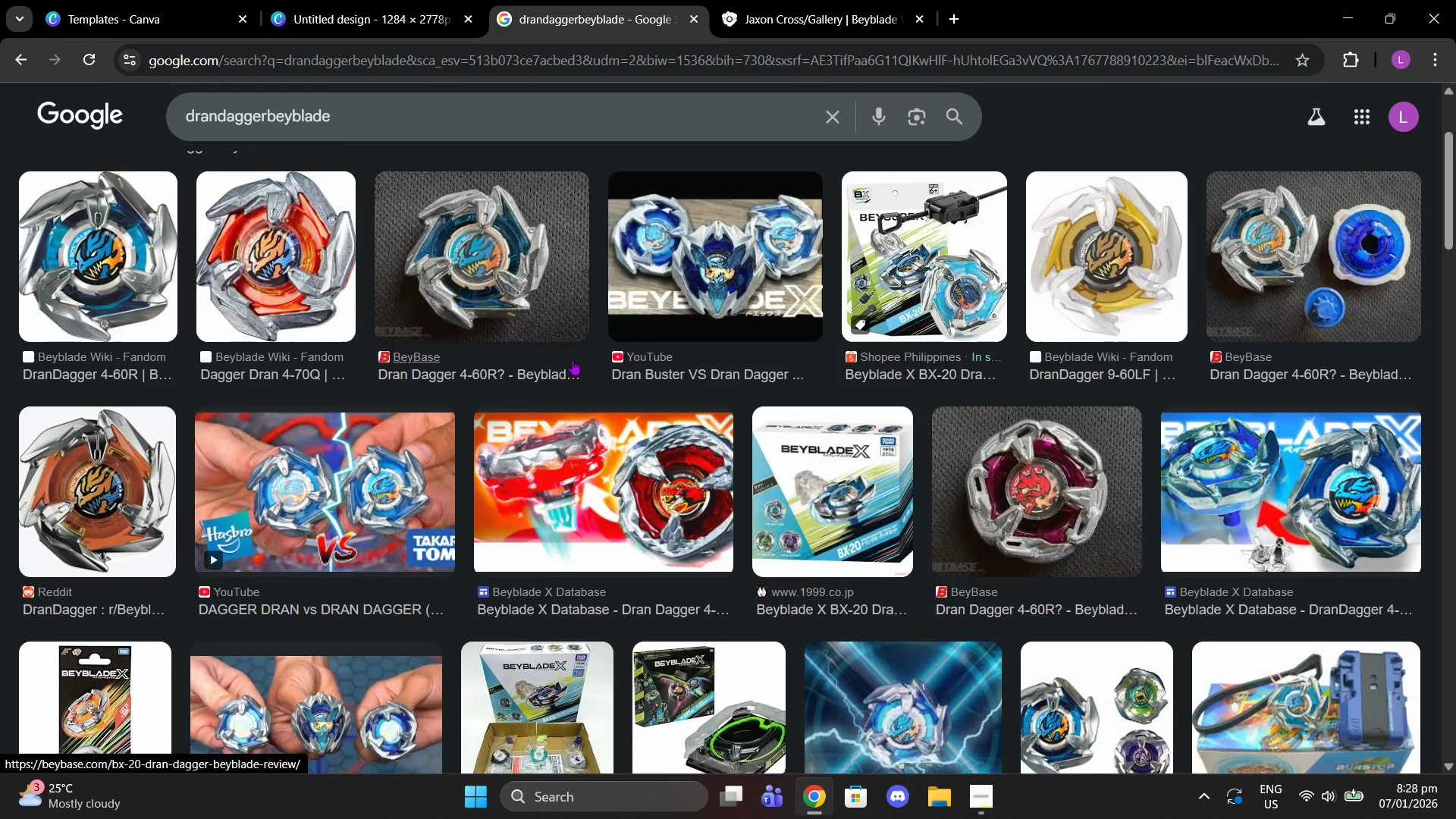 
scroll: coordinate [573, 359], scroll_direction: up, amount: 2.0
 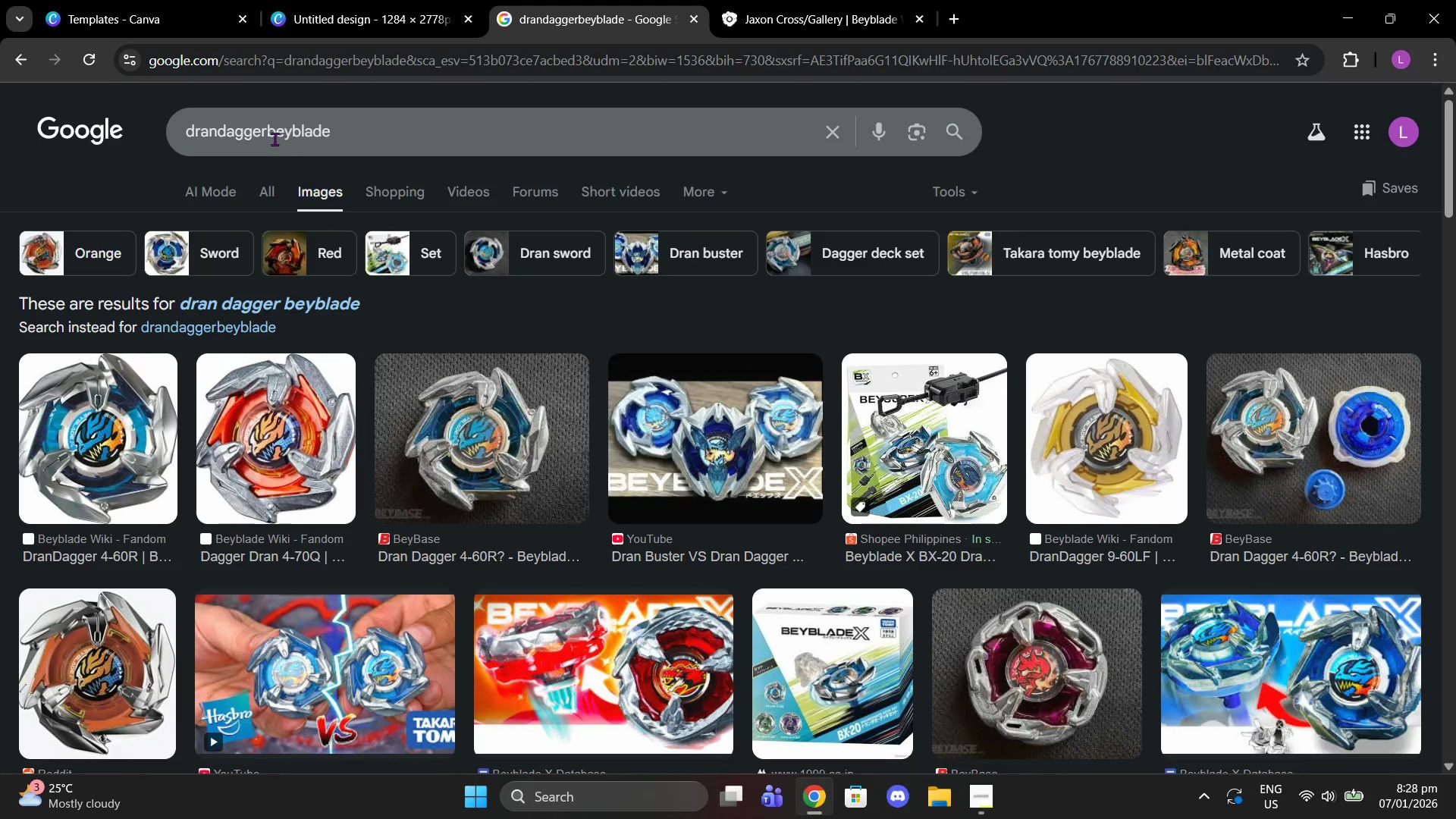 
left_click([265, 135])
 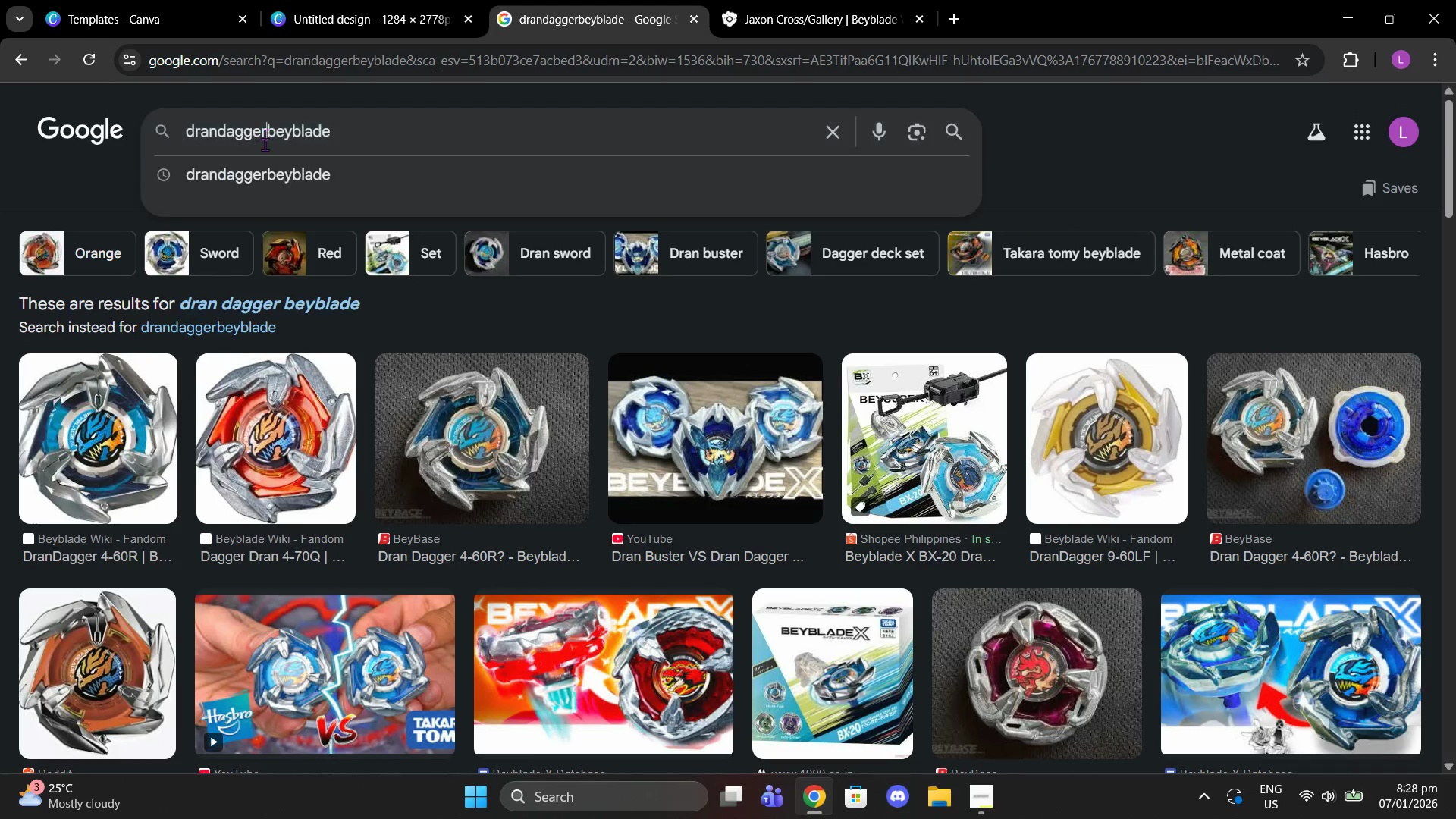 
key(Space)
 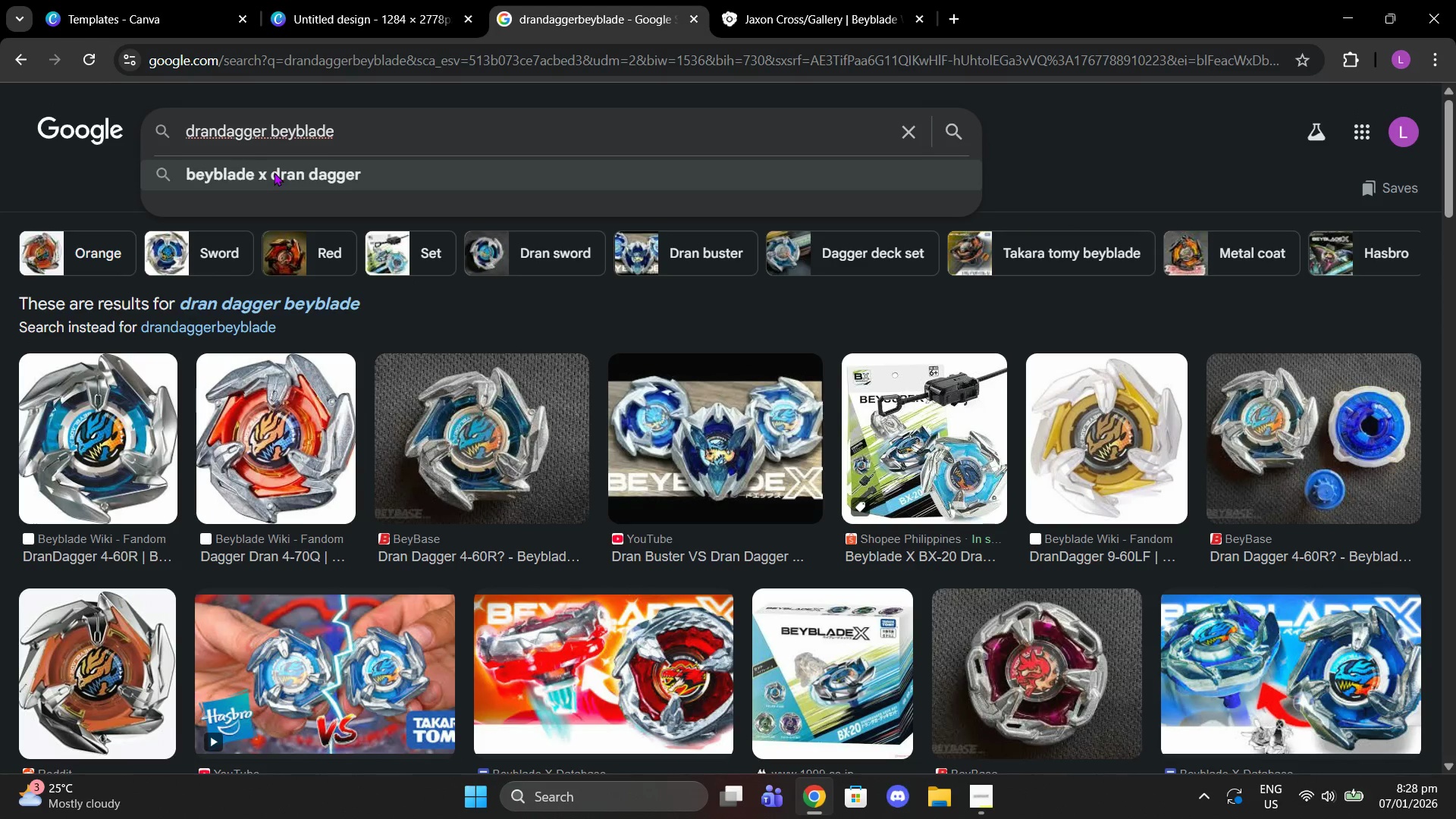 
key(Enter)
 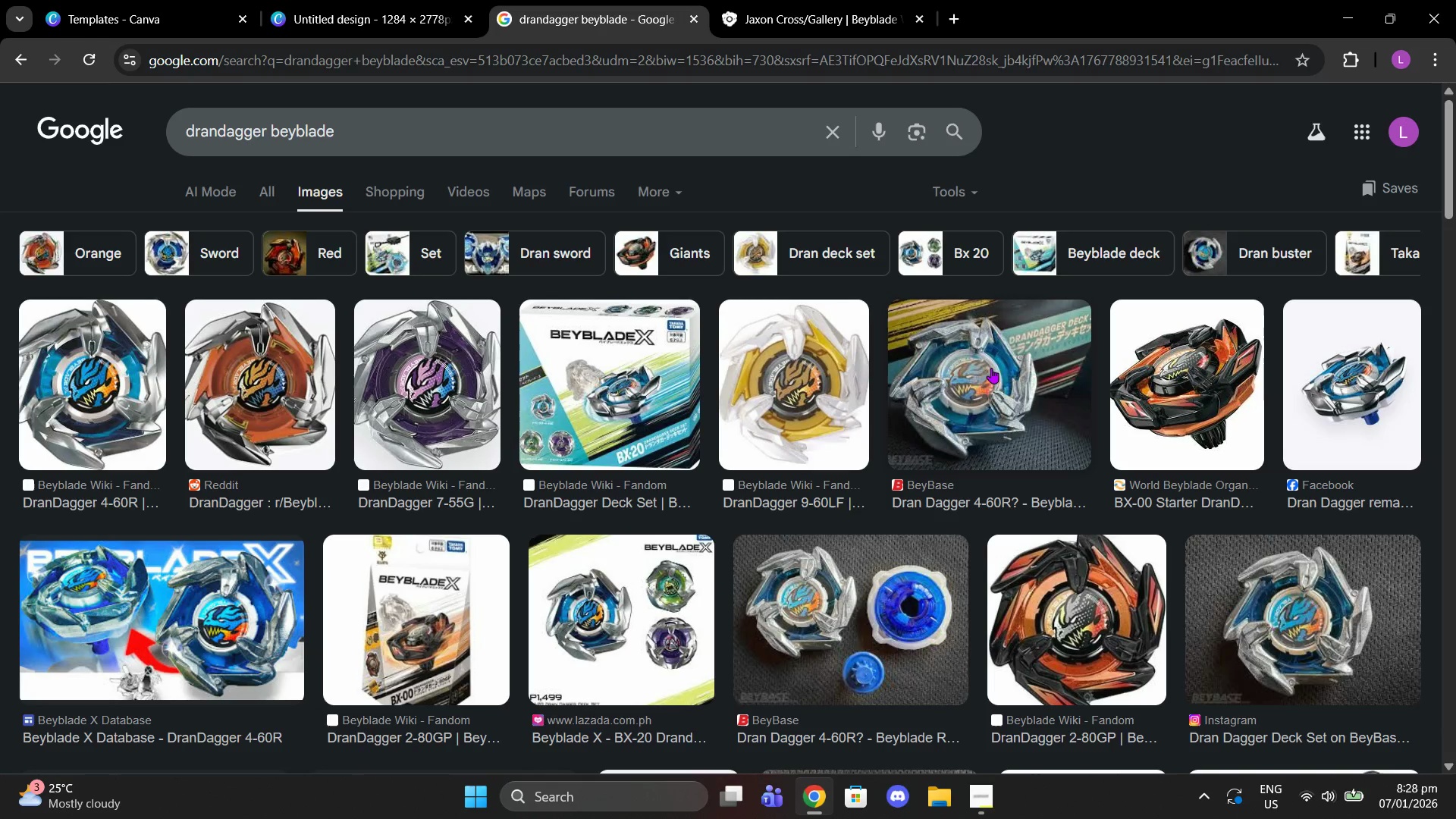 
scroll: coordinate [942, 340], scroll_direction: down, amount: 16.0
 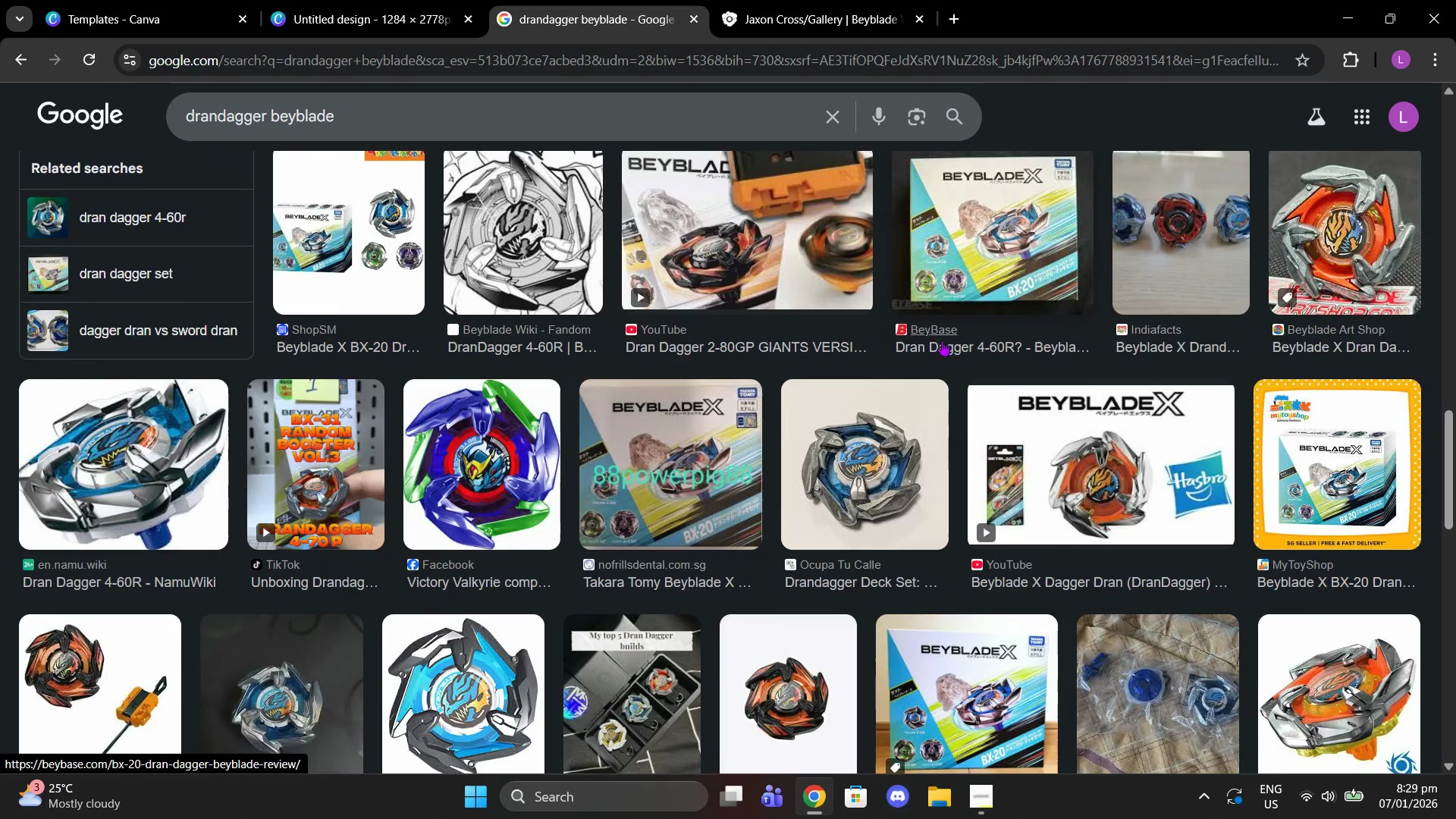 
scroll: coordinate [942, 340], scroll_direction: down, amount: 2.0
 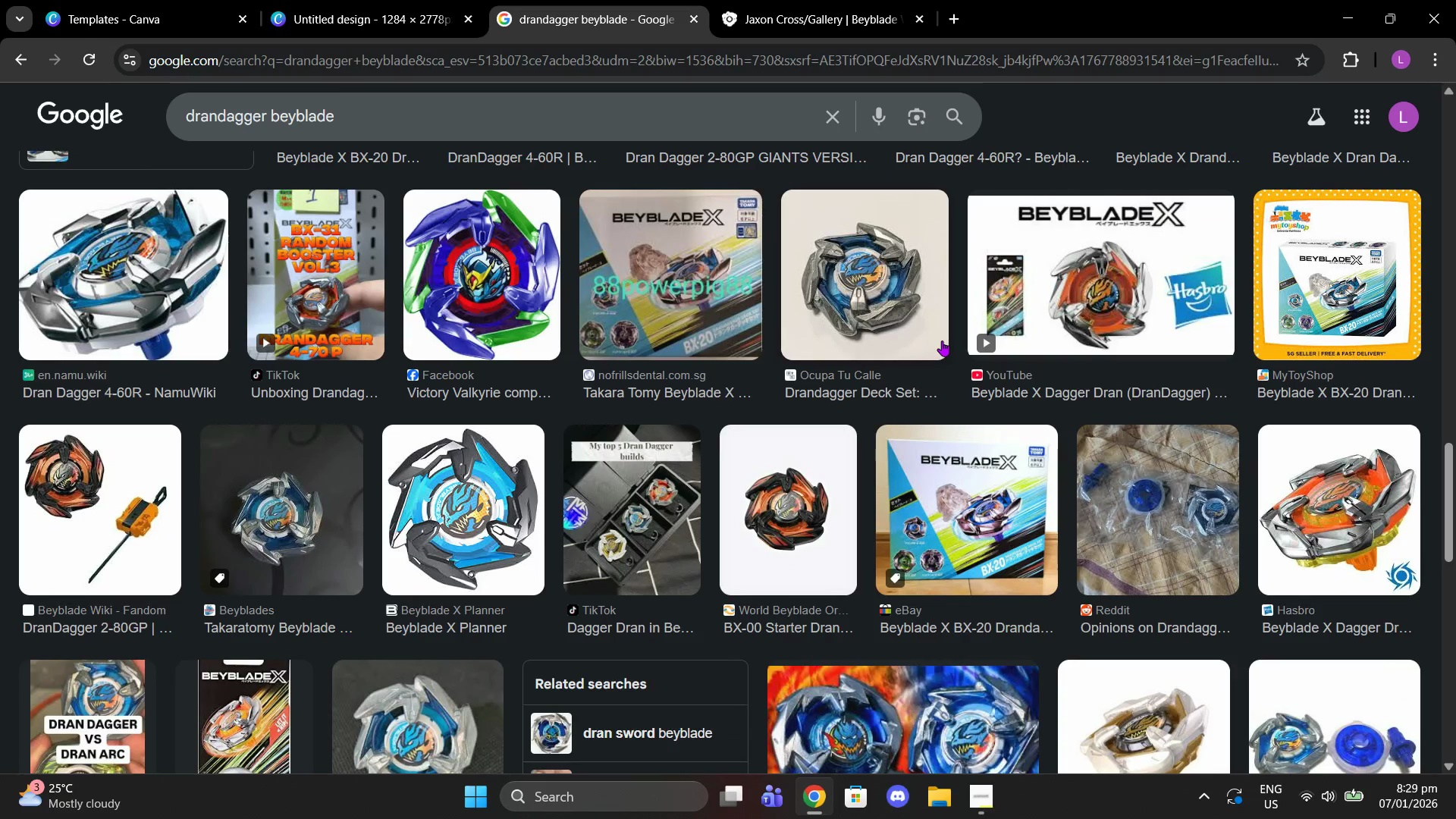 
scroll: coordinate [171, 375], scroll_direction: up, amount: 17.0
 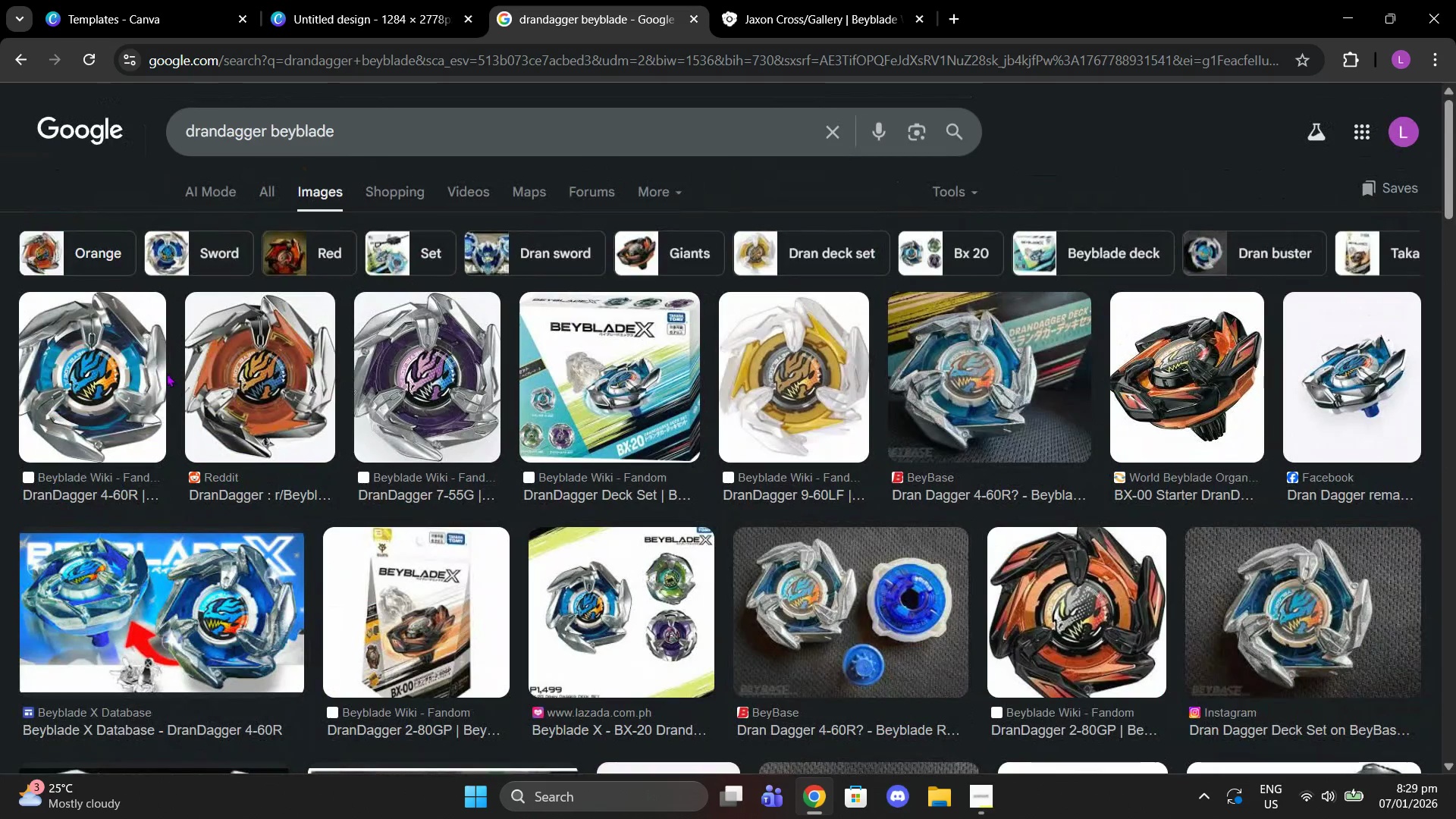 
left_click([138, 385])
 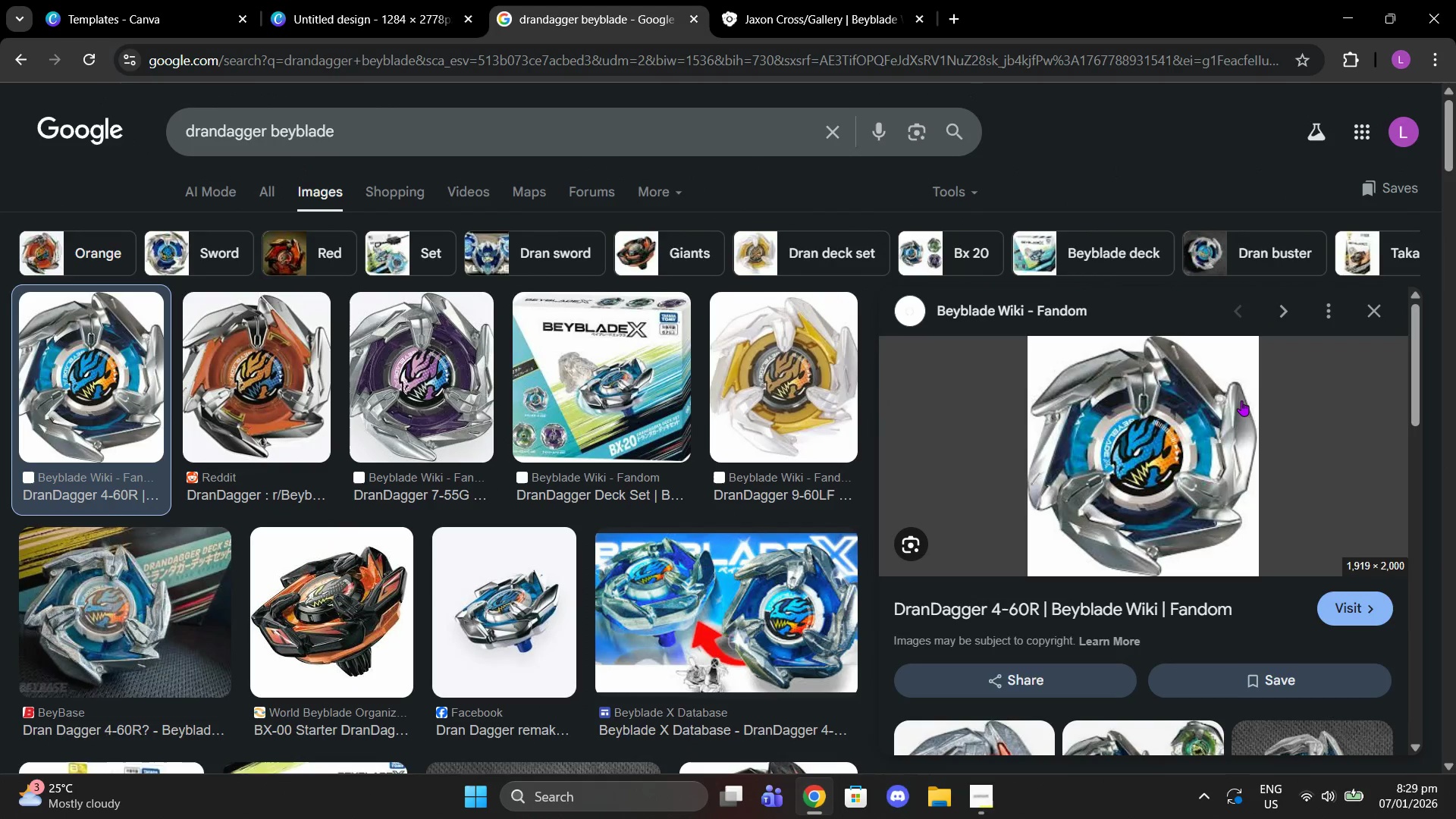 
right_click([1185, 450])
 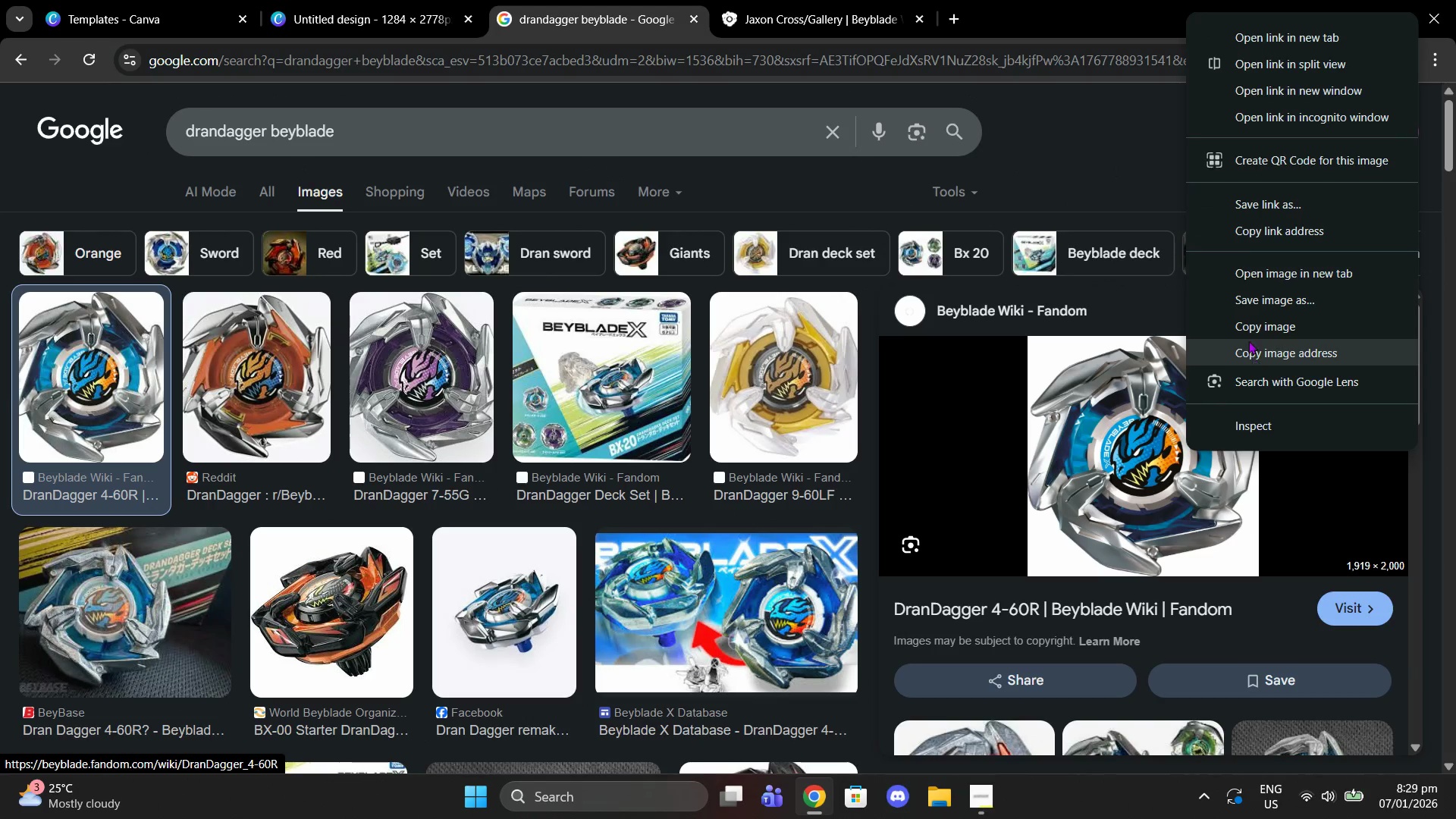 
left_click([1245, 334])
 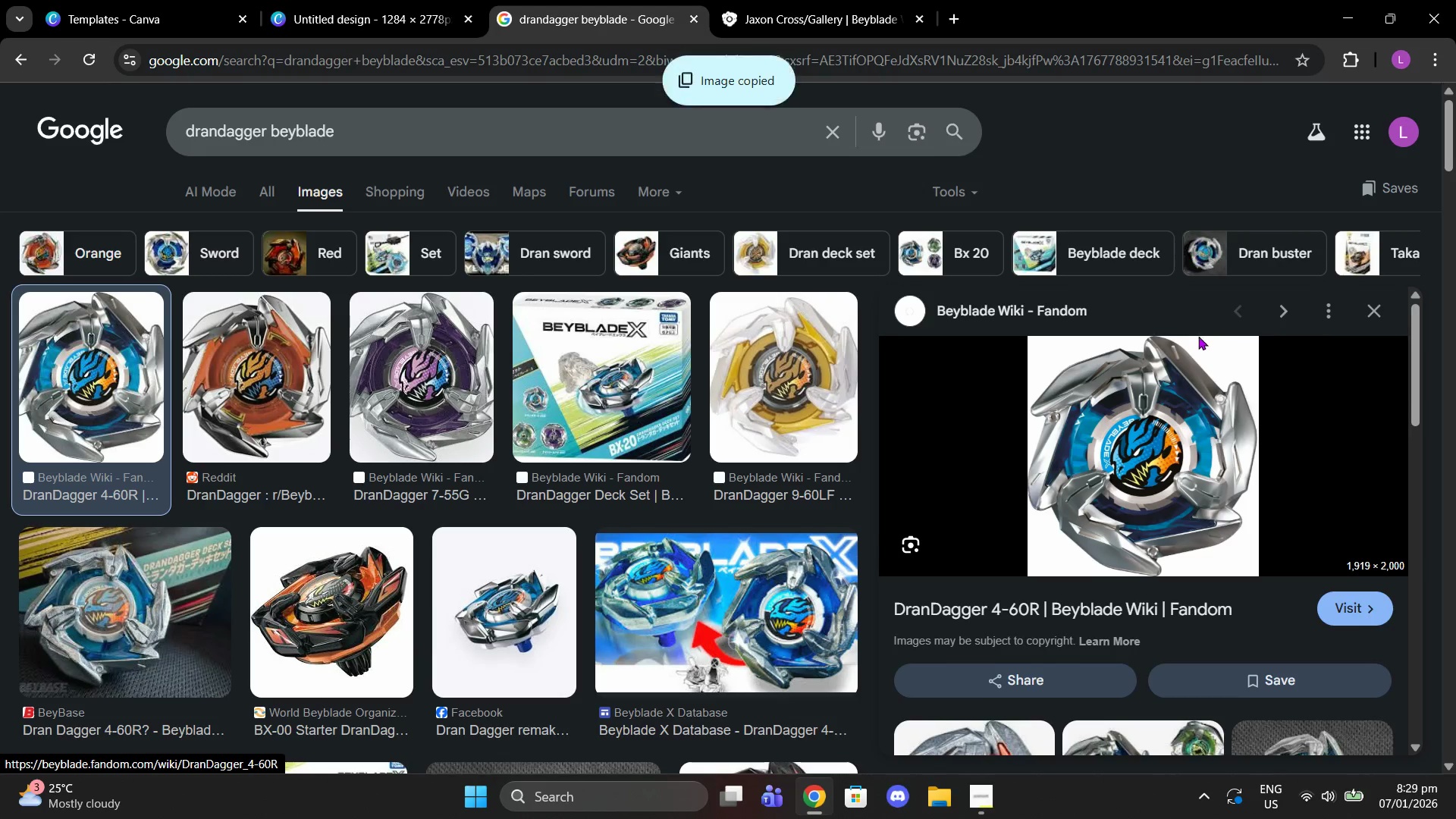 
scroll: coordinate [1196, 337], scroll_direction: down, amount: 2.0
 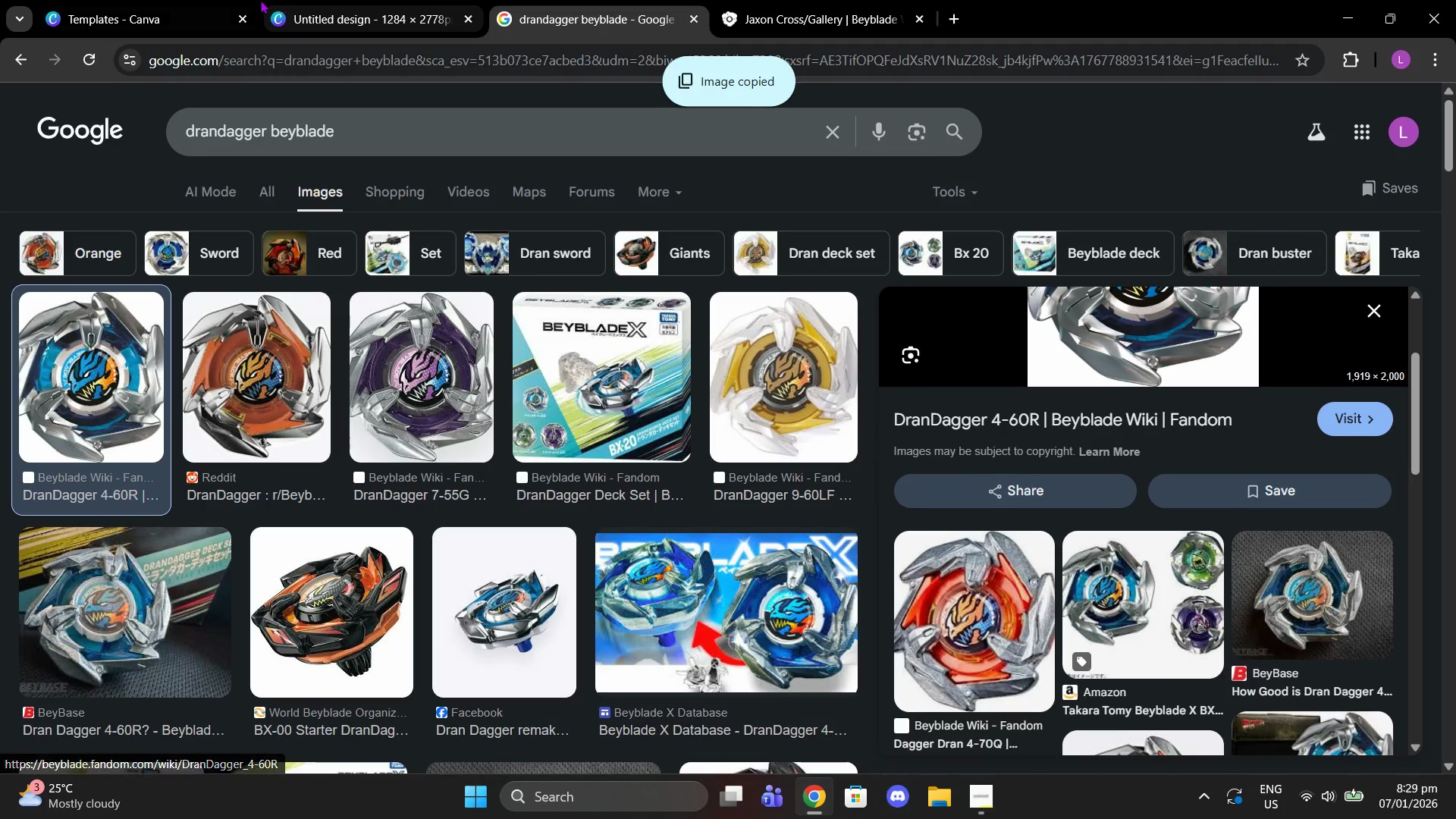 
double_click([363, 17])
 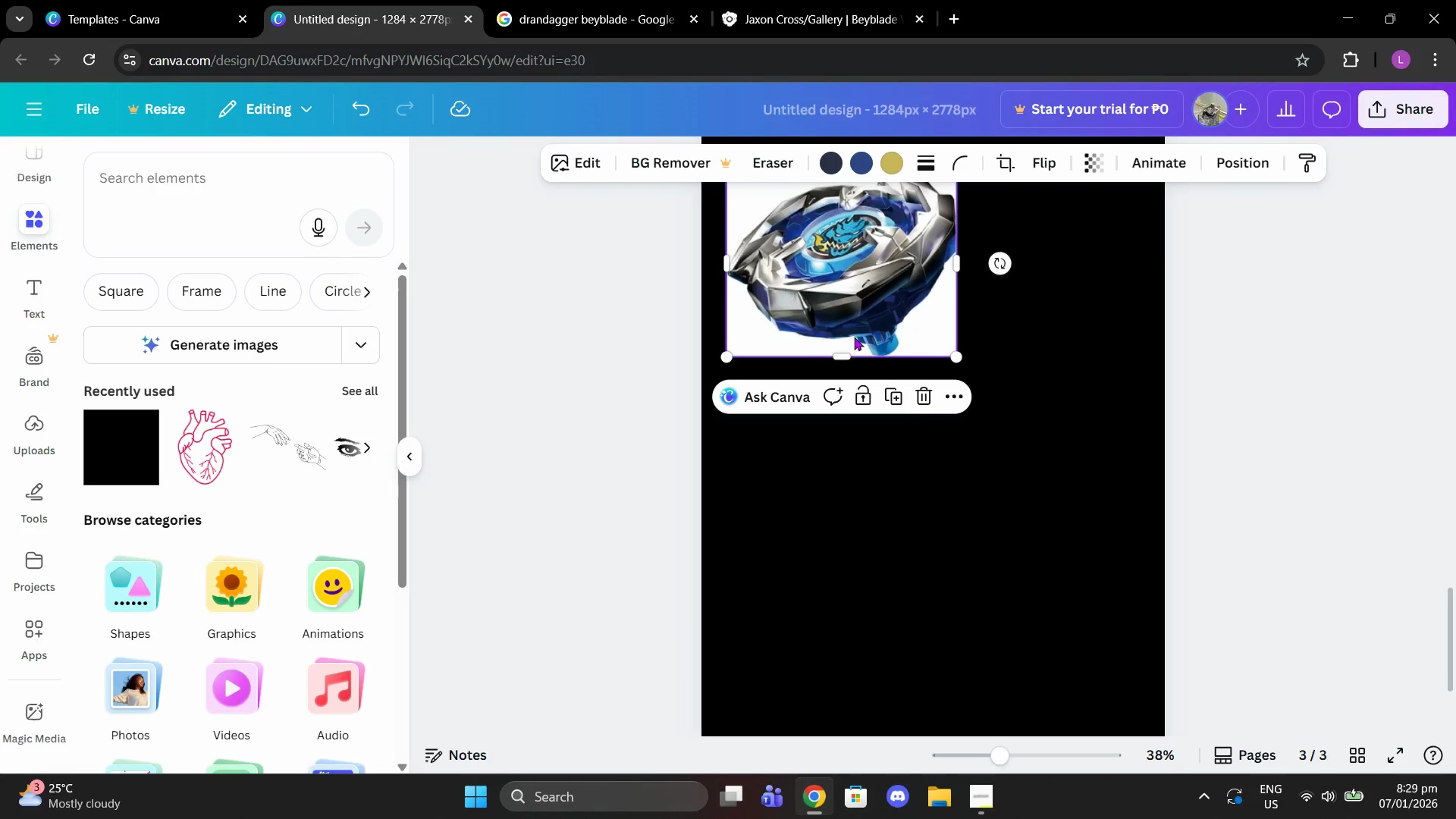 
left_click_drag(start_coordinate=[929, 457], to_coordinate=[932, 461])
 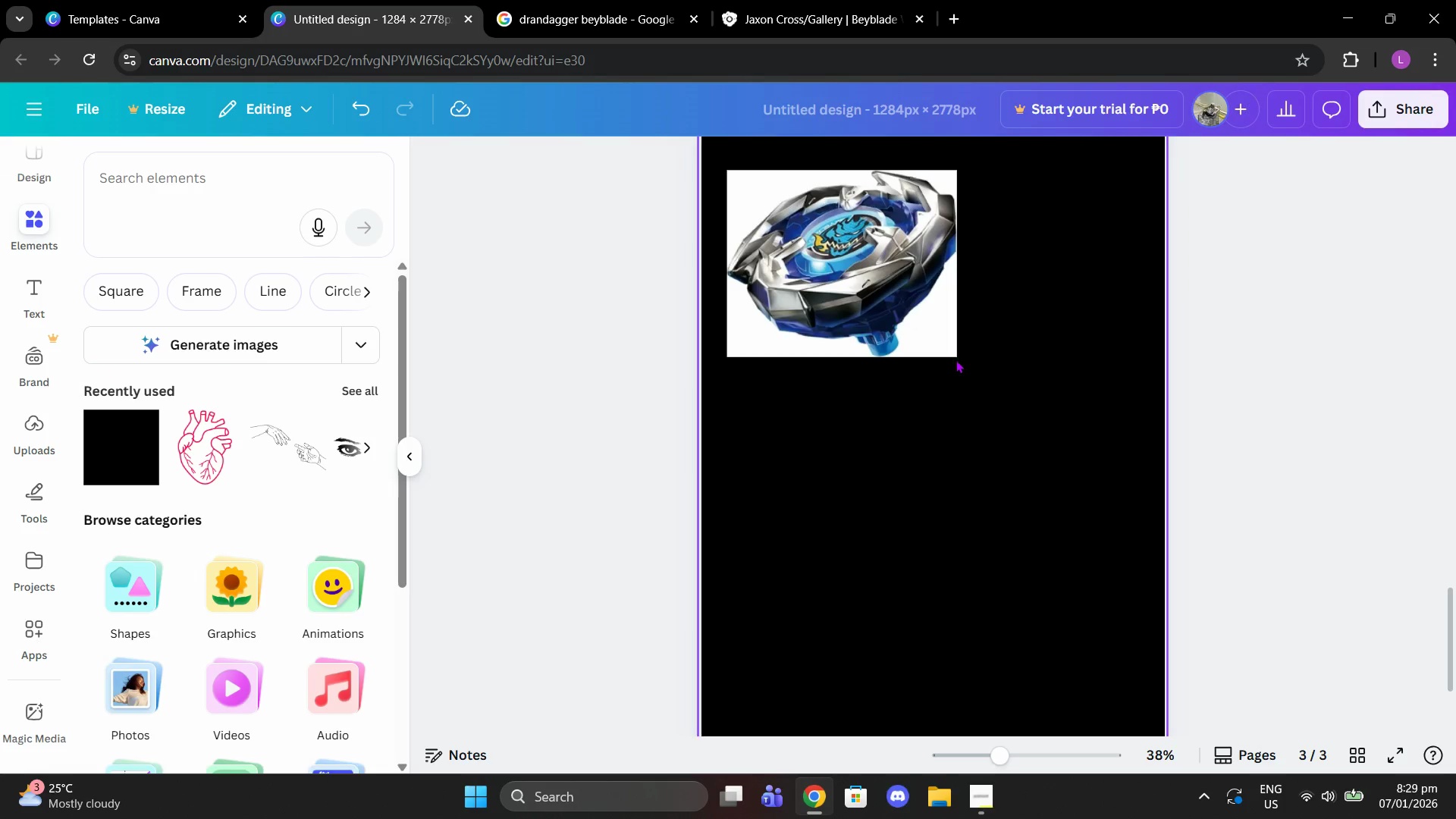 
left_click([951, 336])
 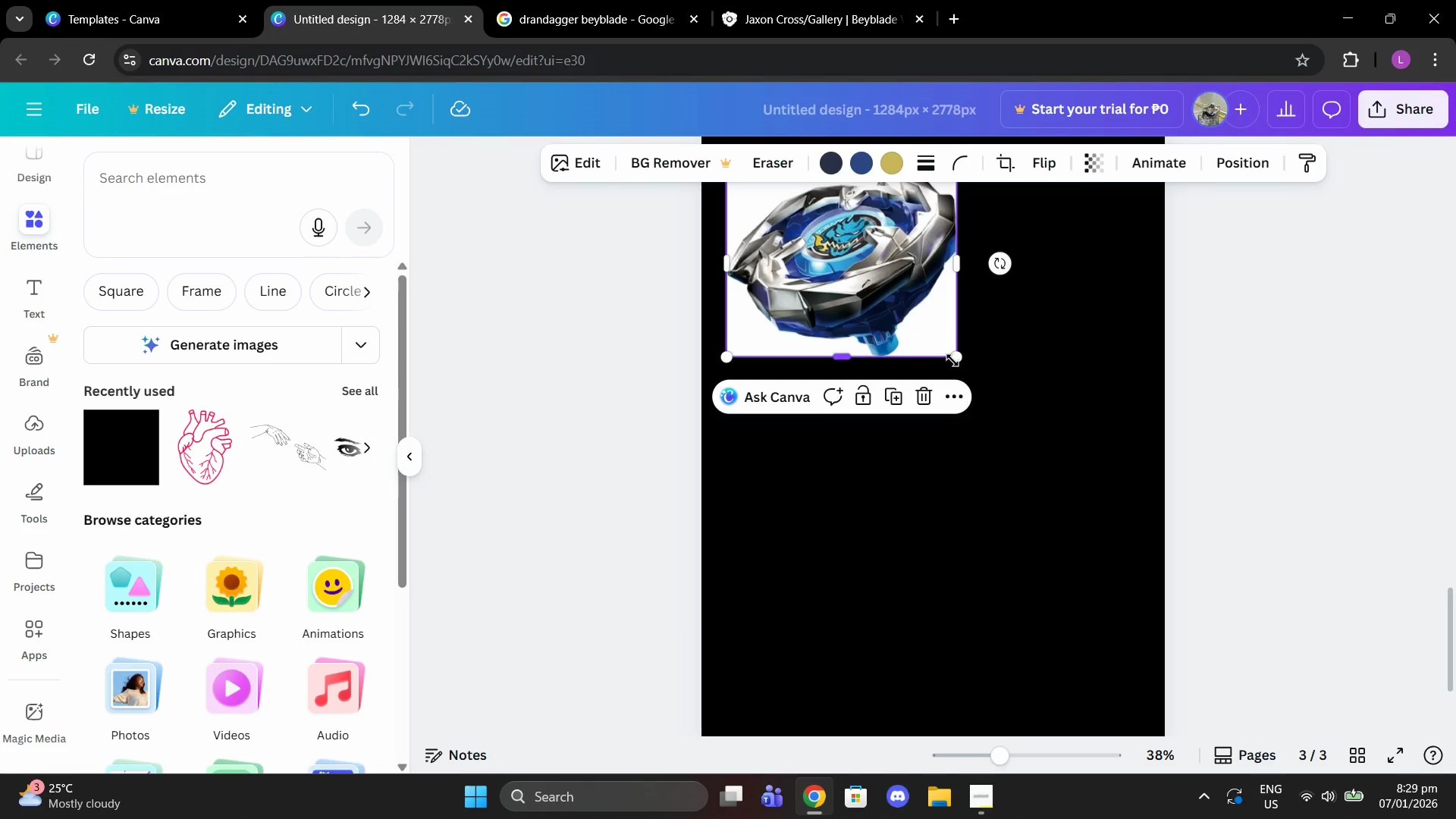 
left_click_drag(start_coordinate=[962, 360], to_coordinate=[888, 325])
 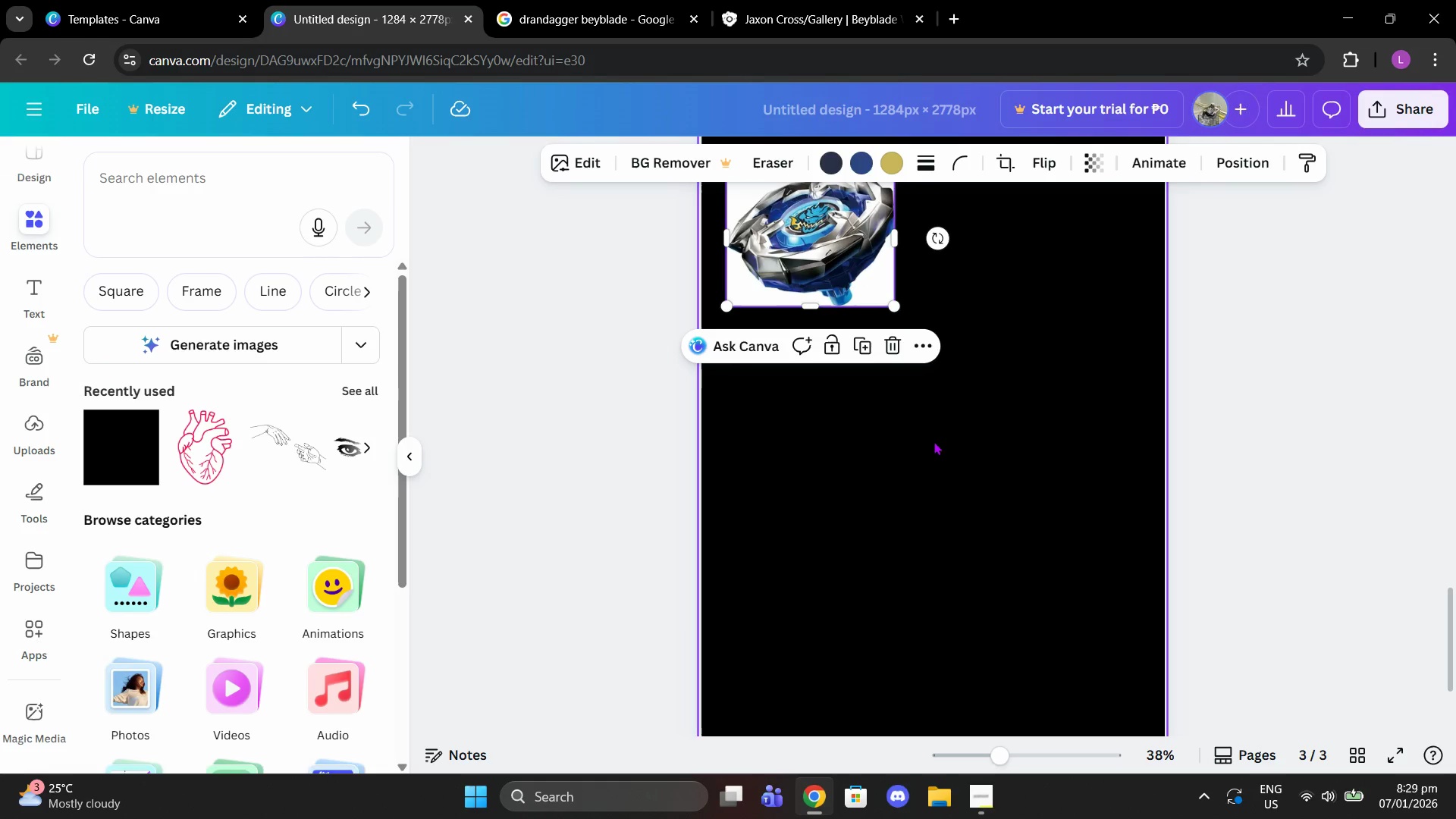 
left_click([934, 441])
 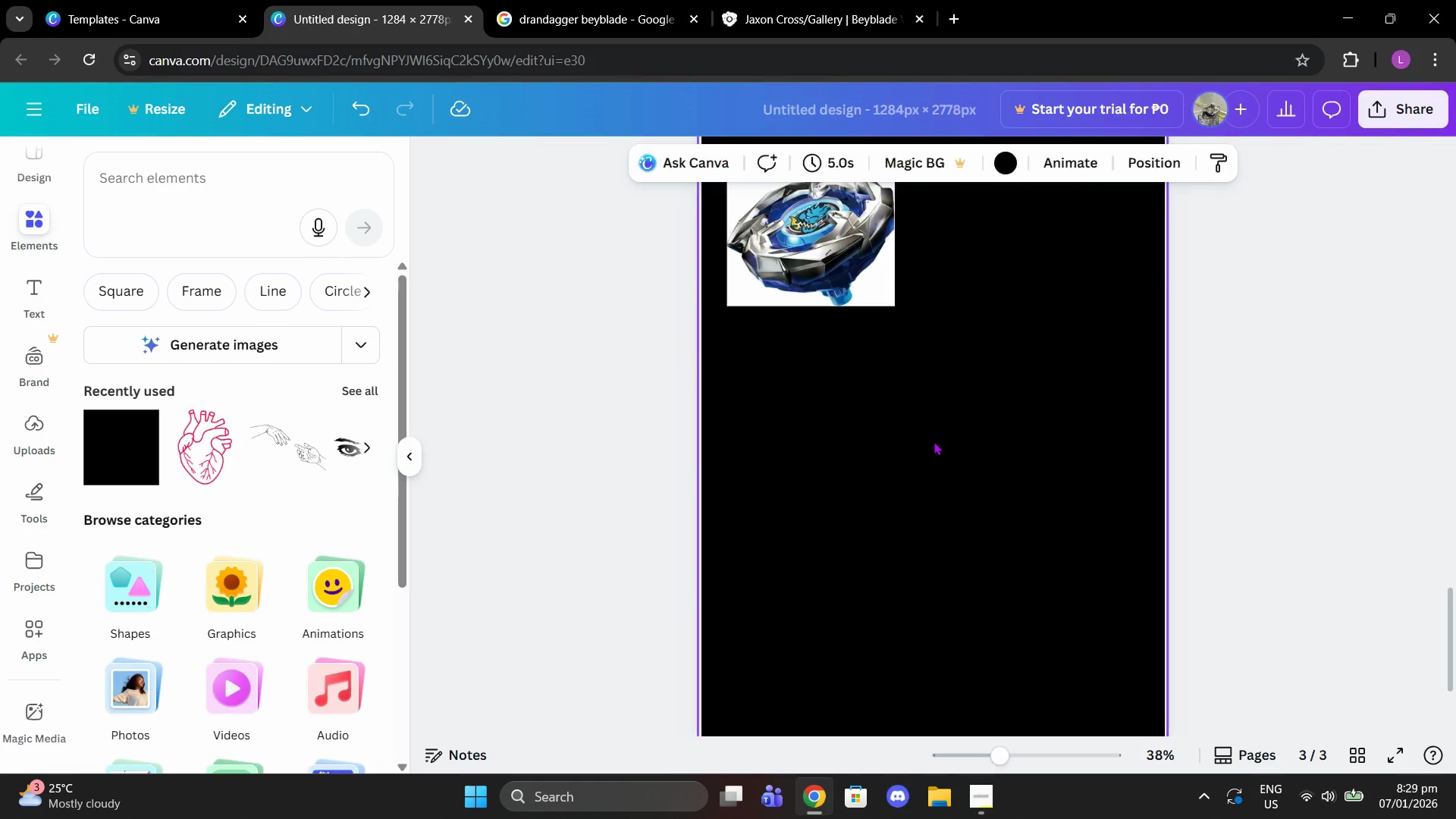 
key(Control+V)
 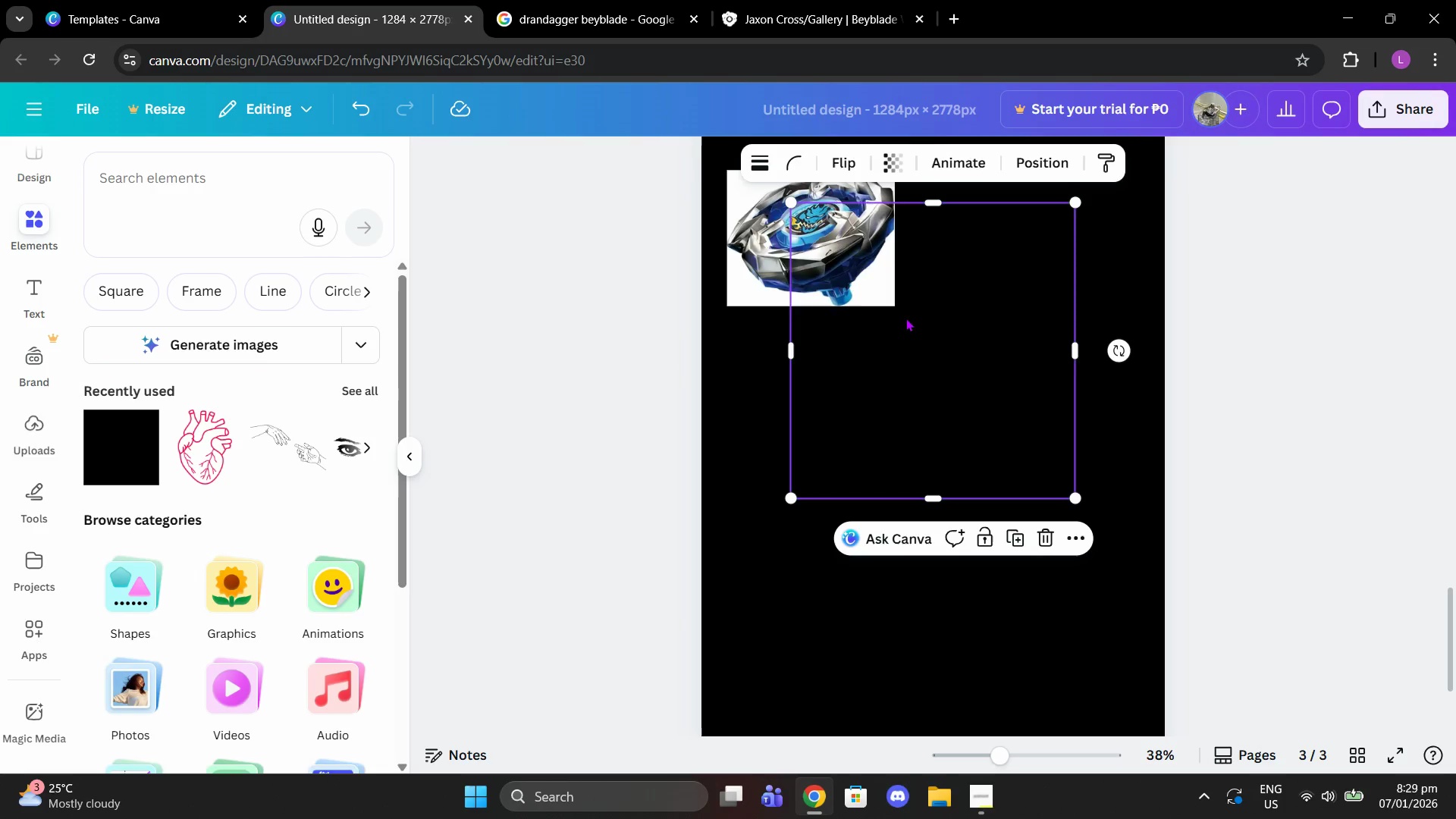 
left_click_drag(start_coordinate=[909, 318], to_coordinate=[846, 441])
 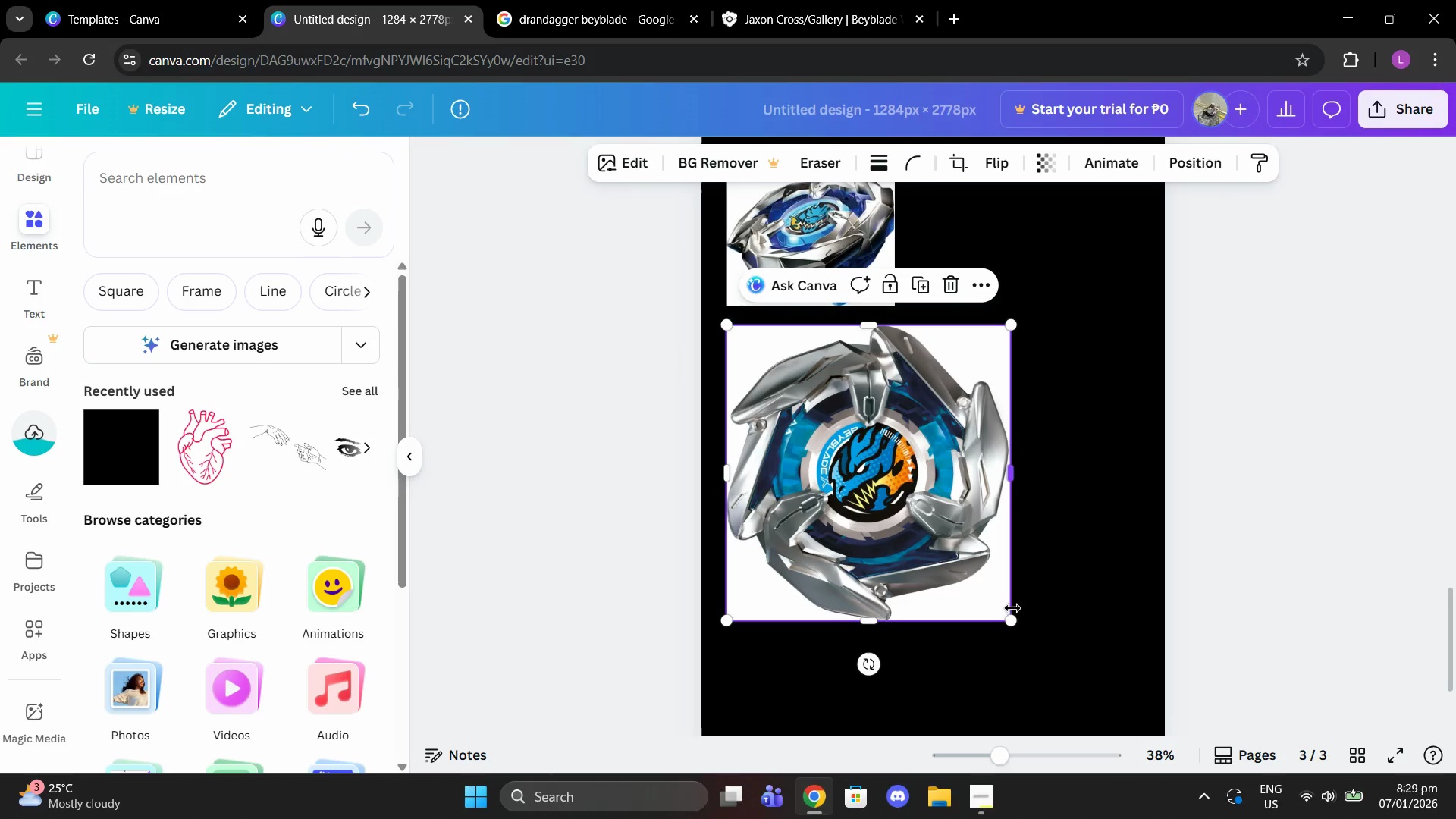 
left_click_drag(start_coordinate=[1011, 626], to_coordinate=[893, 504])
 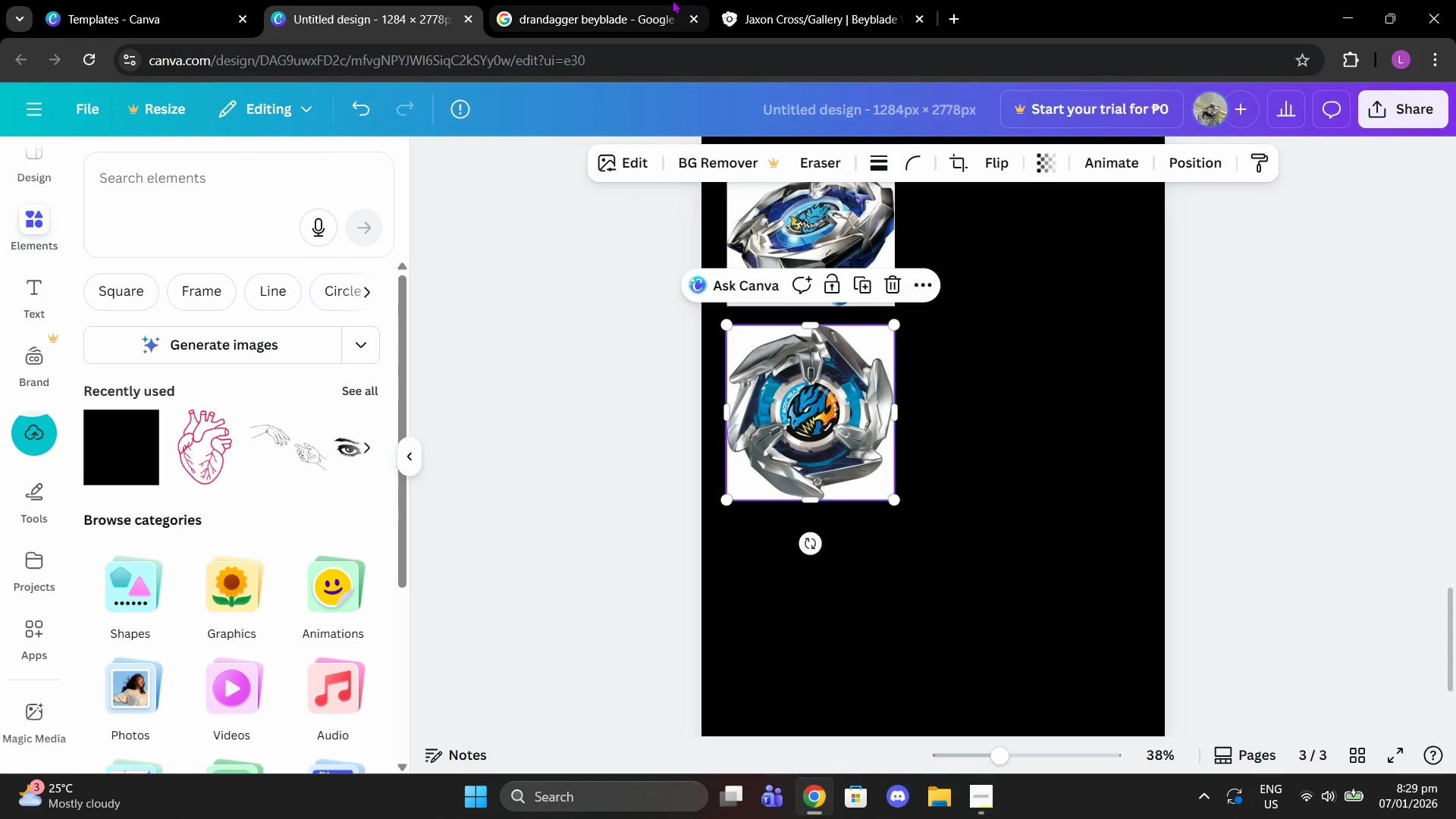 
left_click([614, 0])
 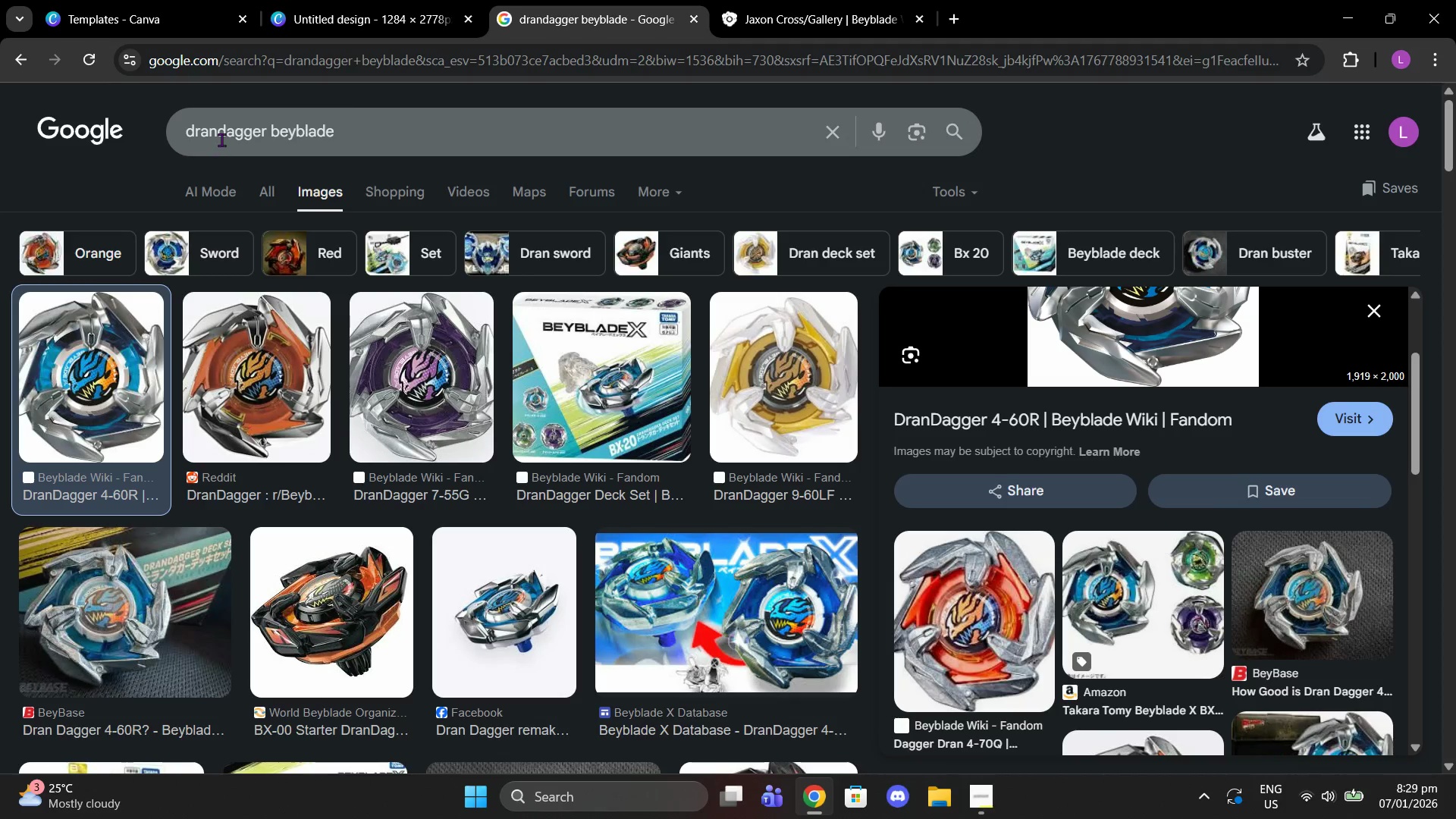 
double_click([238, 136])
 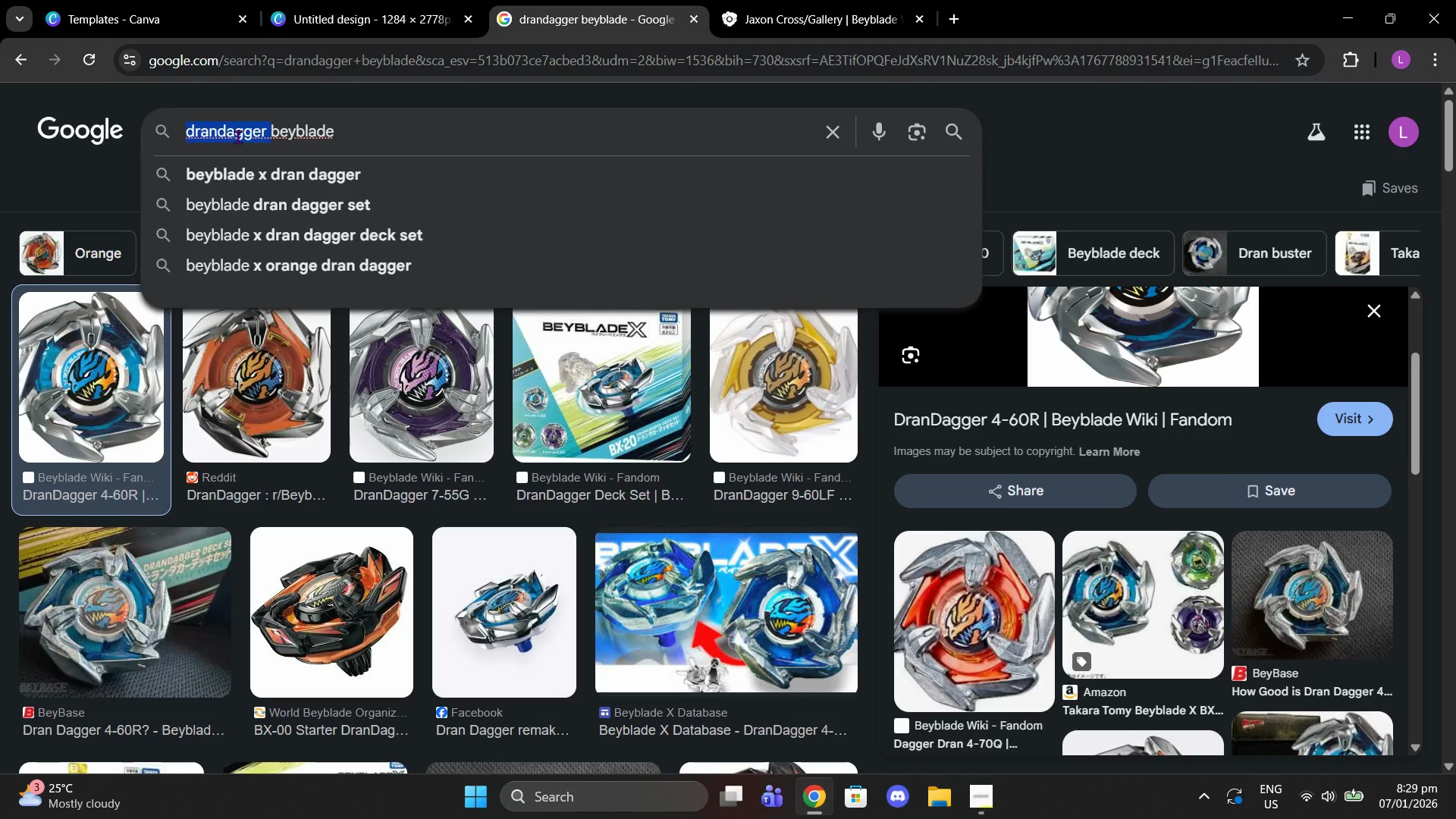 
type(dranbustetr)
 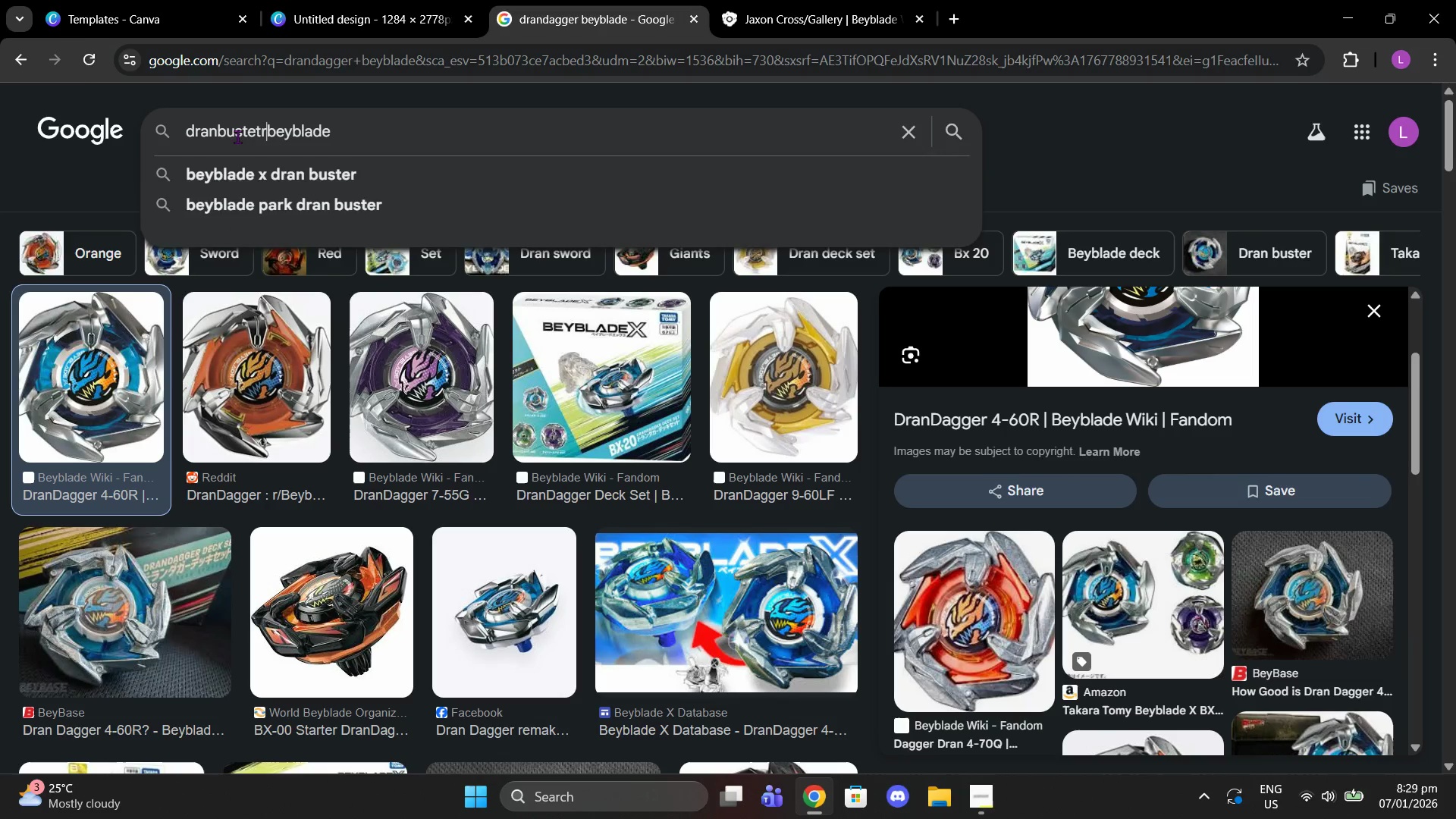 
key(Enter)
 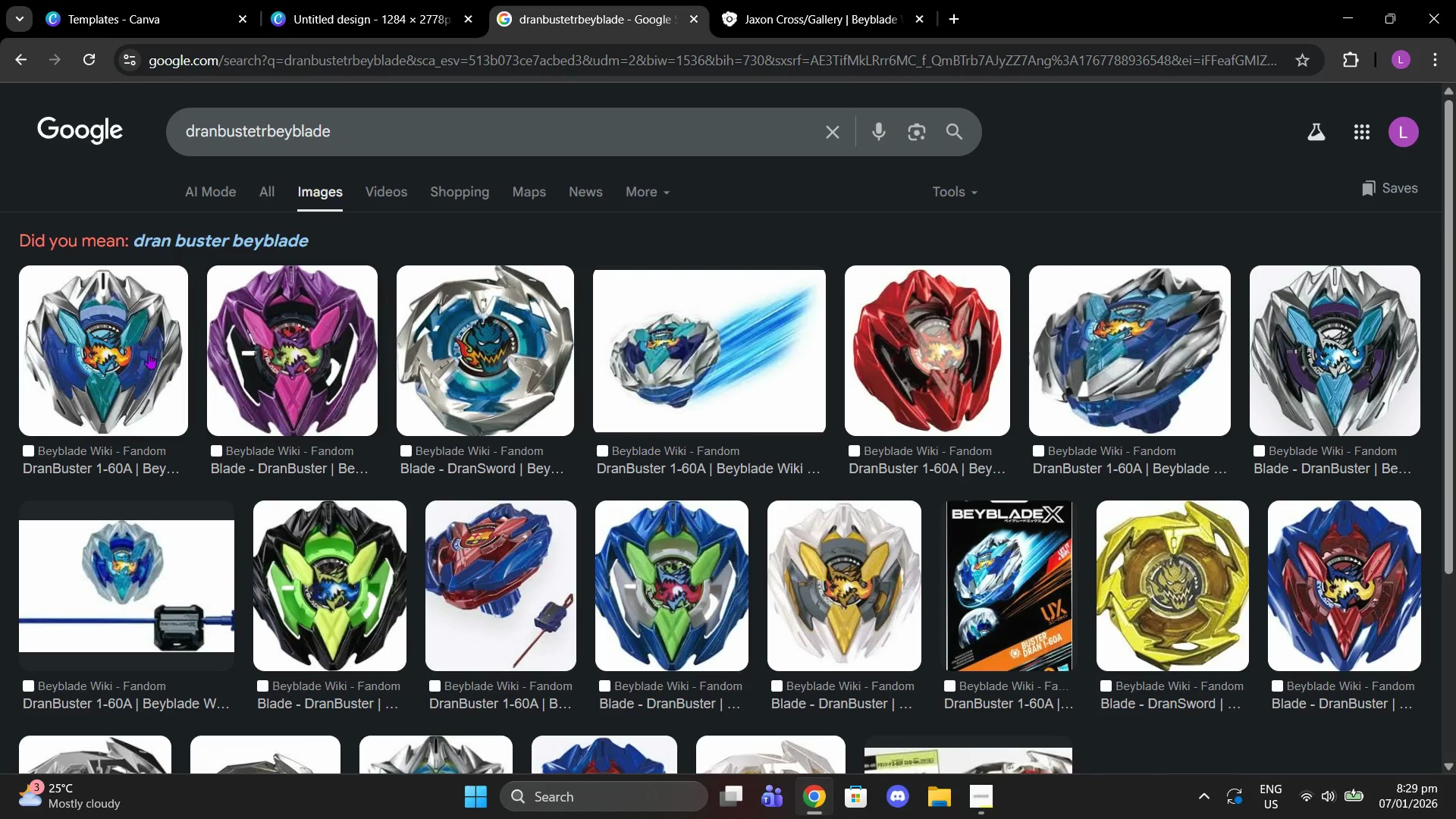 
left_click([1121, 314])
 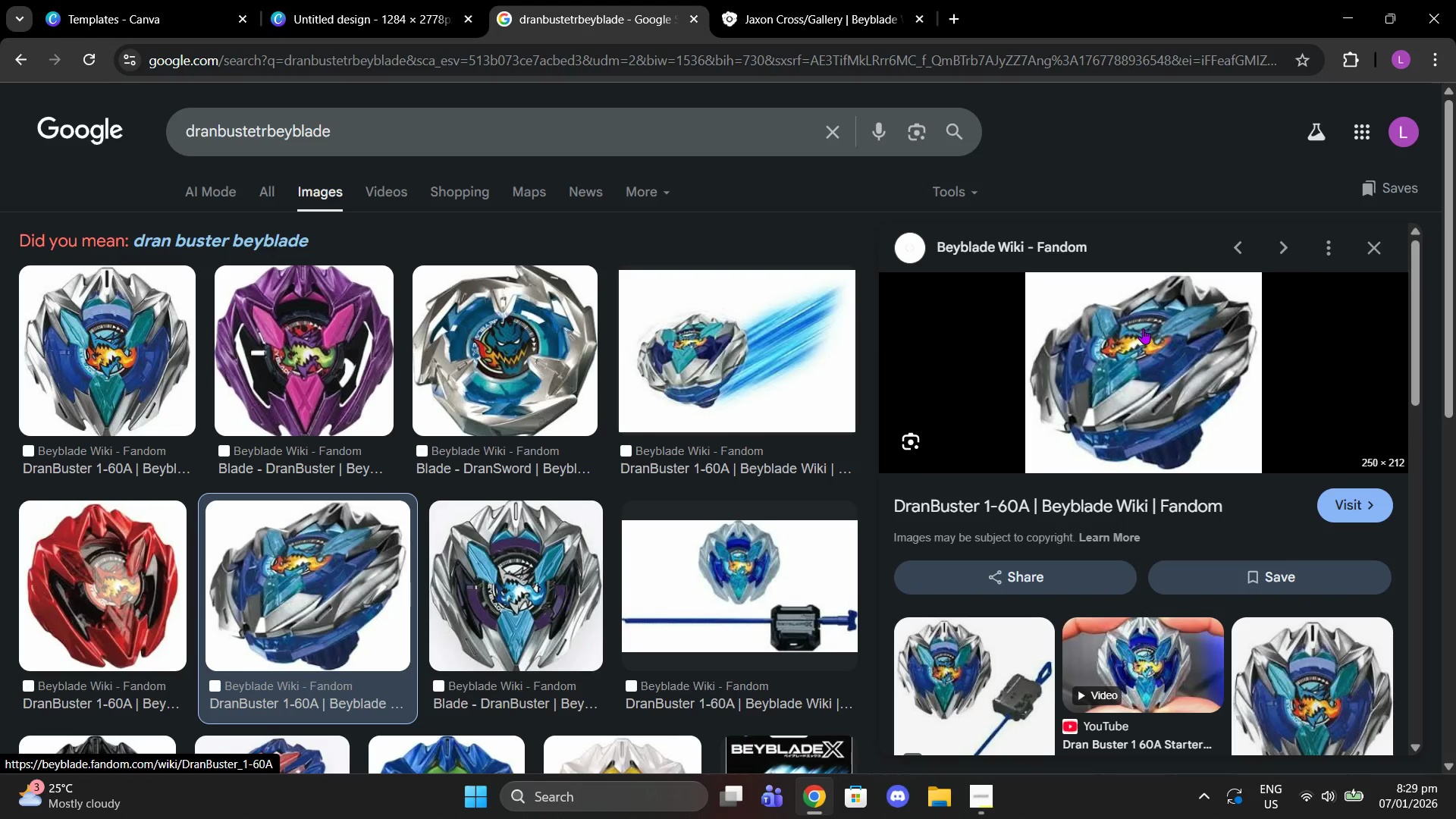 
right_click([1143, 328])
 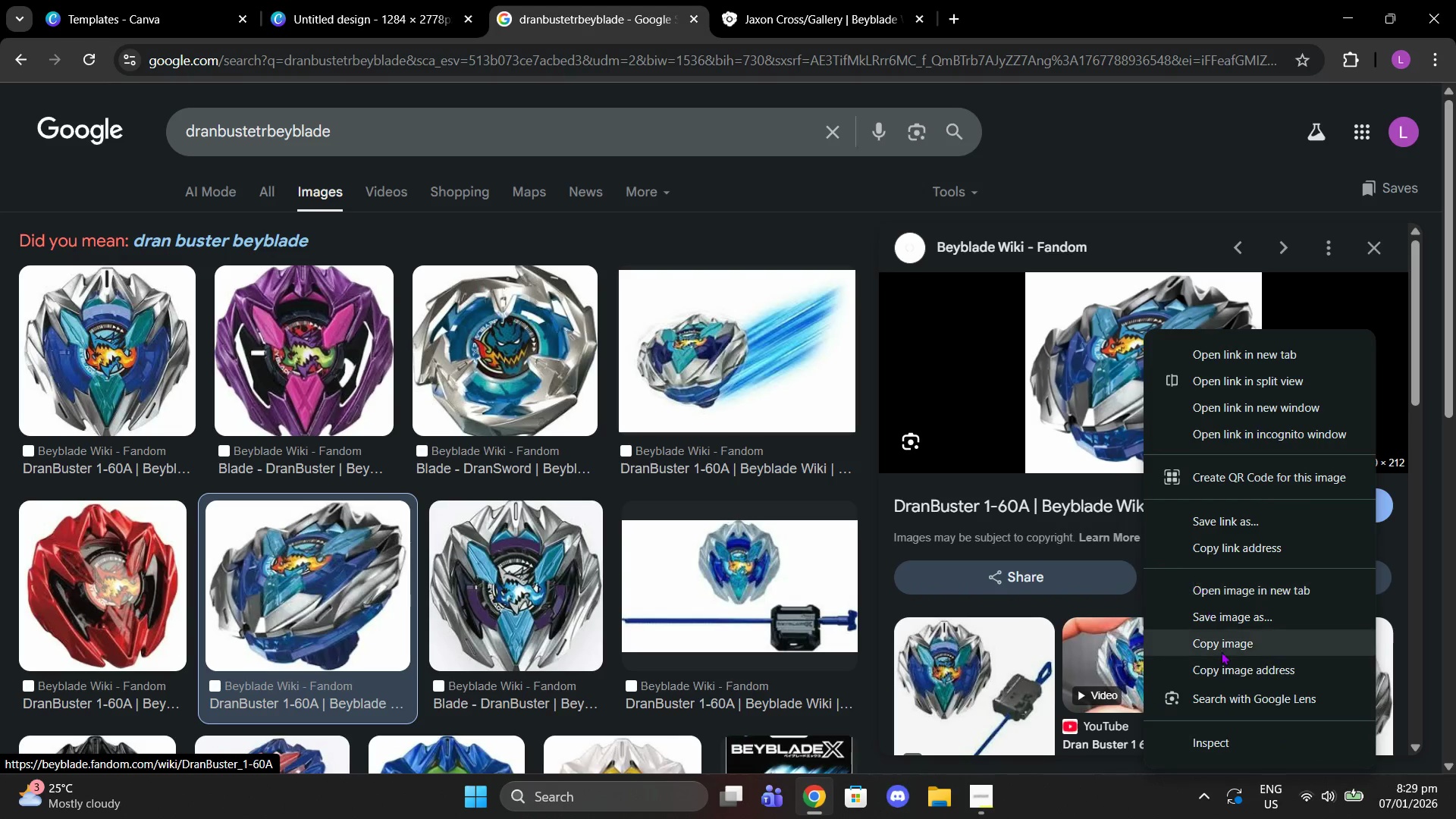 
left_click([1222, 654])
 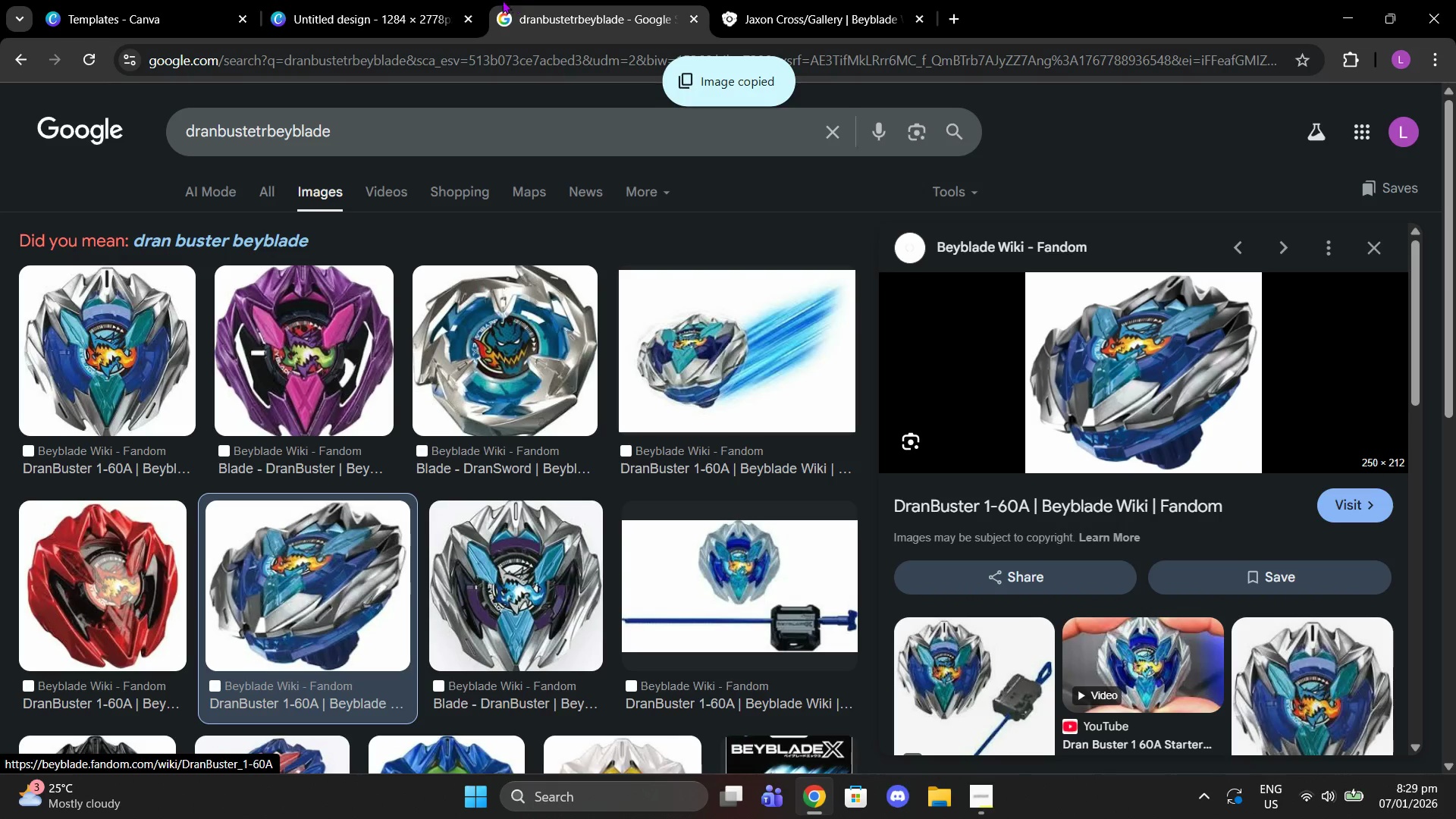 
left_click([376, 0])
 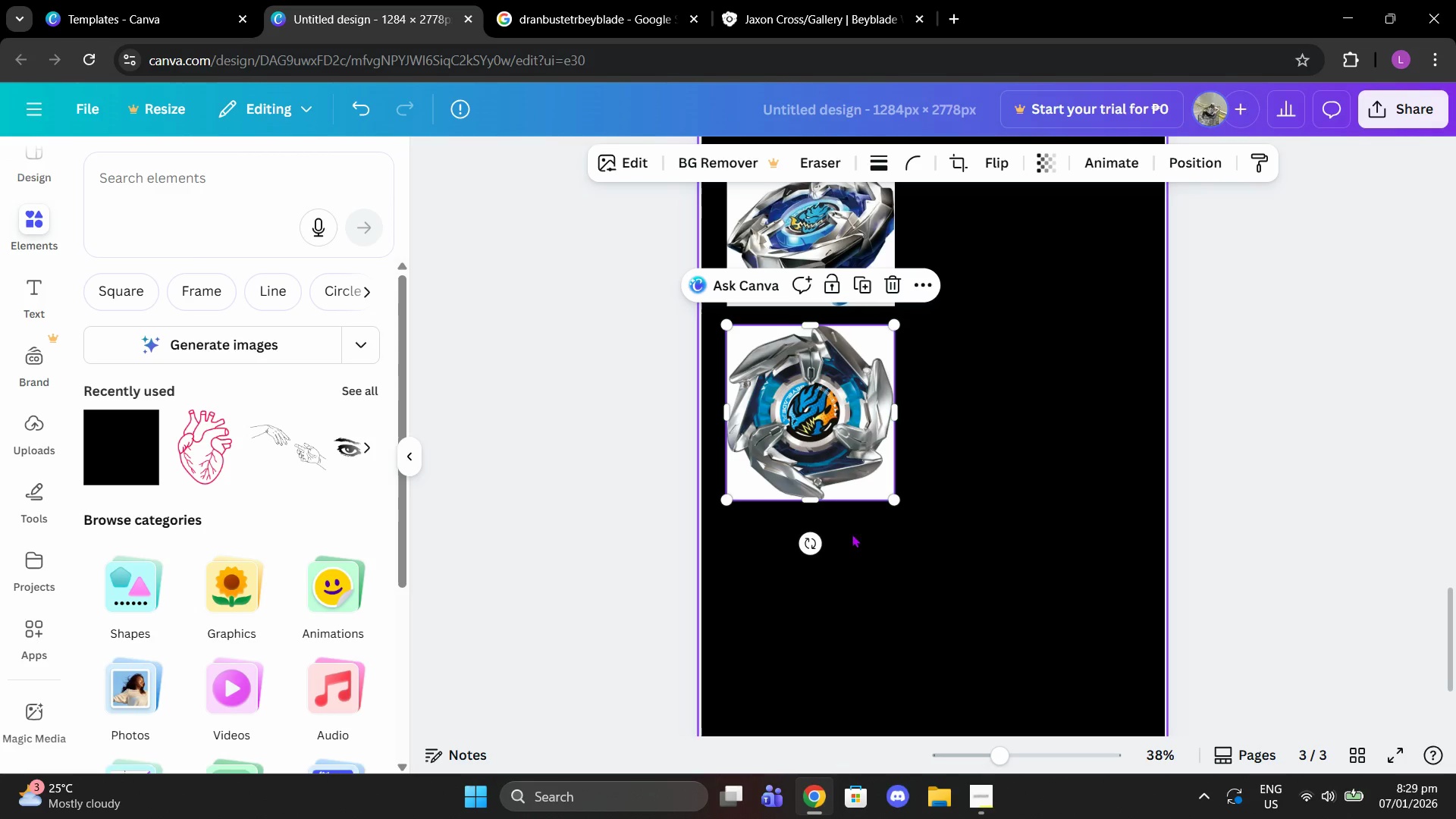 
left_click([876, 582])
 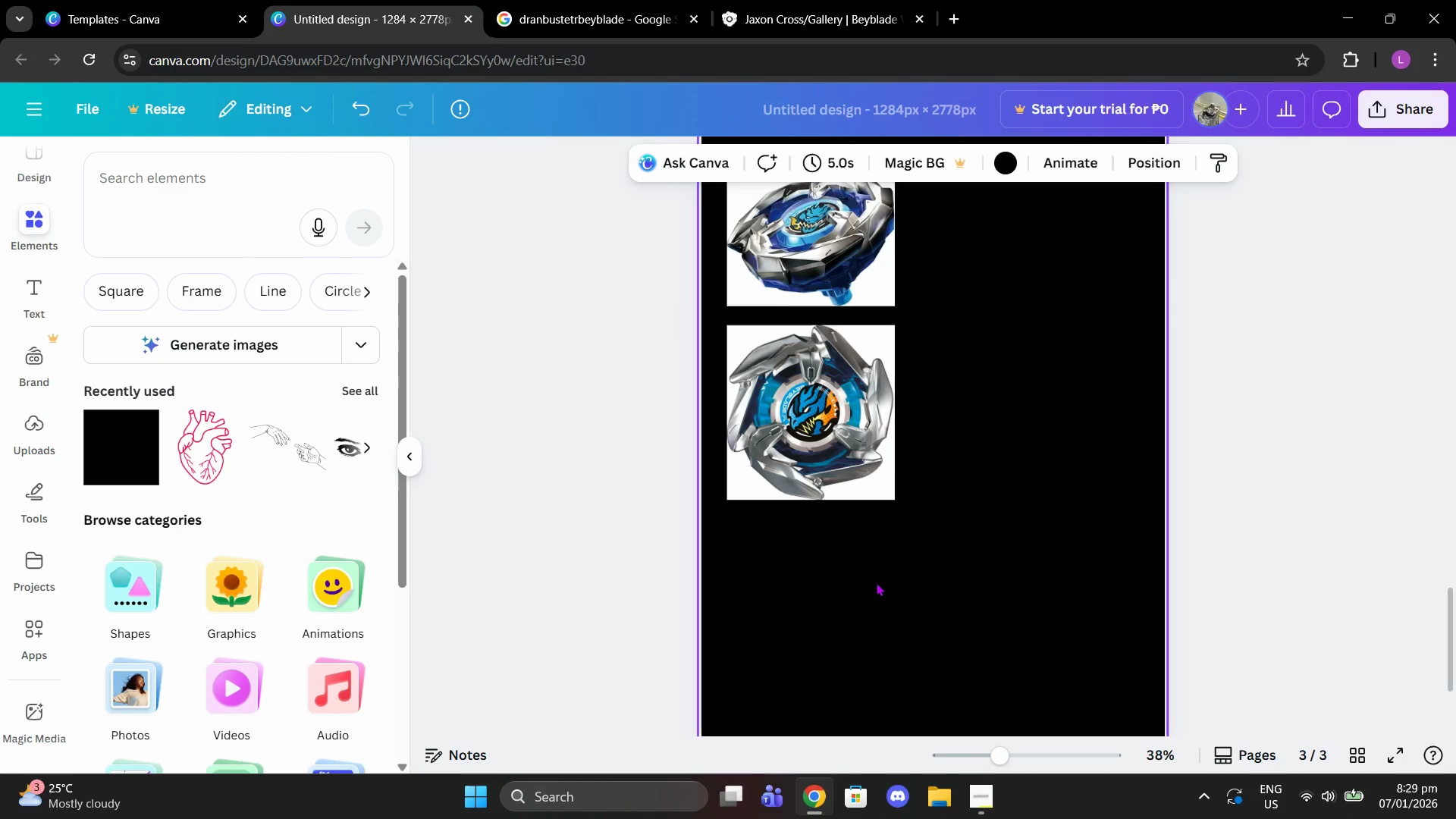 
key(Control+V)
 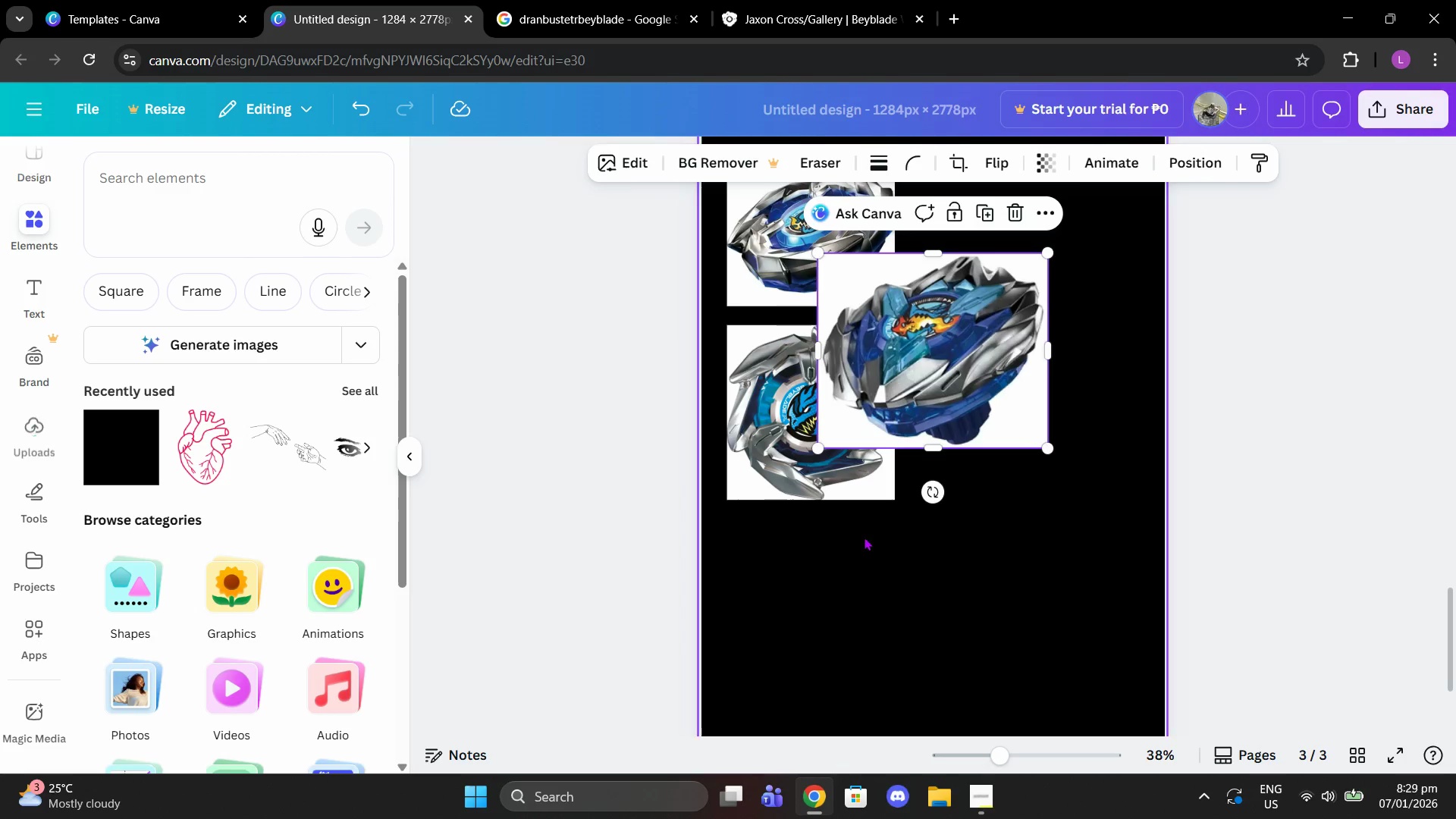 
left_click_drag(start_coordinate=[894, 301], to_coordinate=[806, 574])
 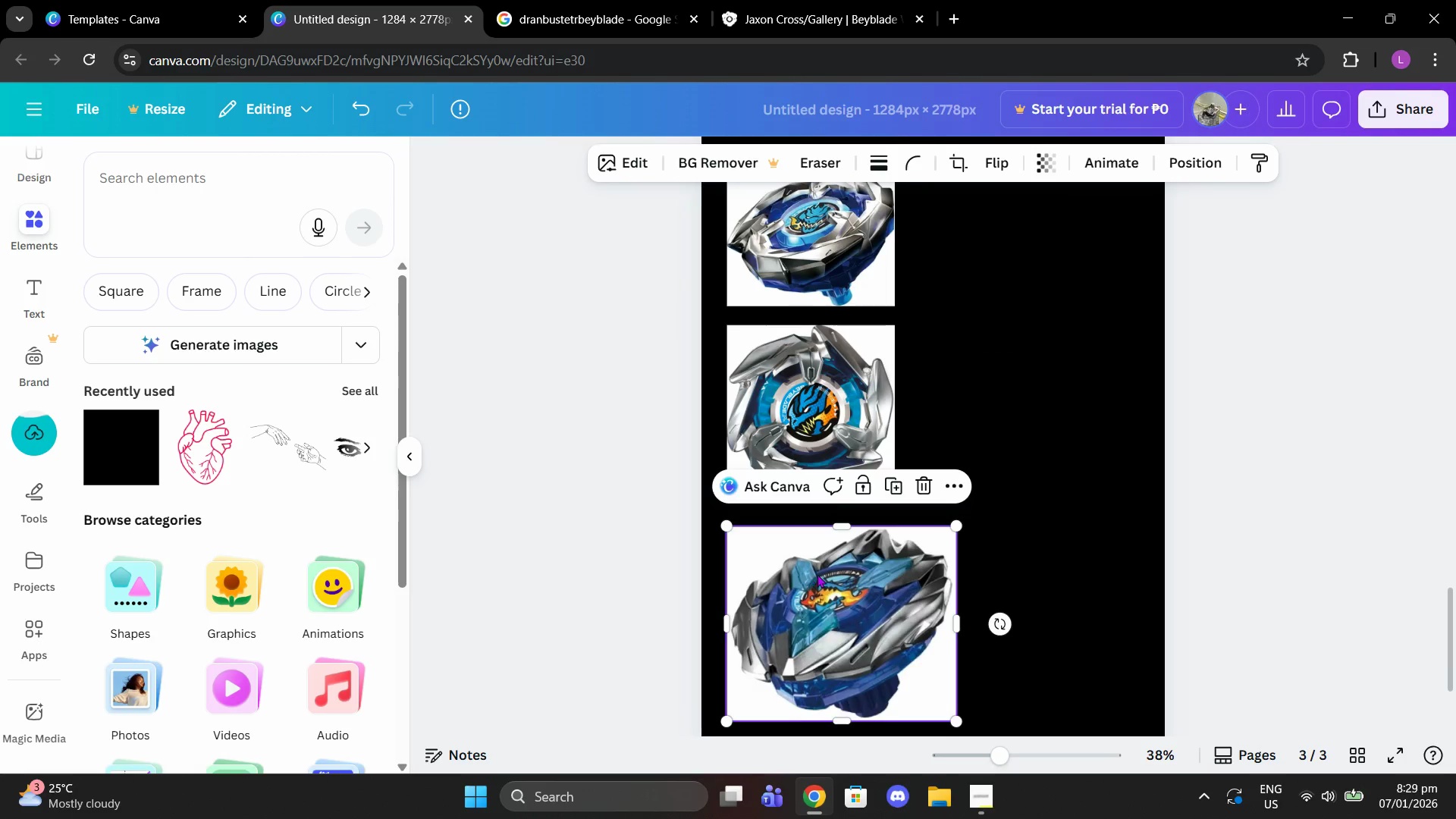 
scroll: coordinate [817, 574], scroll_direction: down, amount: 1.0
 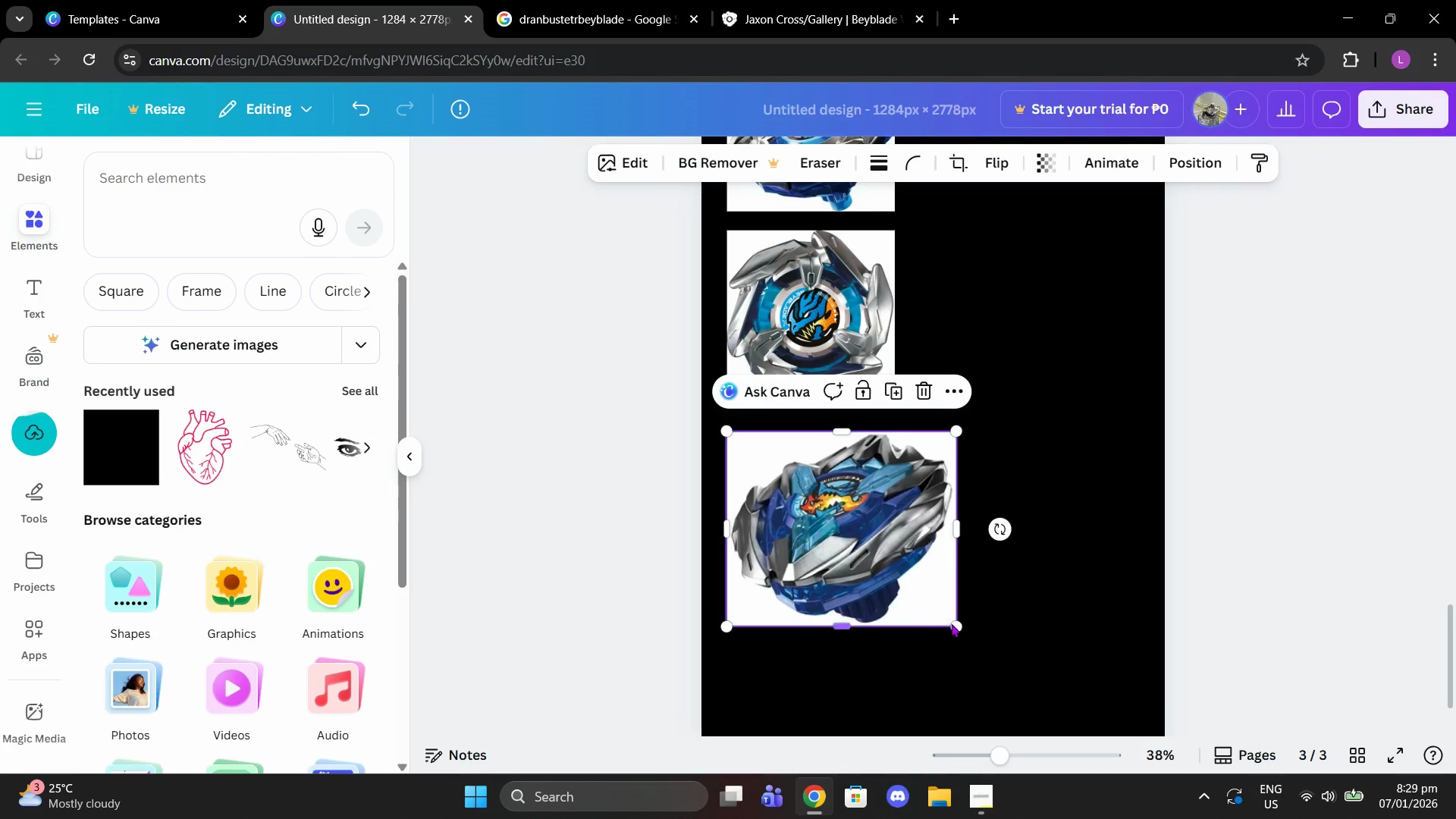 
left_click_drag(start_coordinate=[959, 627], to_coordinate=[908, 561])
 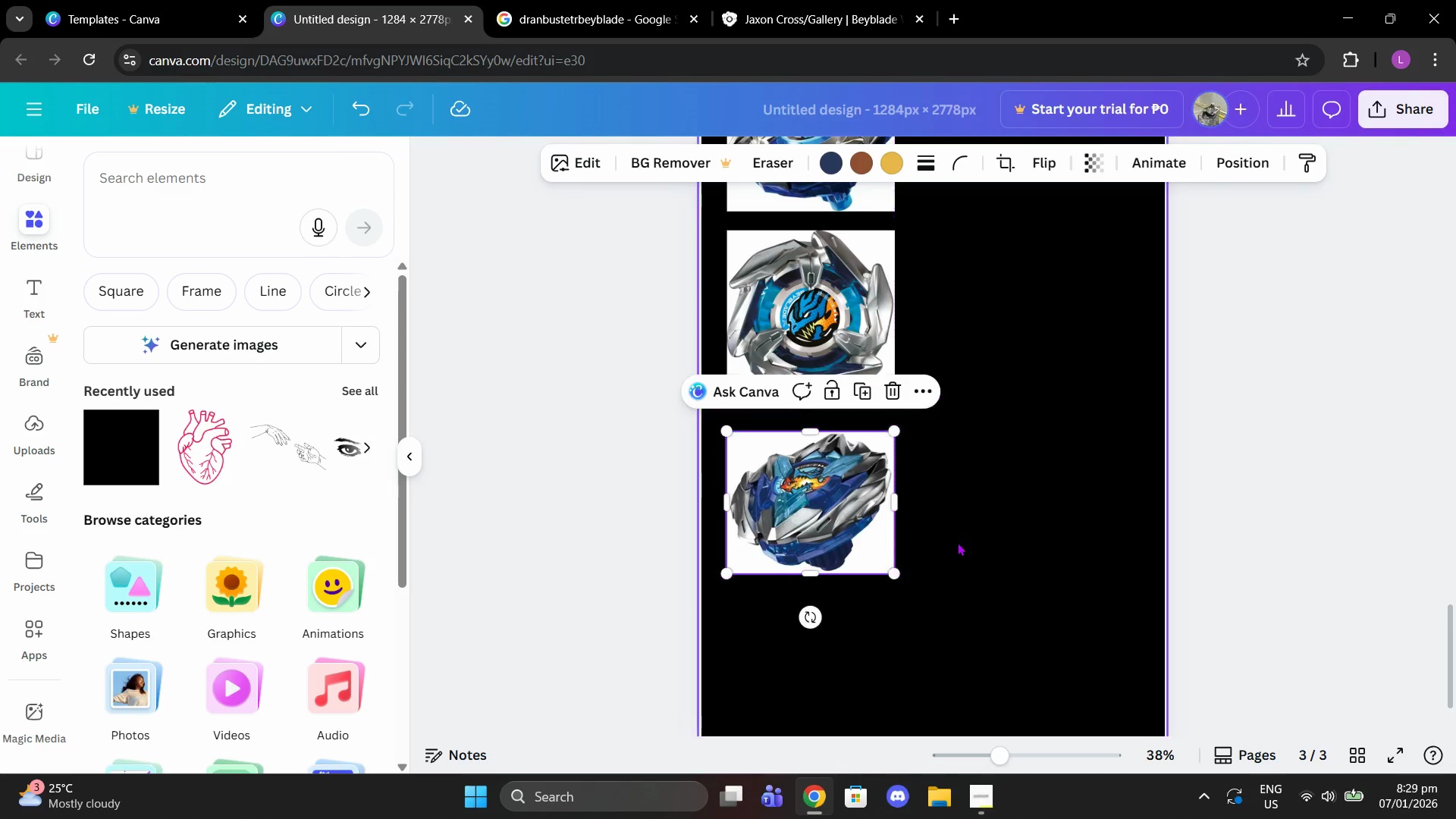 
left_click([958, 541])
 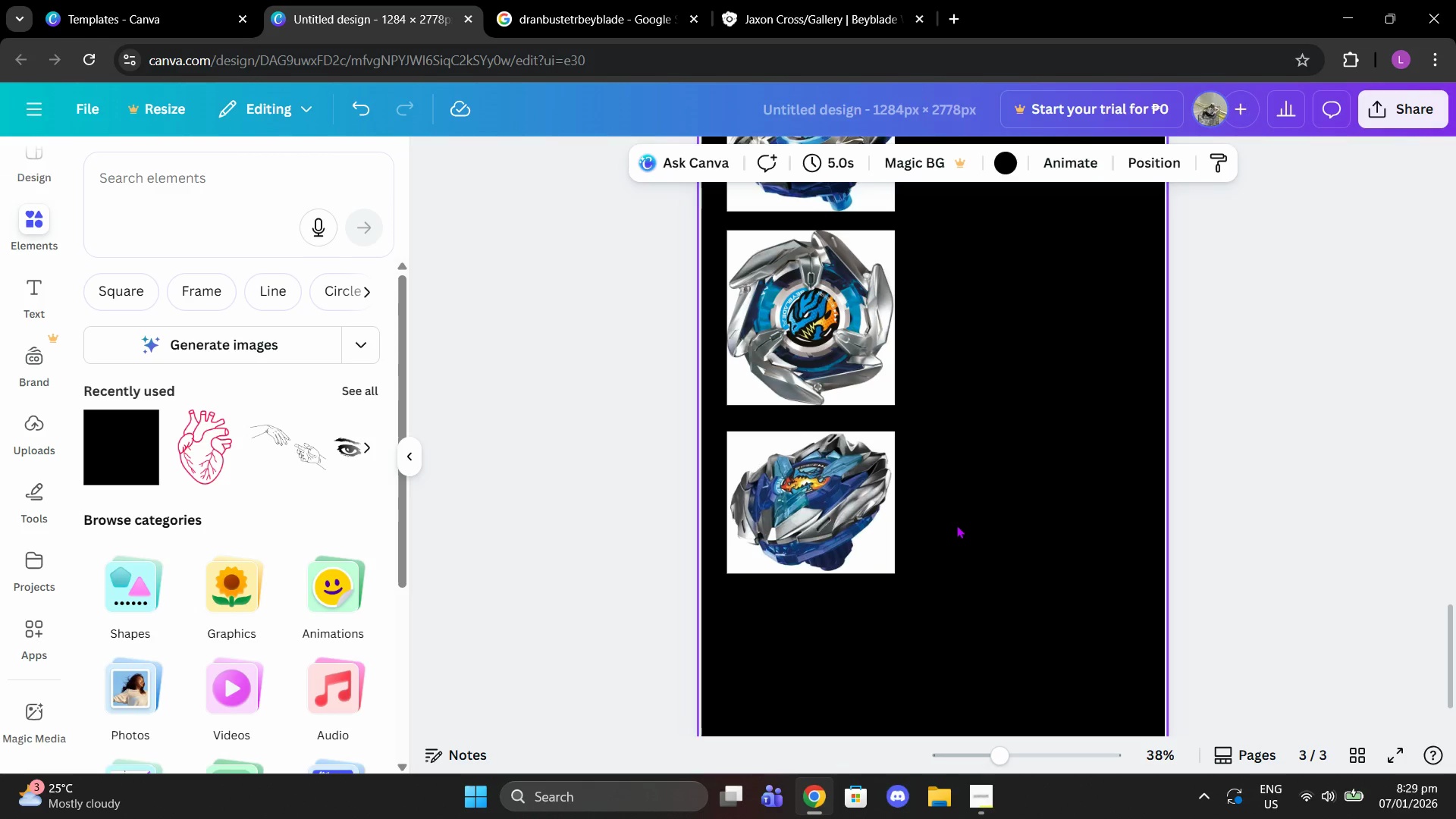 
scroll: coordinate [956, 523], scroll_direction: up, amount: 2.0
 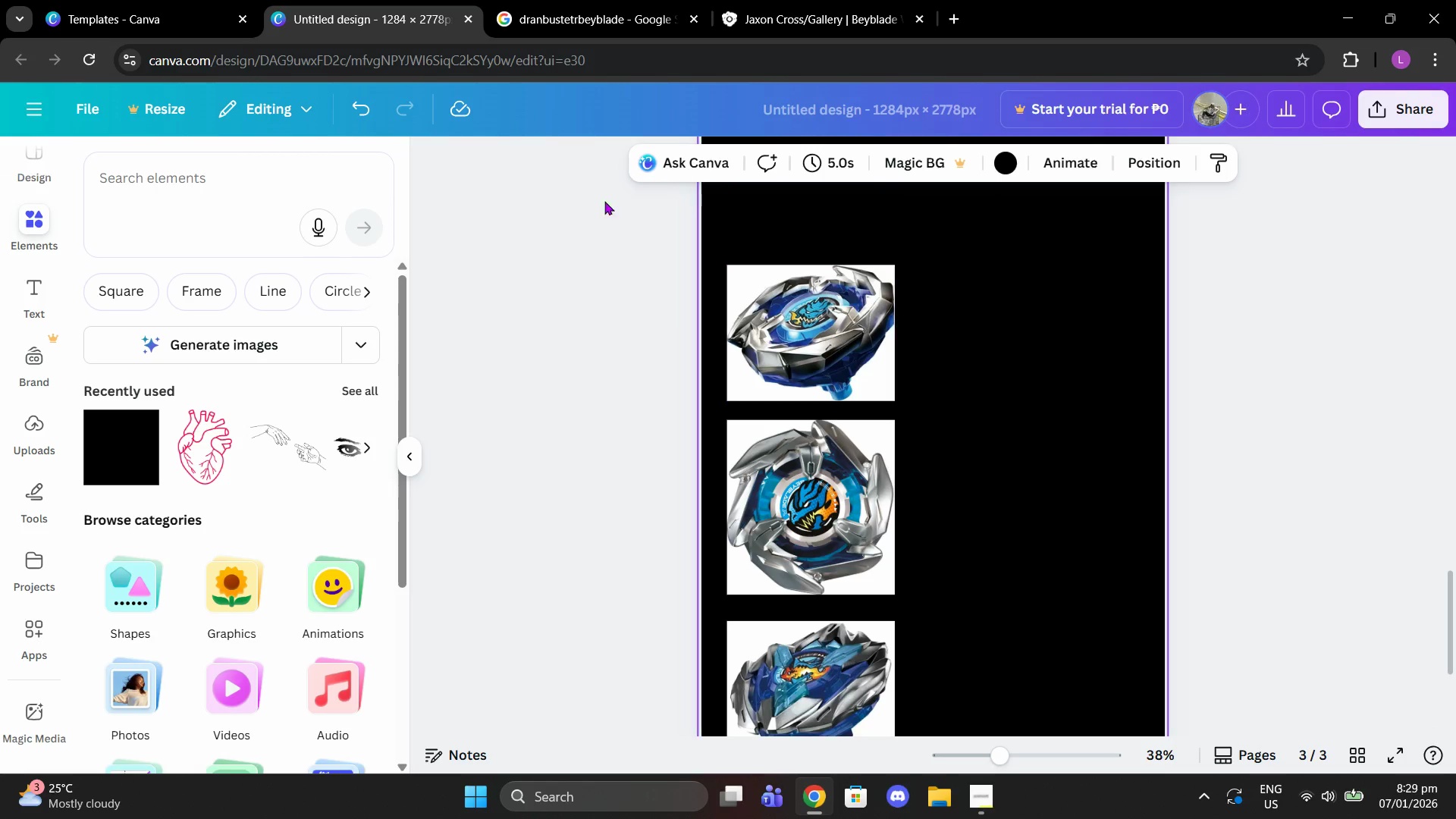 
left_click([571, 0])
 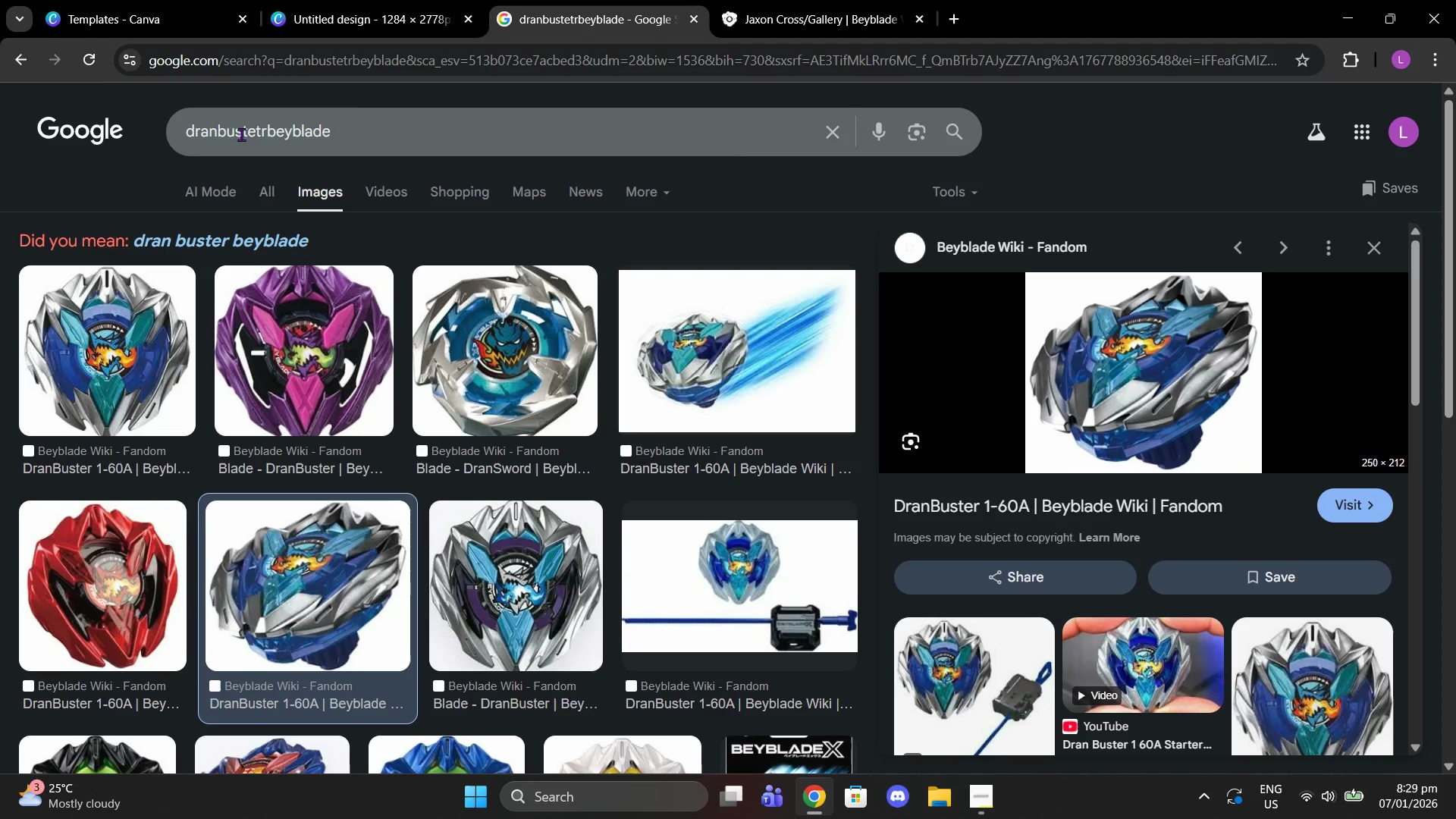 
double_click([241, 134])
 